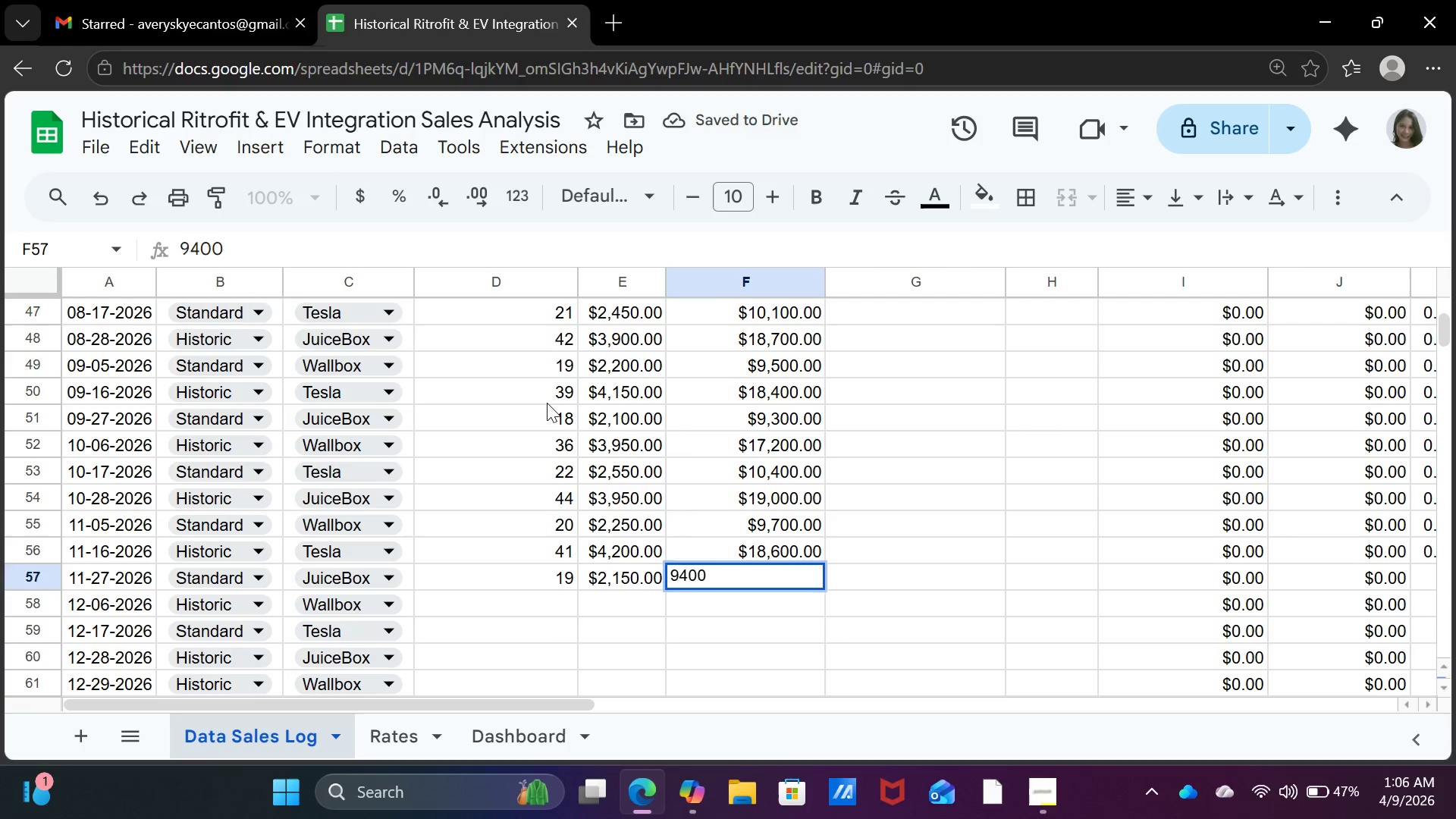 
key(ArrowDown)
 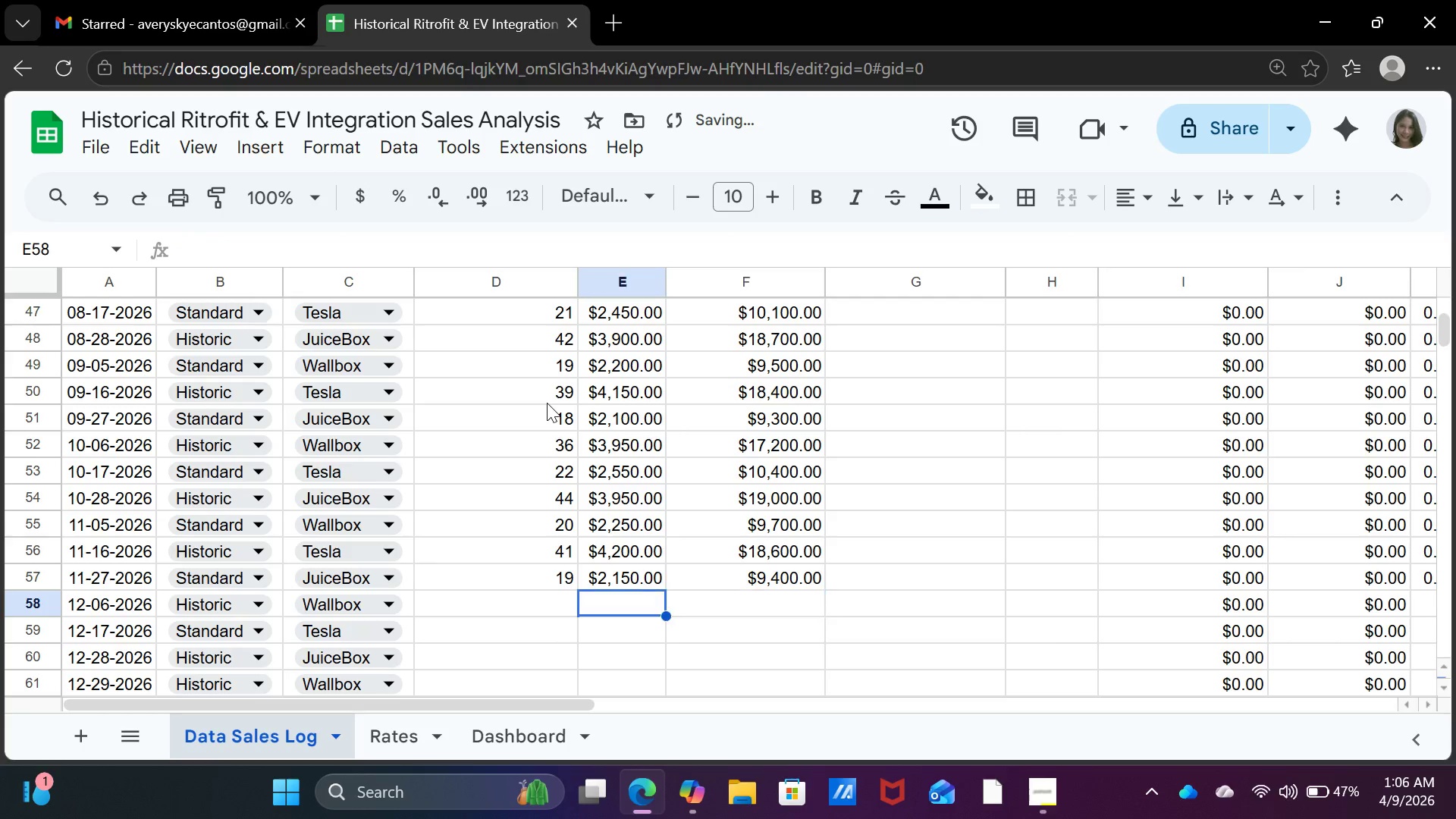 
key(ArrowLeft)
 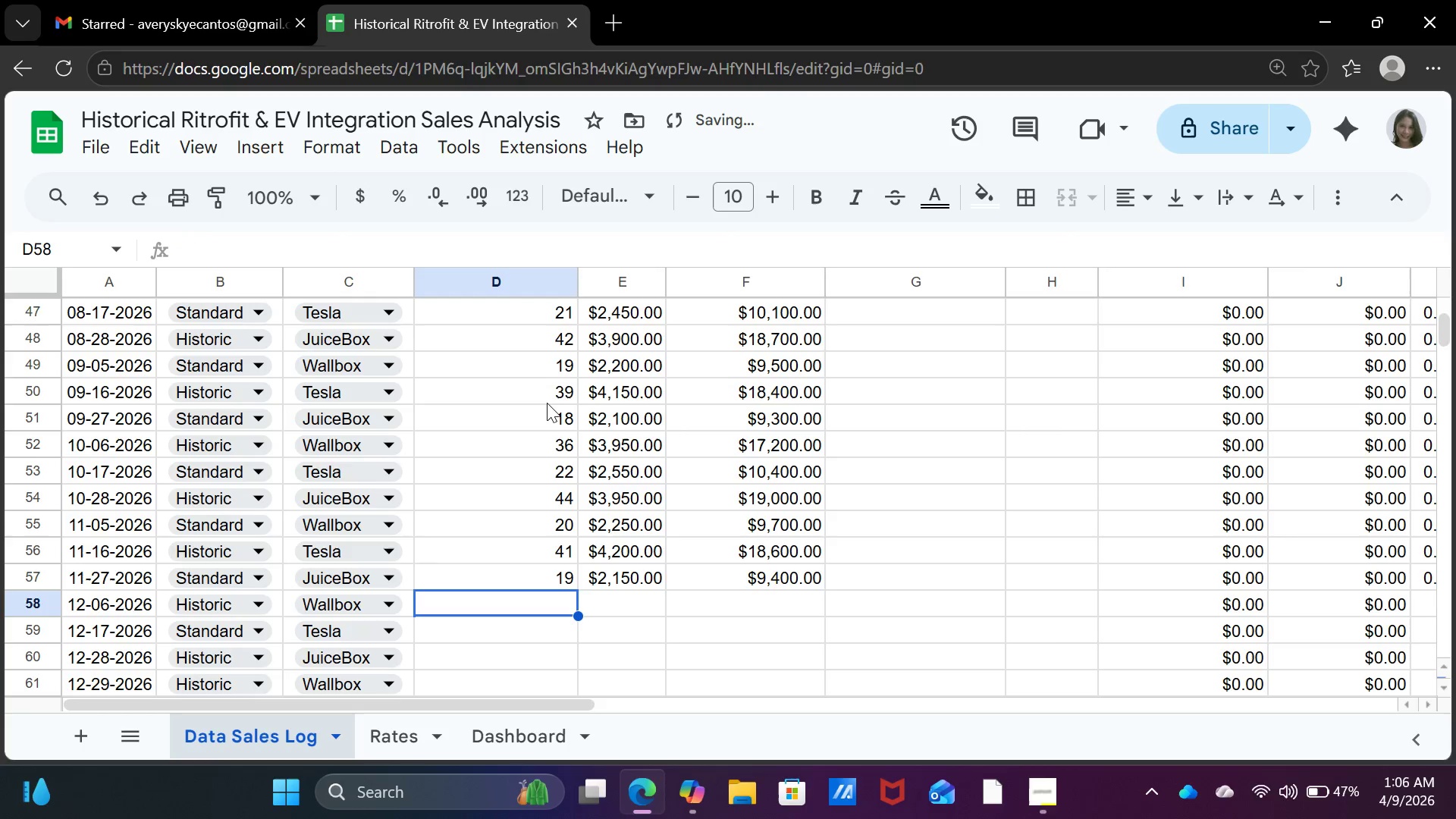 
key(ArrowLeft)
 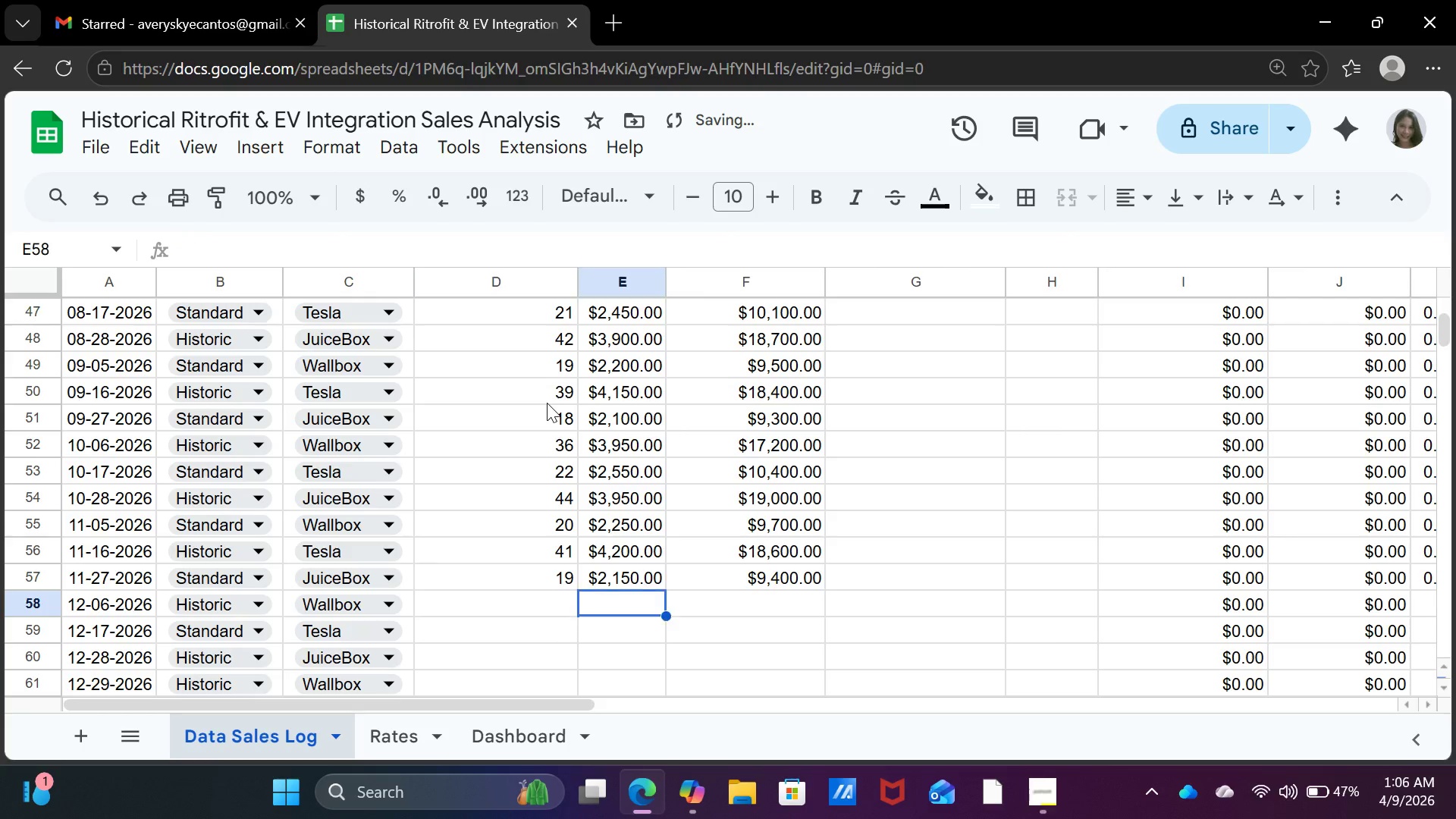 
key(ArrowRight)
 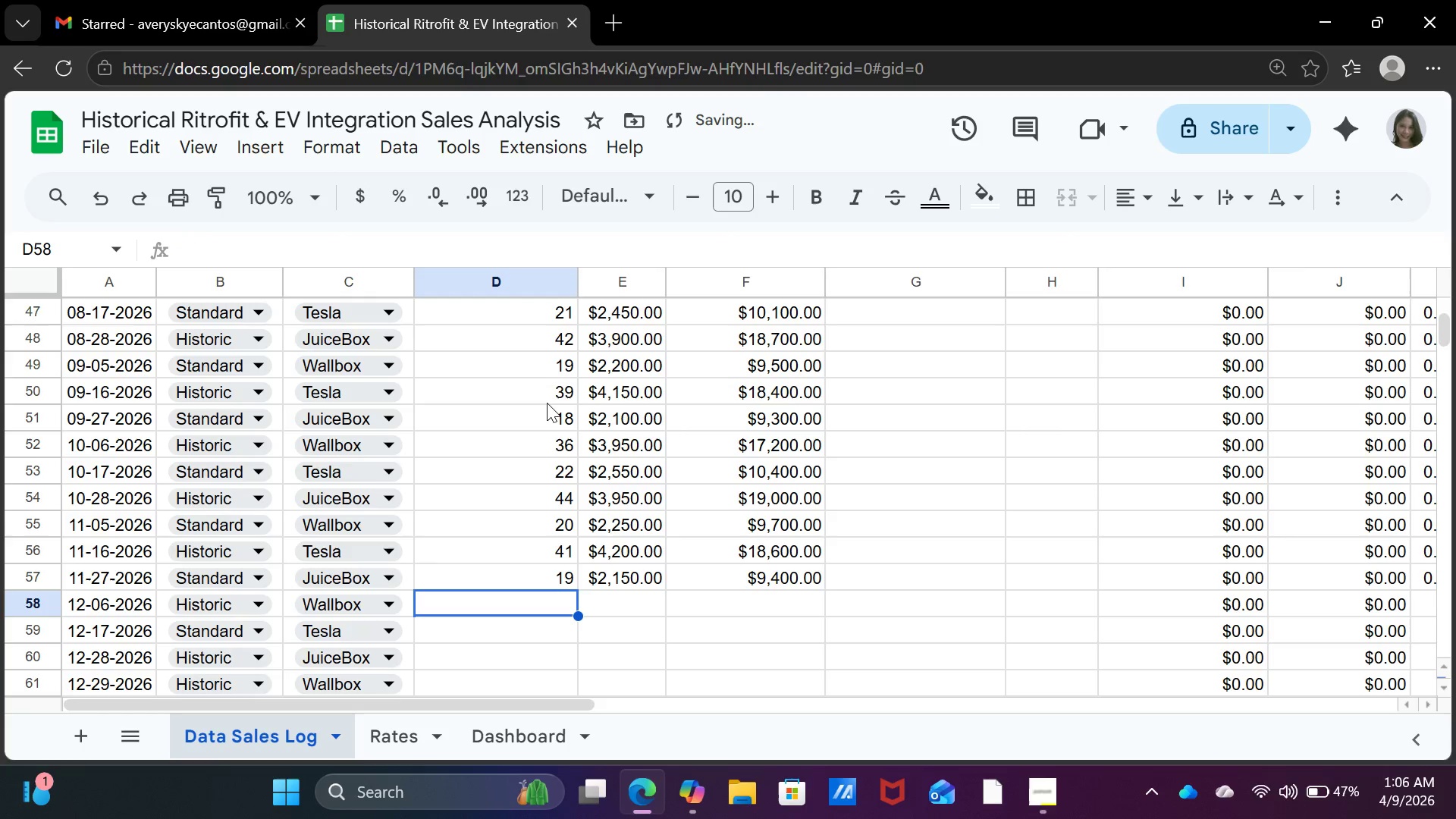 
key(ArrowLeft)
 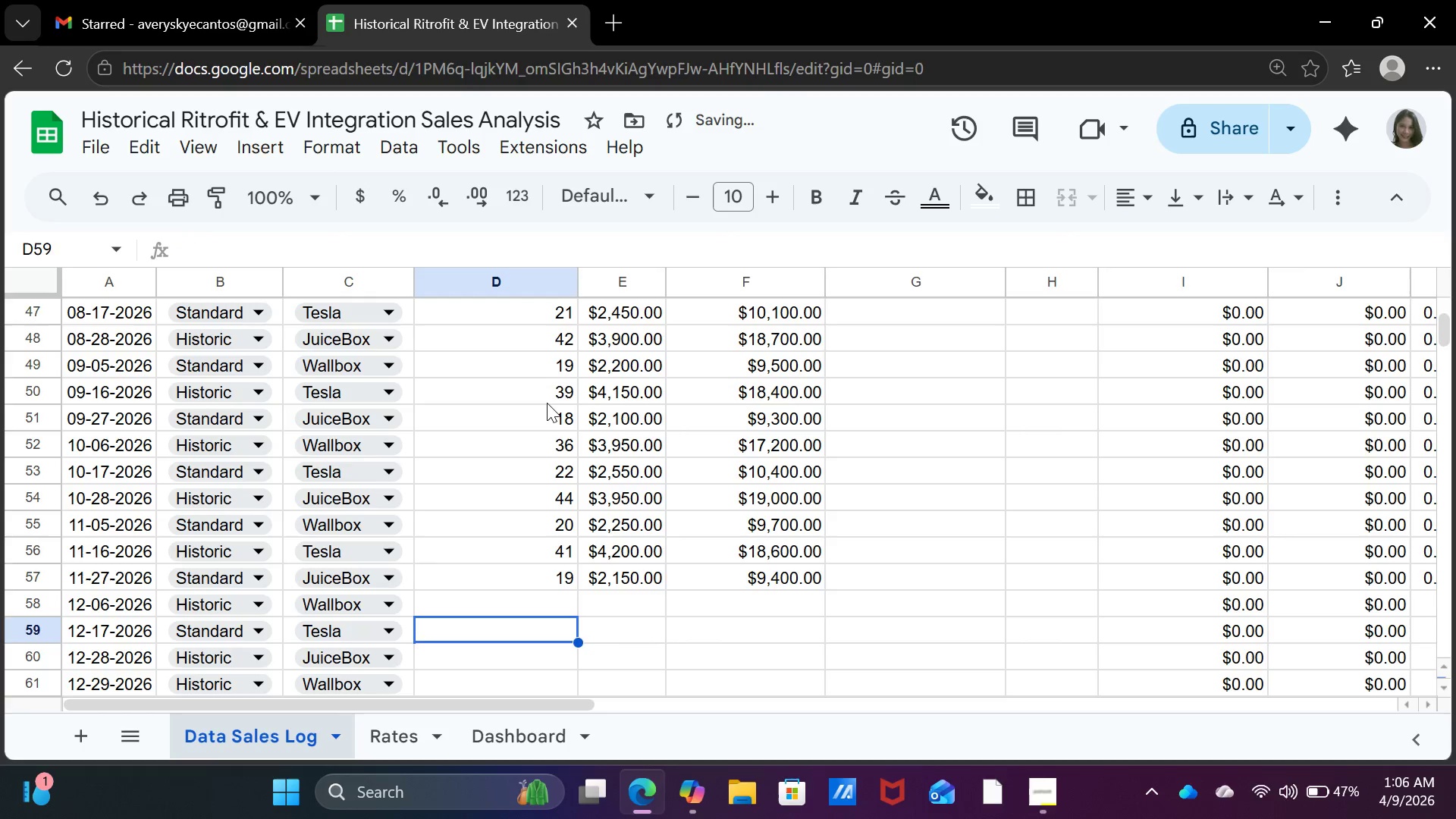 
key(ArrowDown)
 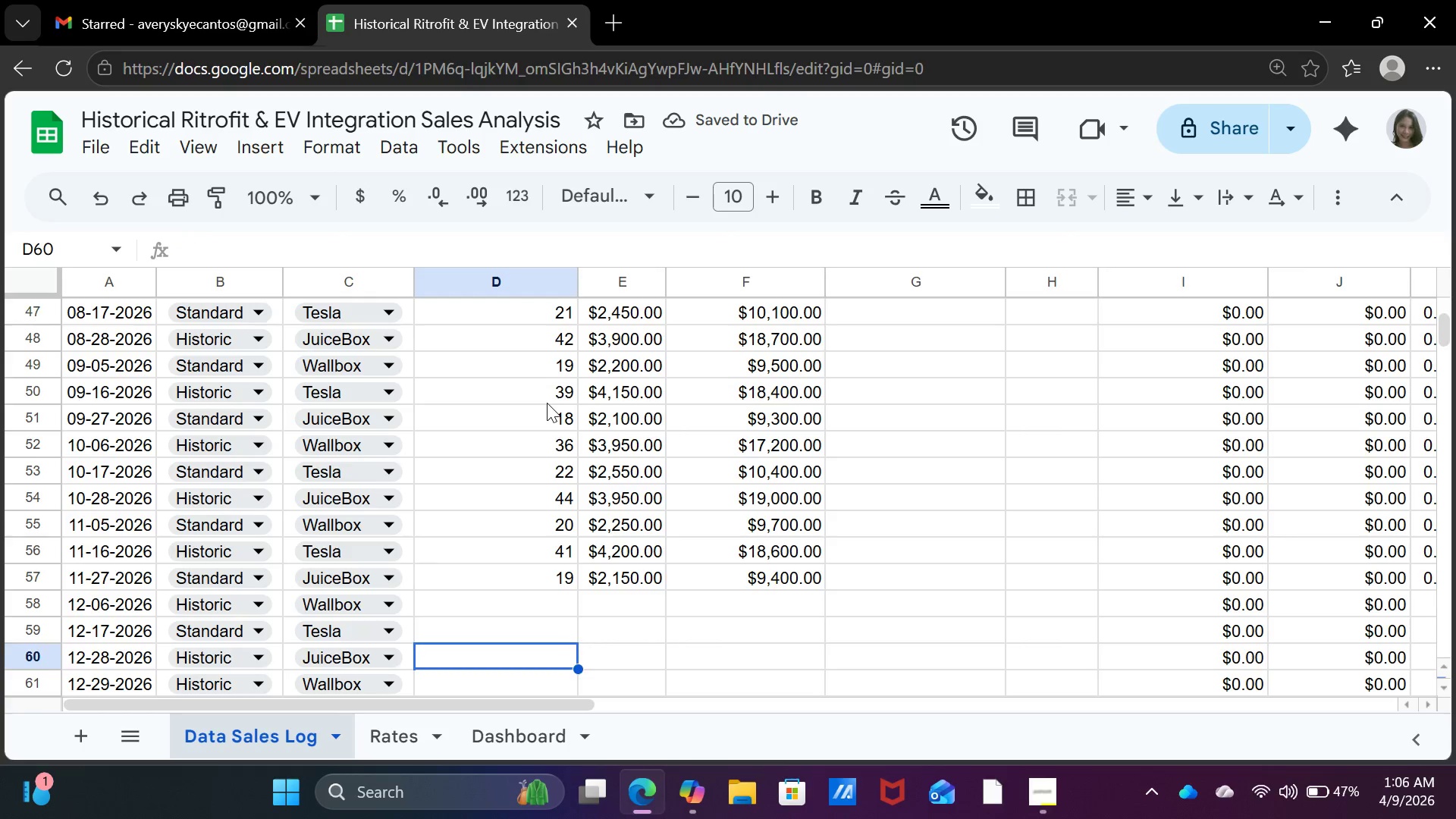 
key(ArrowDown)
 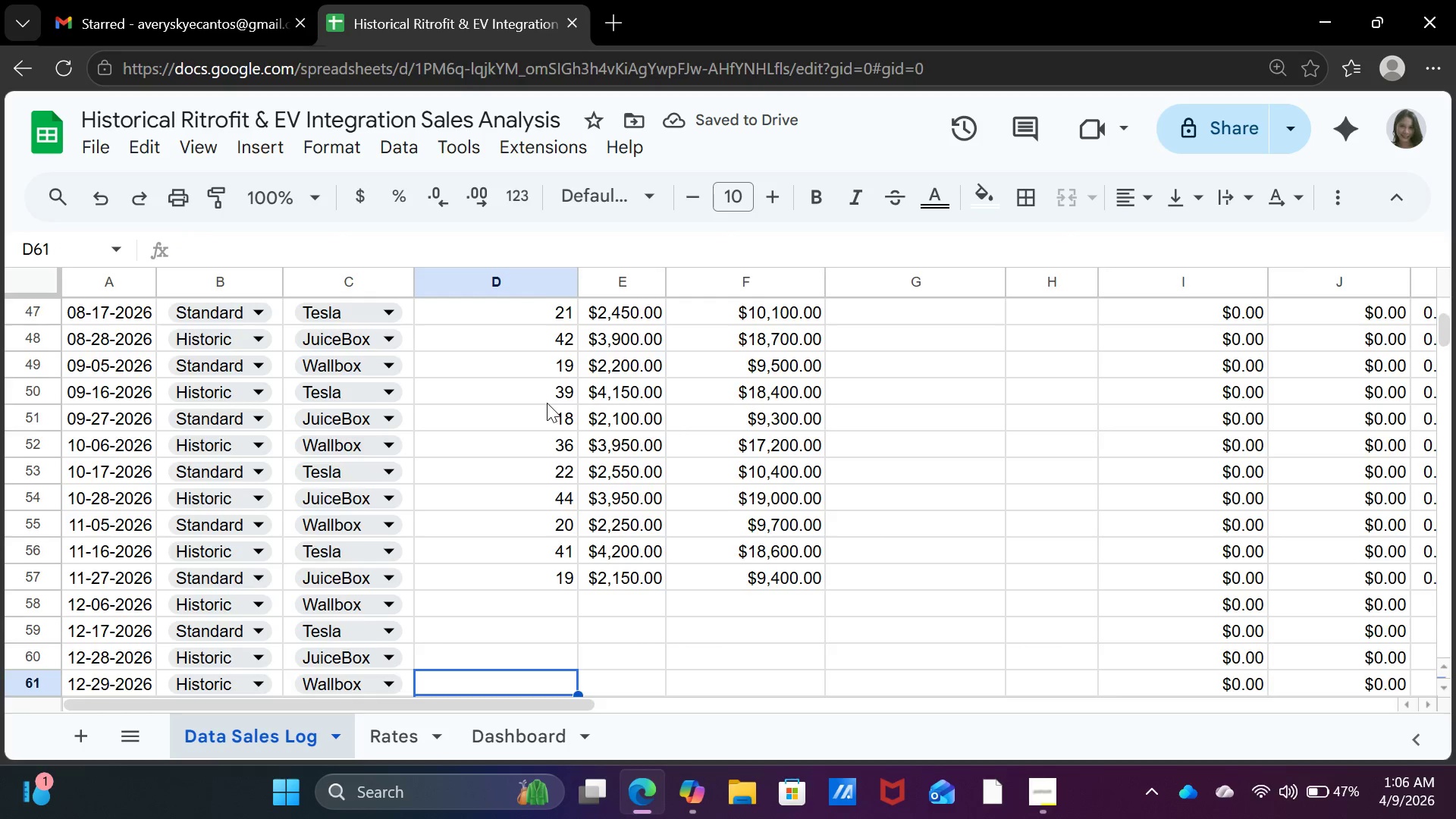 
key(ArrowDown)
 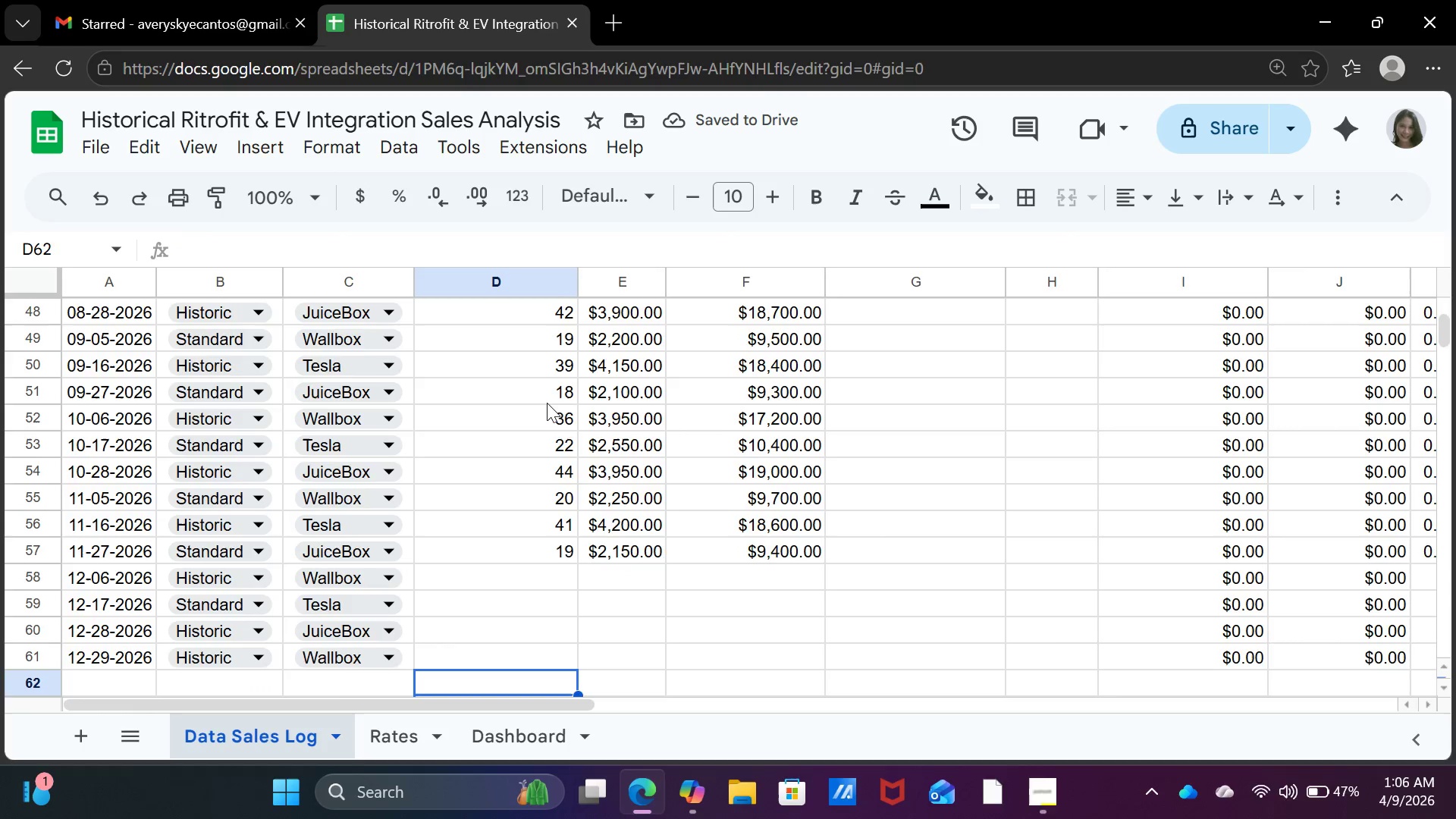 
key(ArrowDown)
 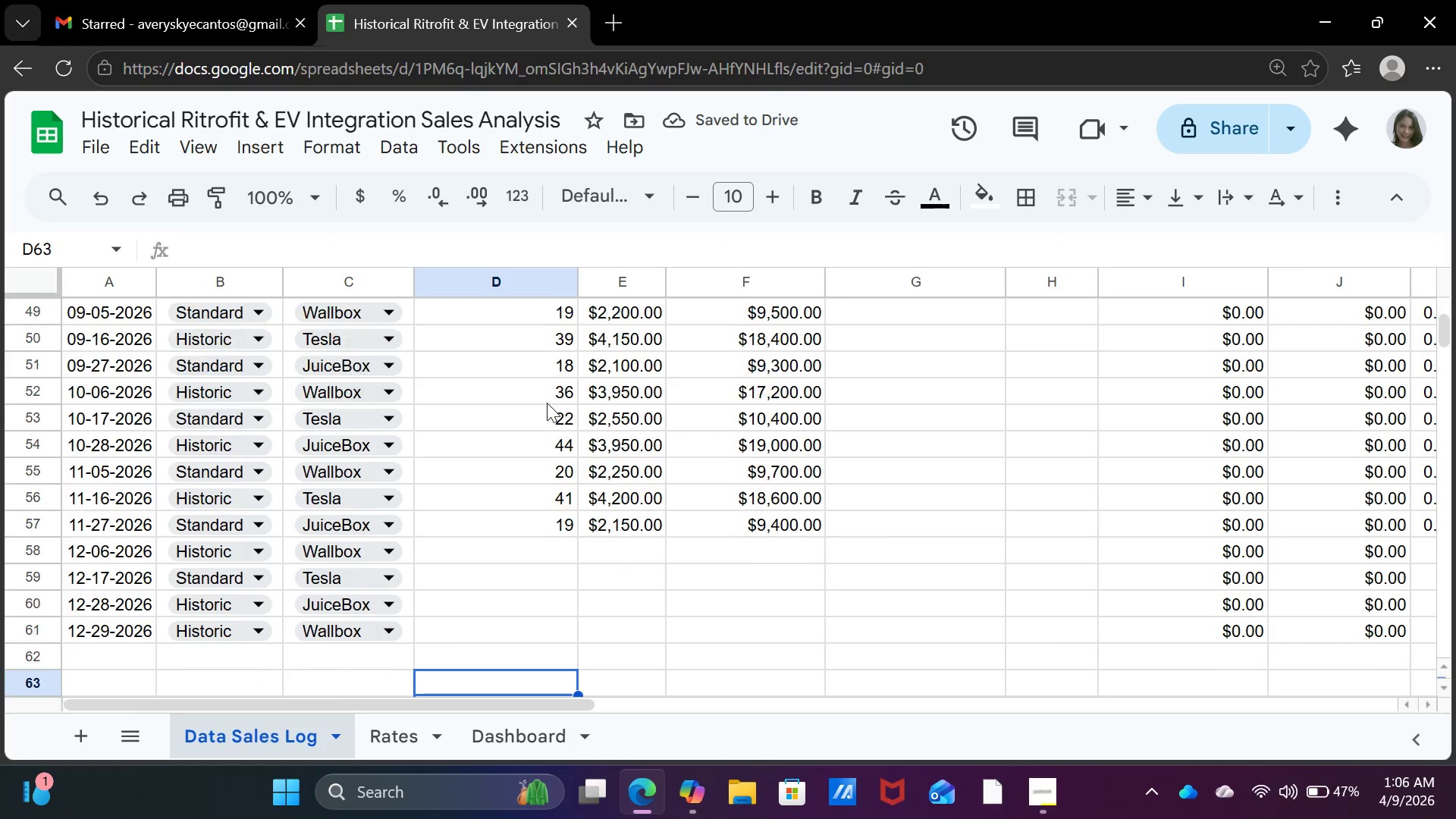 
key(ArrowDown)
 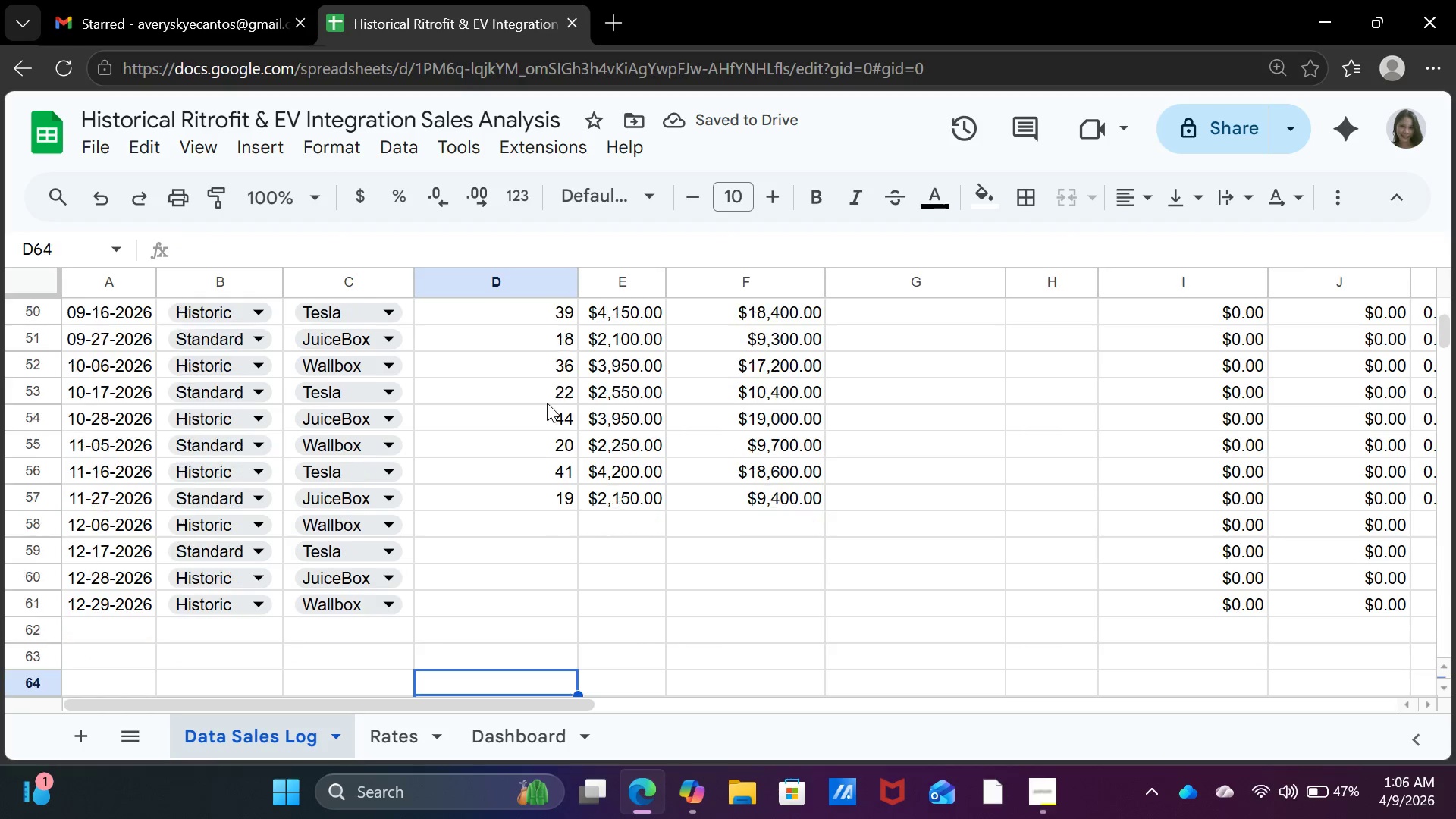 
key(ArrowDown)
 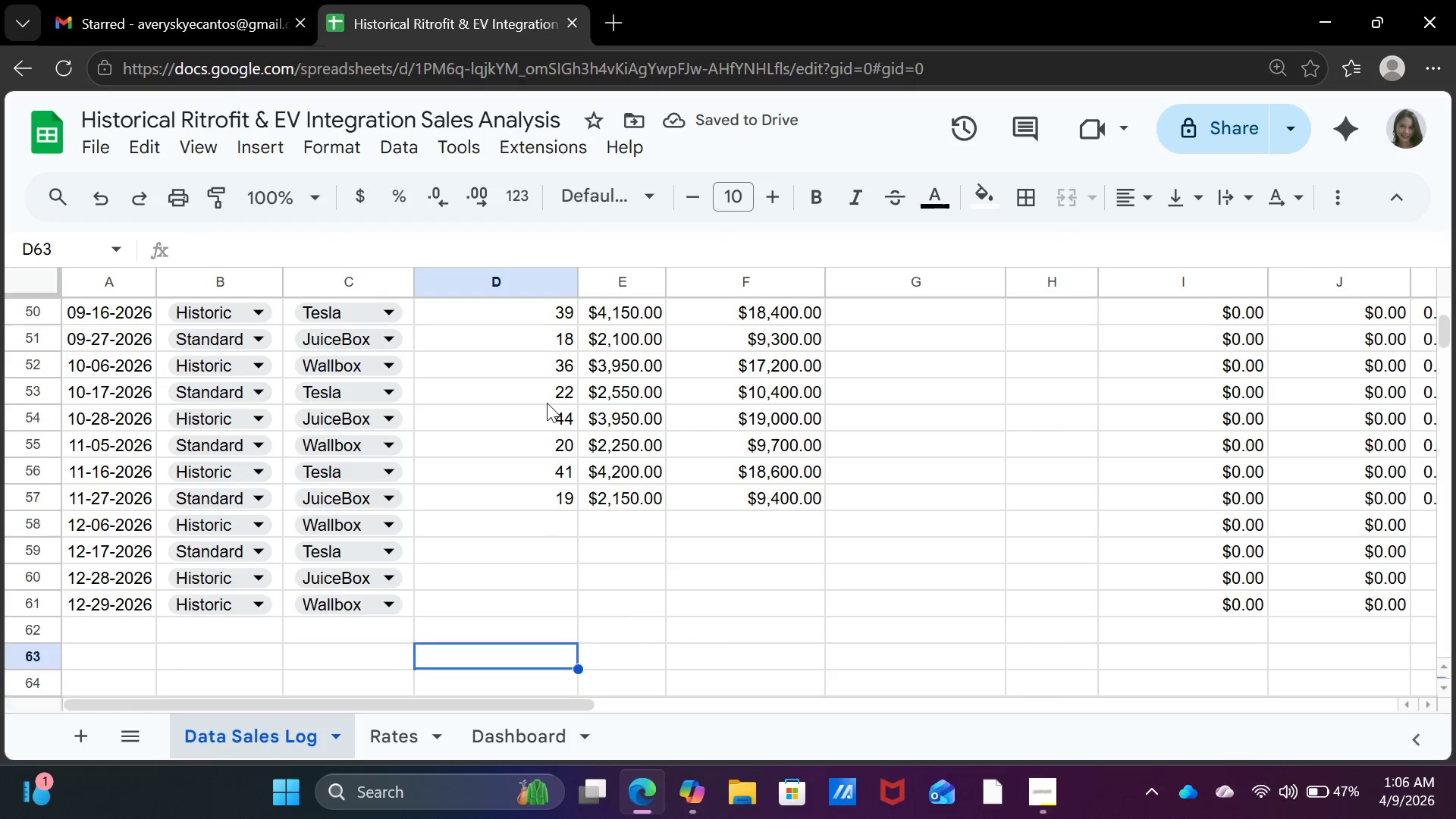 
key(ArrowUp)
 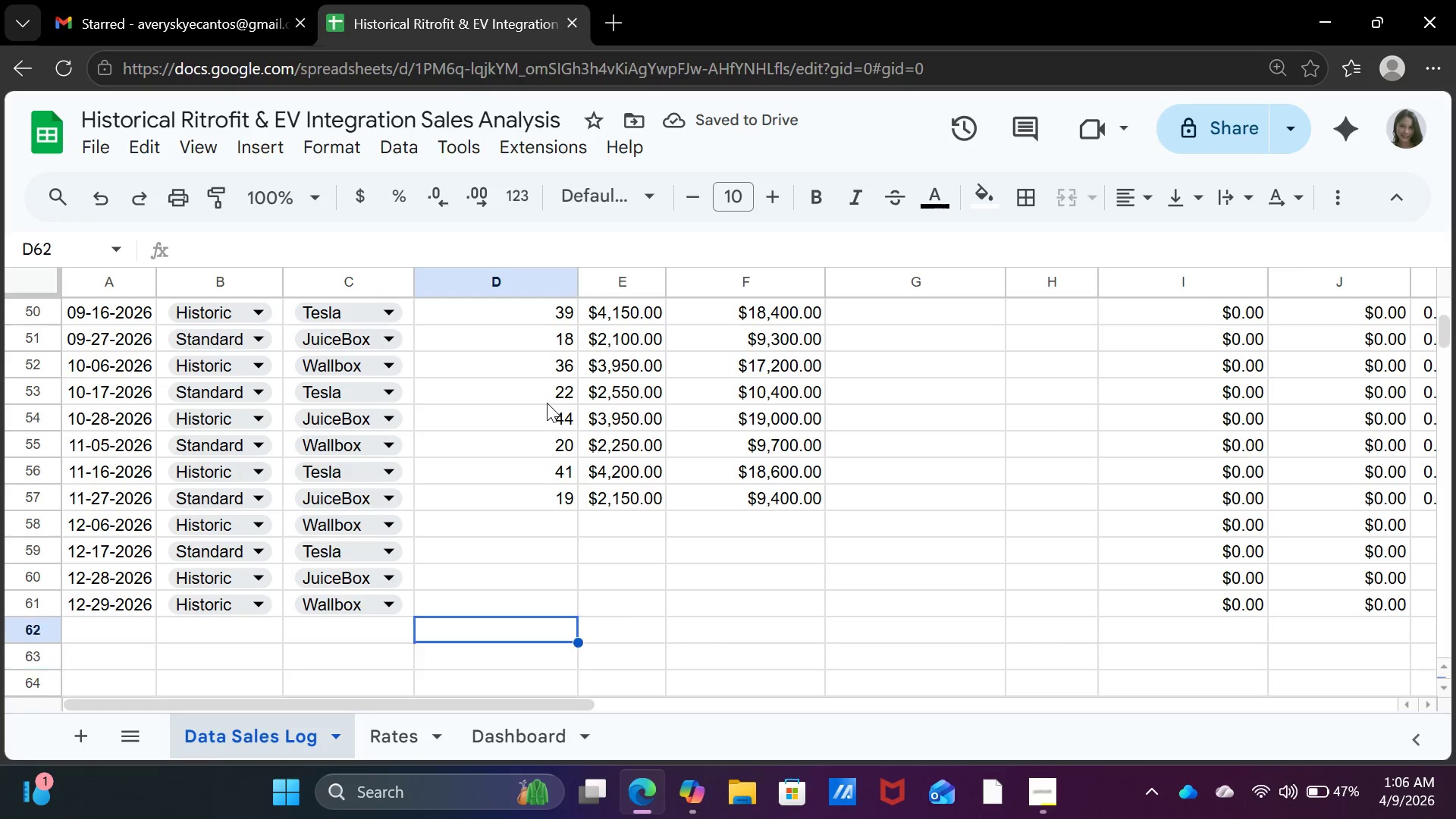 
key(ArrowUp)
 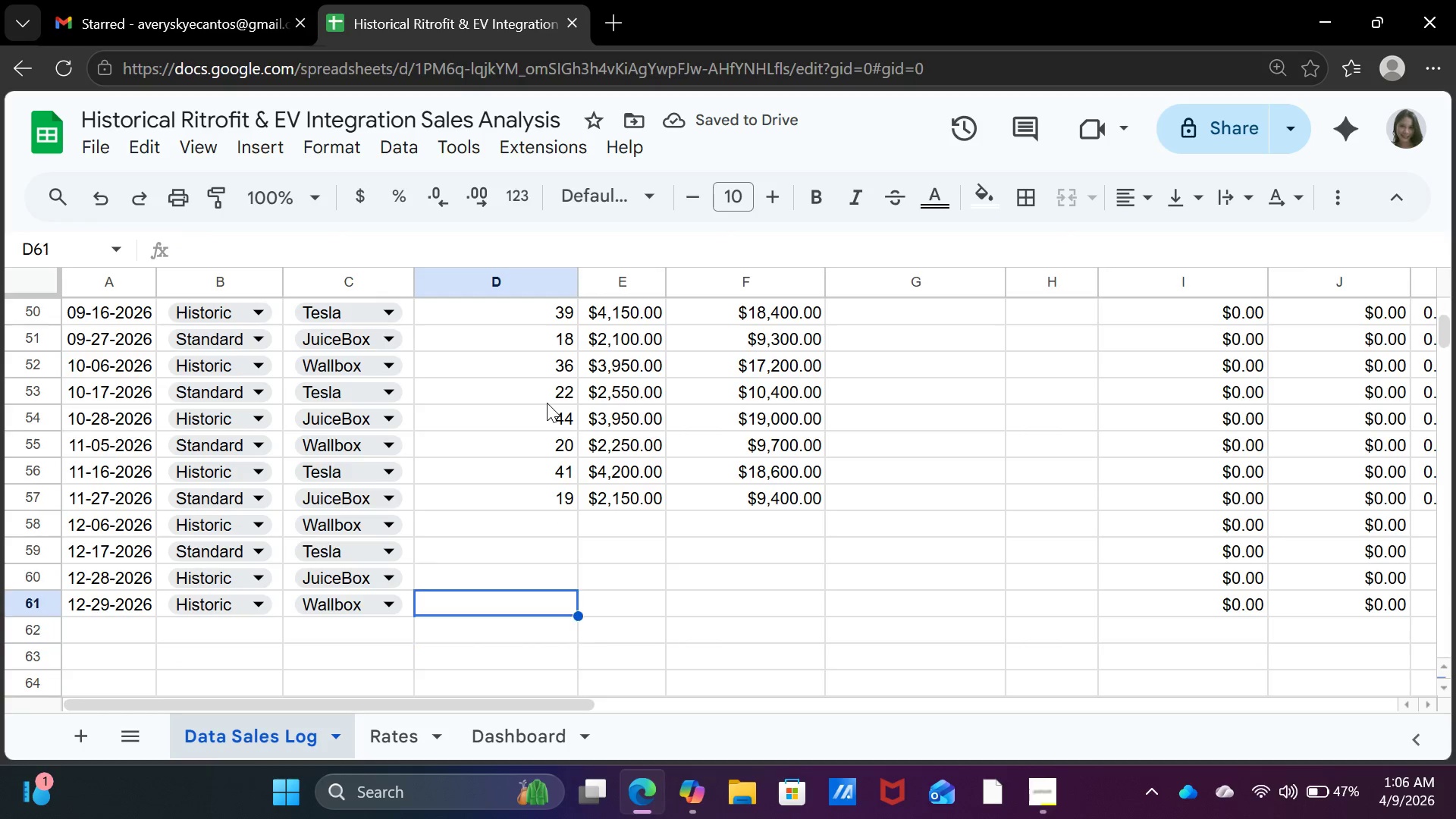 
key(ArrowUp)
 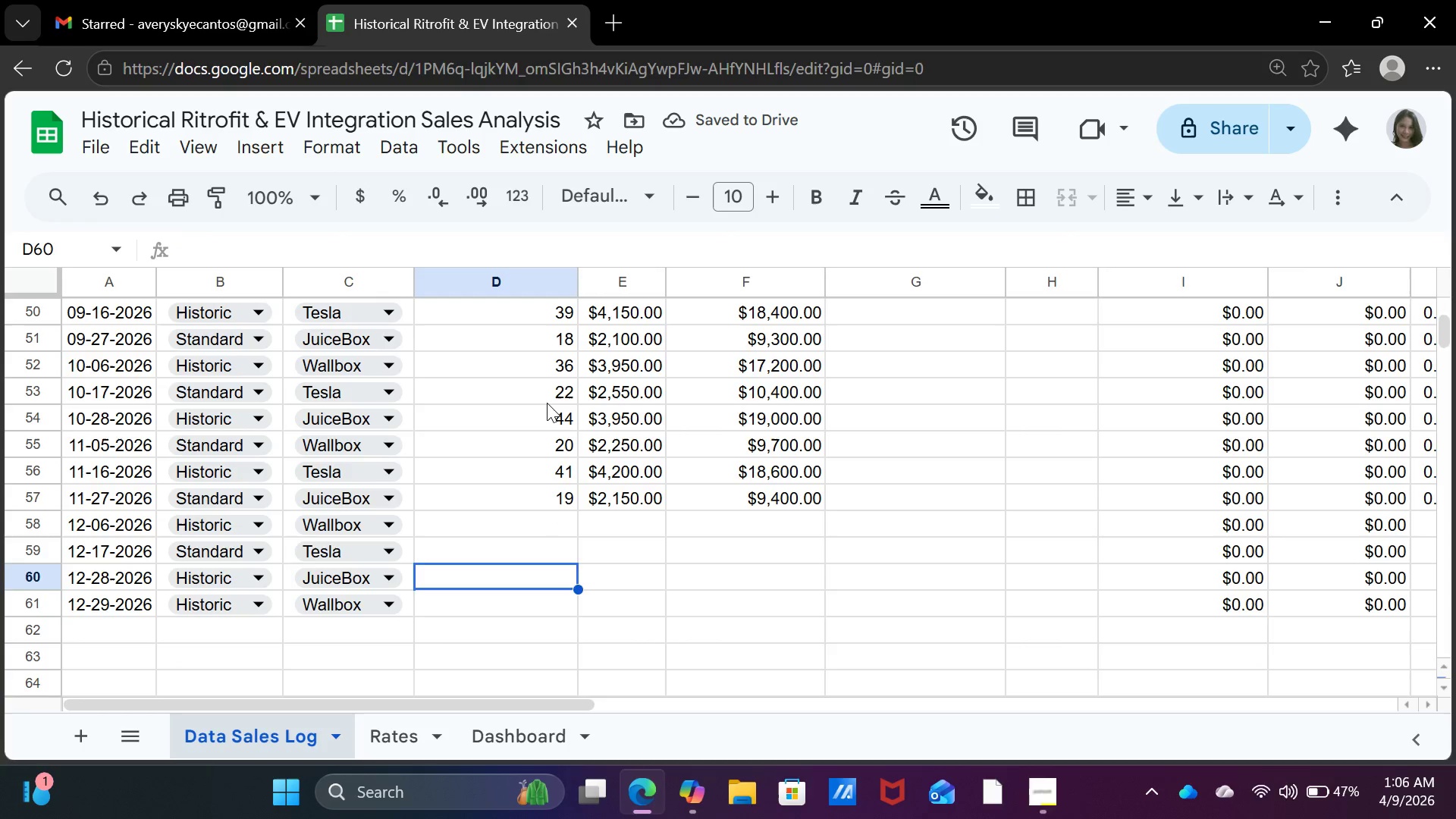 
key(ArrowUp)
 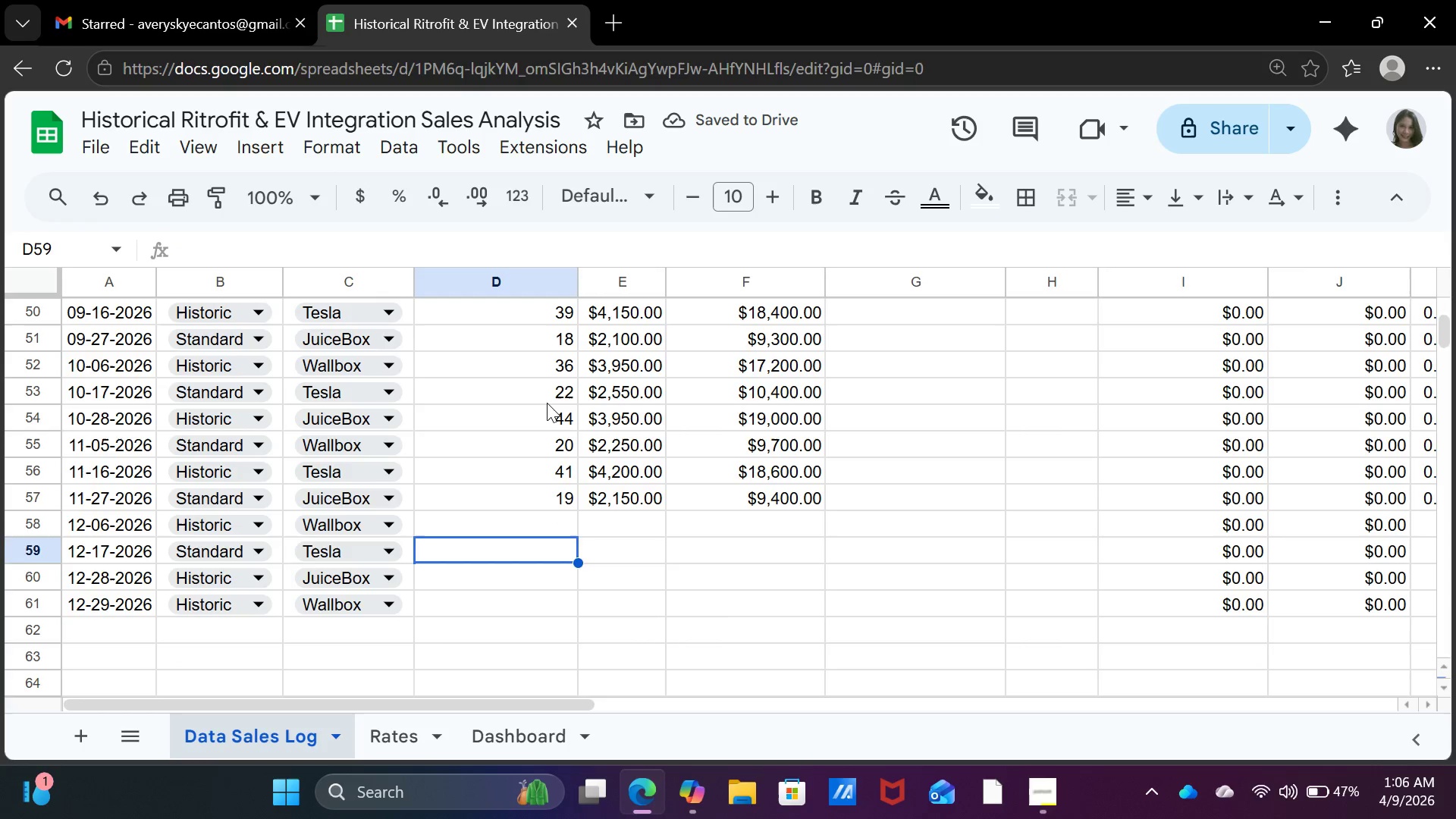 
key(ArrowUp)
 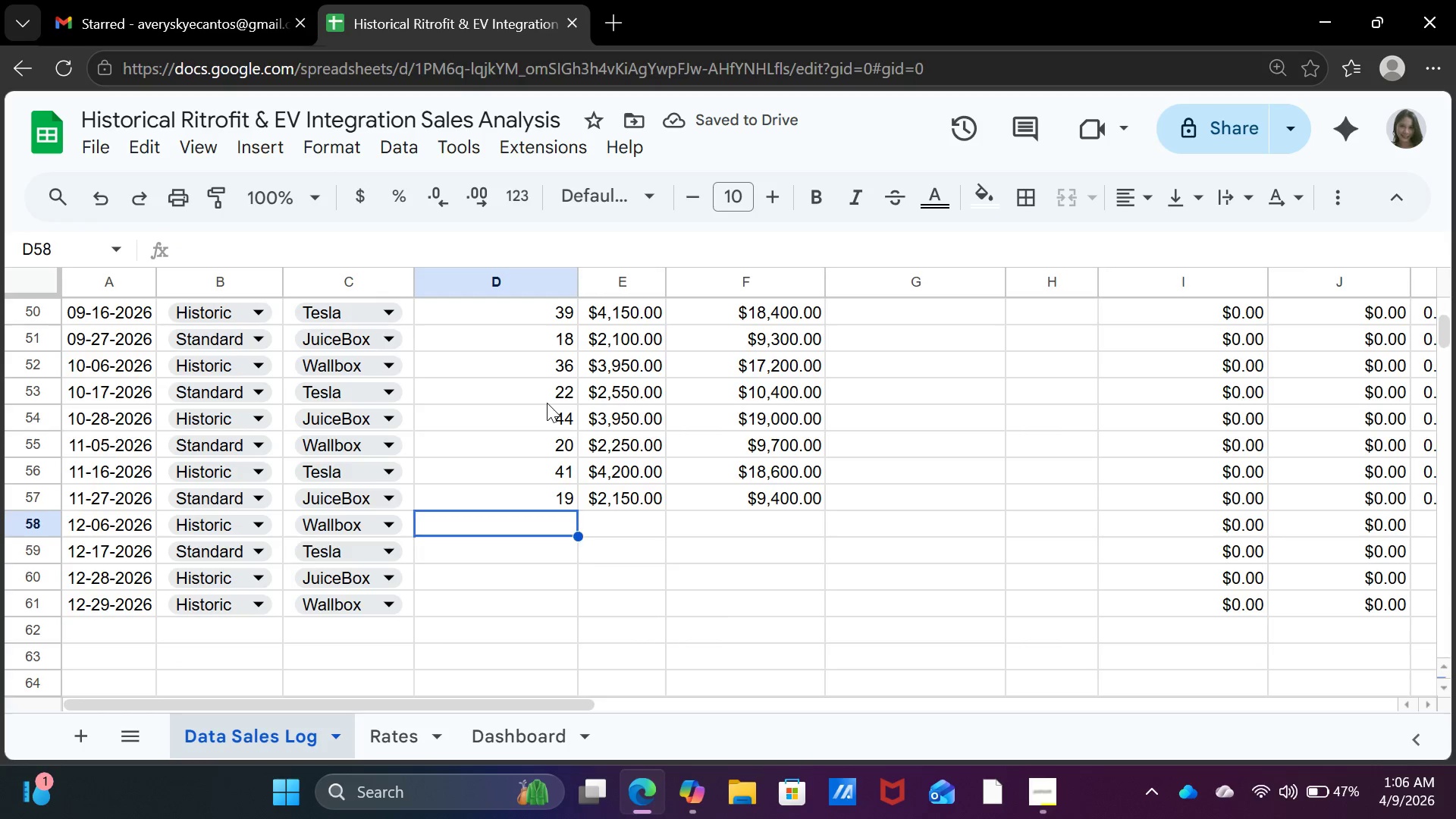 
key(ArrowUp)
 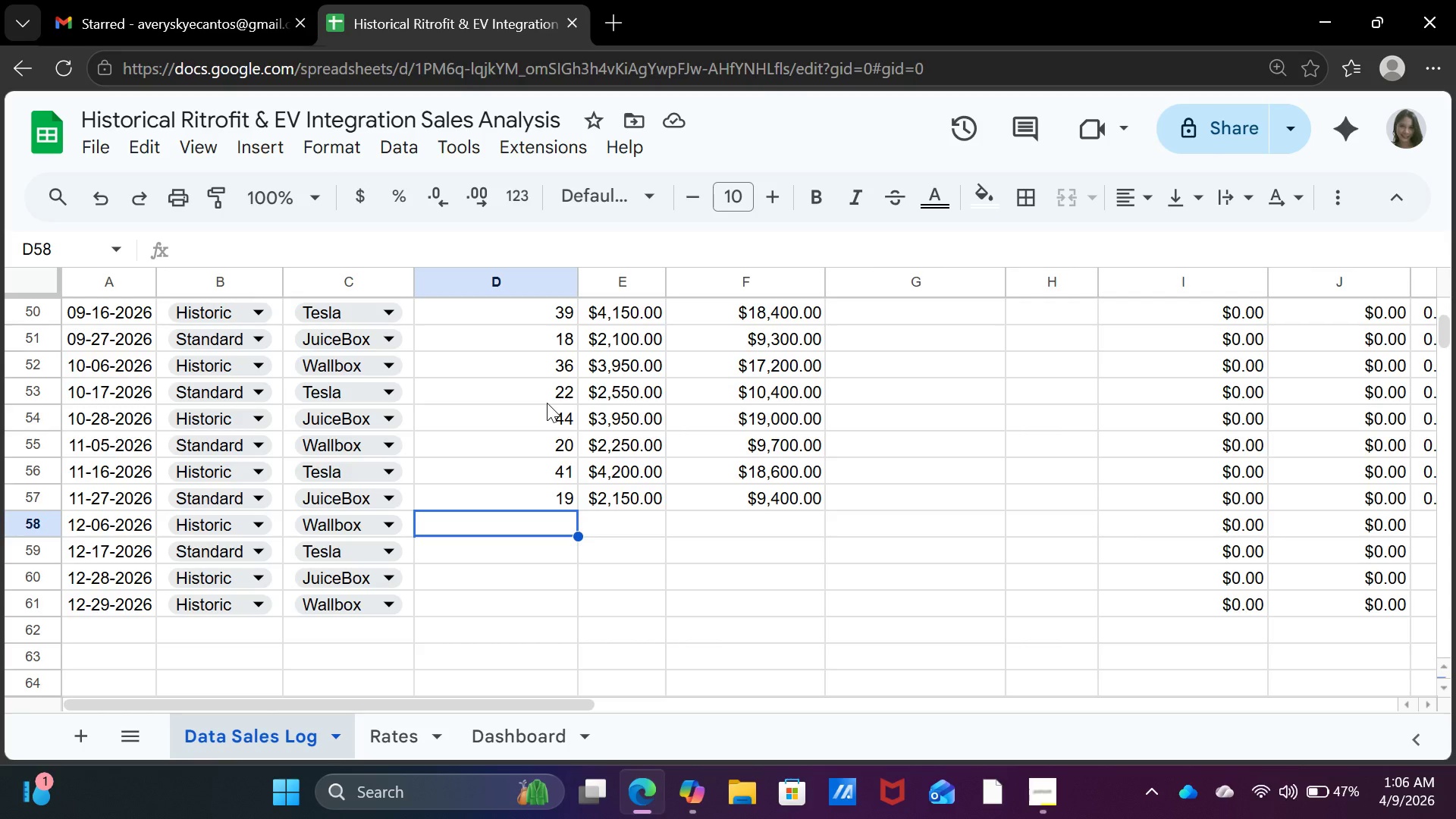 
wait(8.69)
 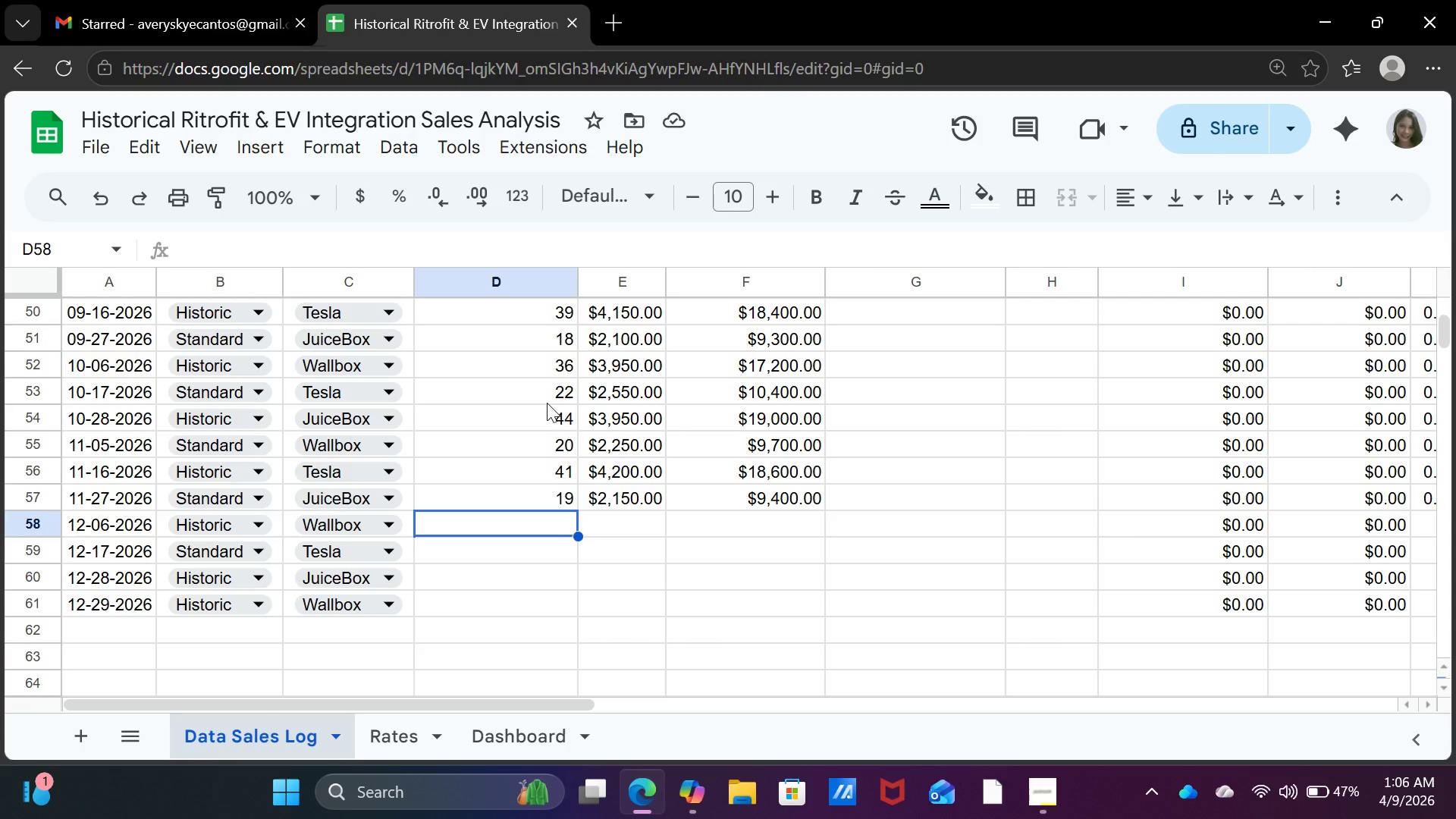 
type(38)
 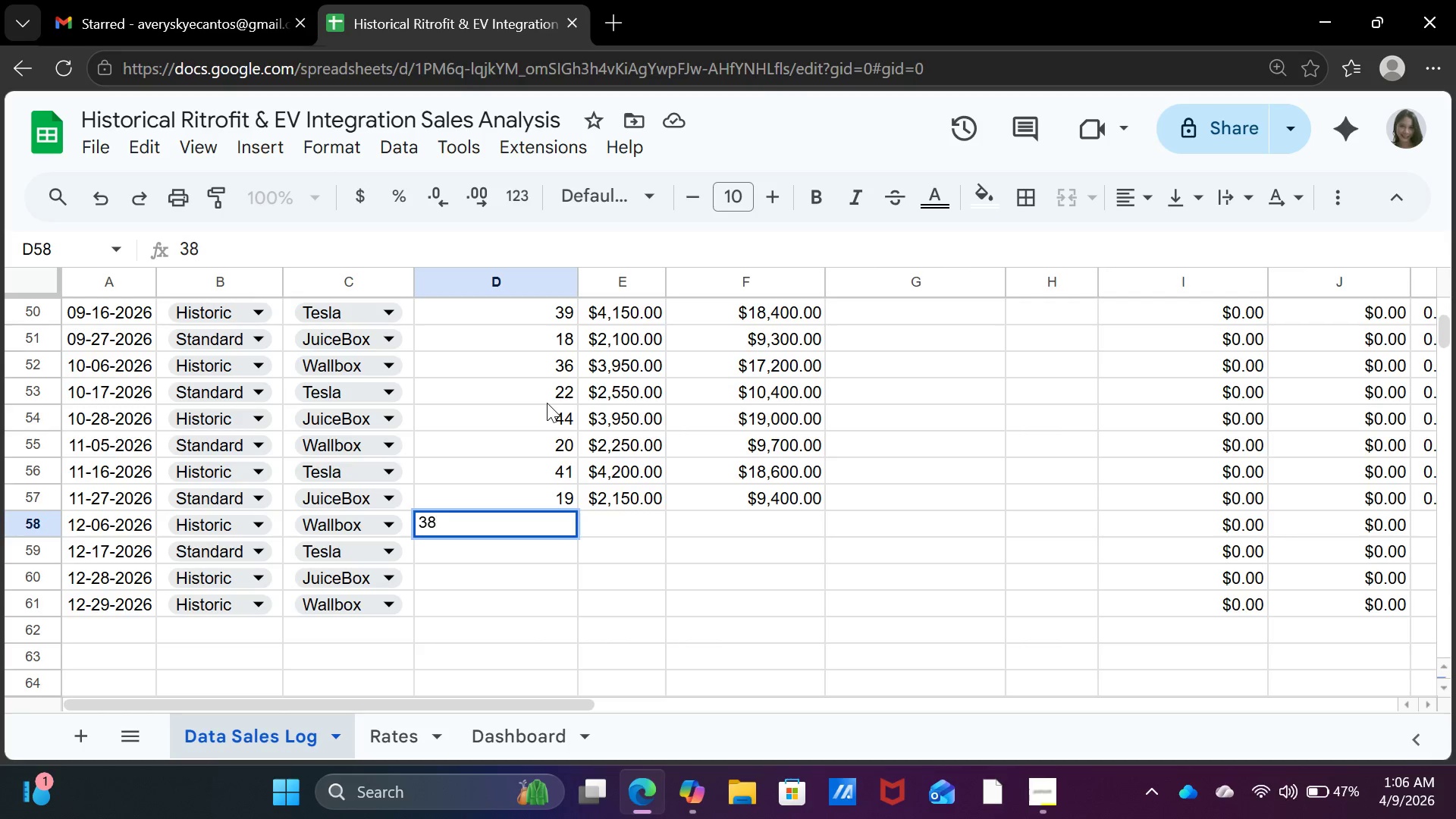 
key(ArrowRight)
 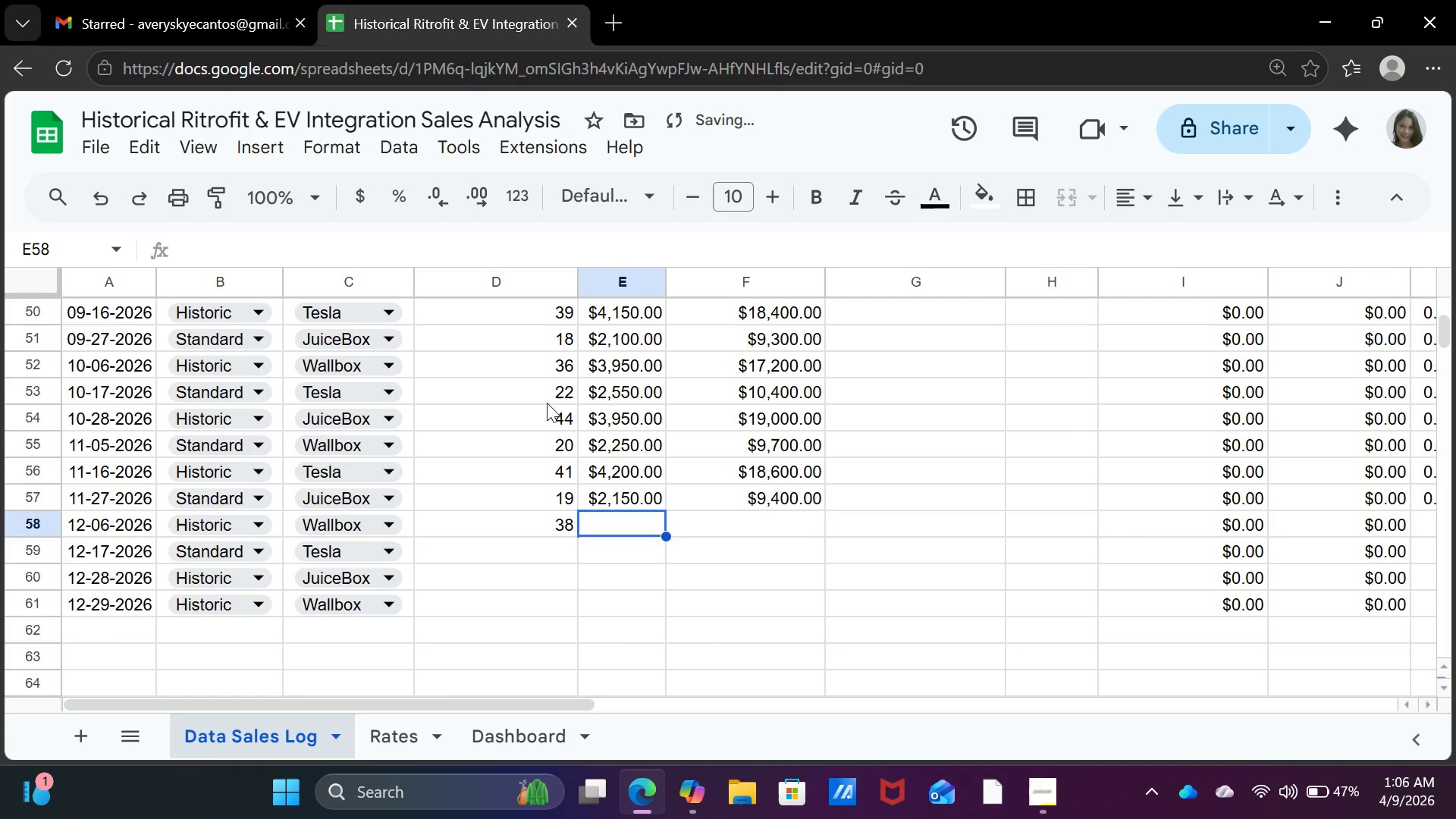 
type(2)
key(Backspace)
type(4050)
 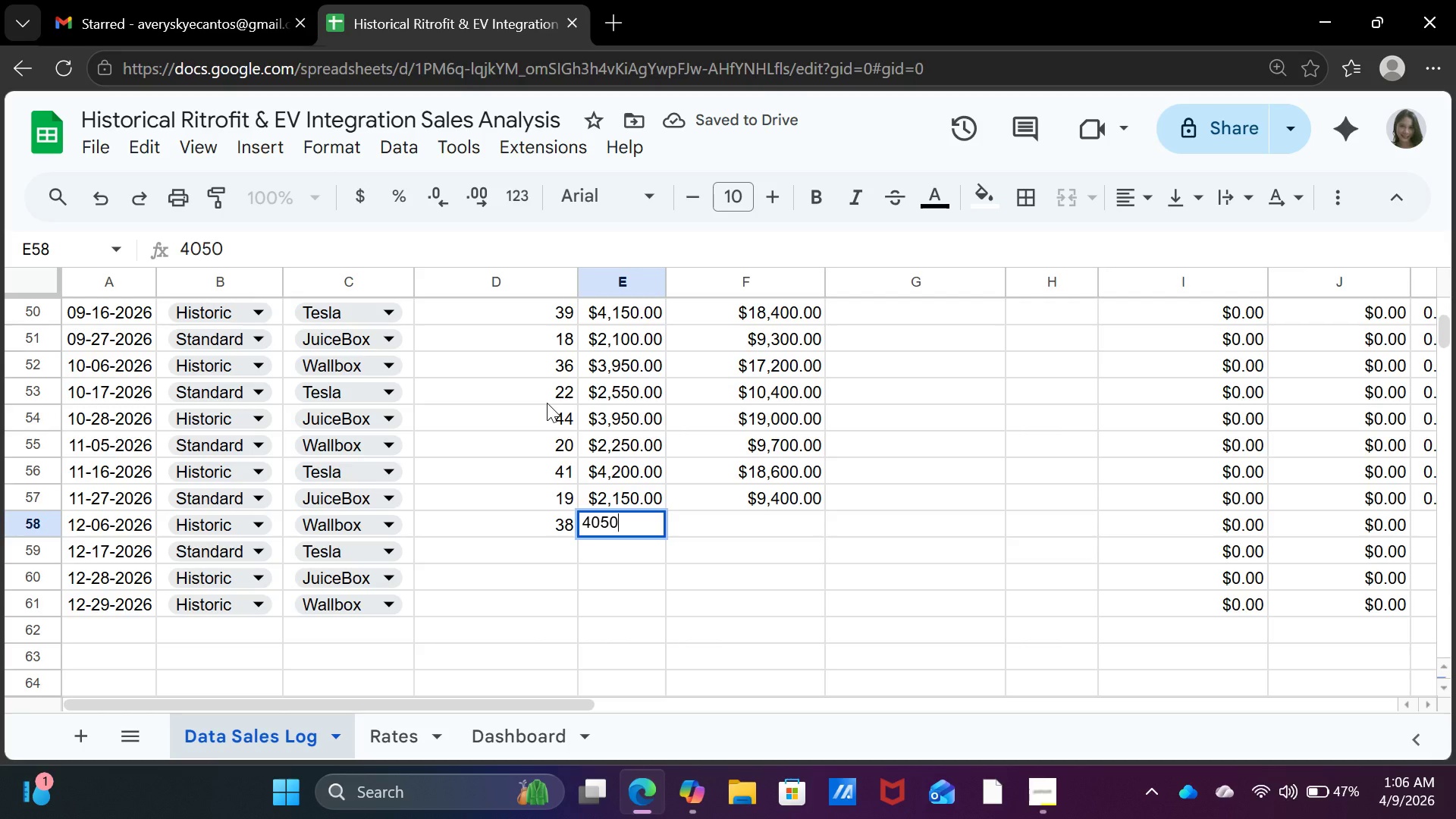 
key(ArrowRight)
 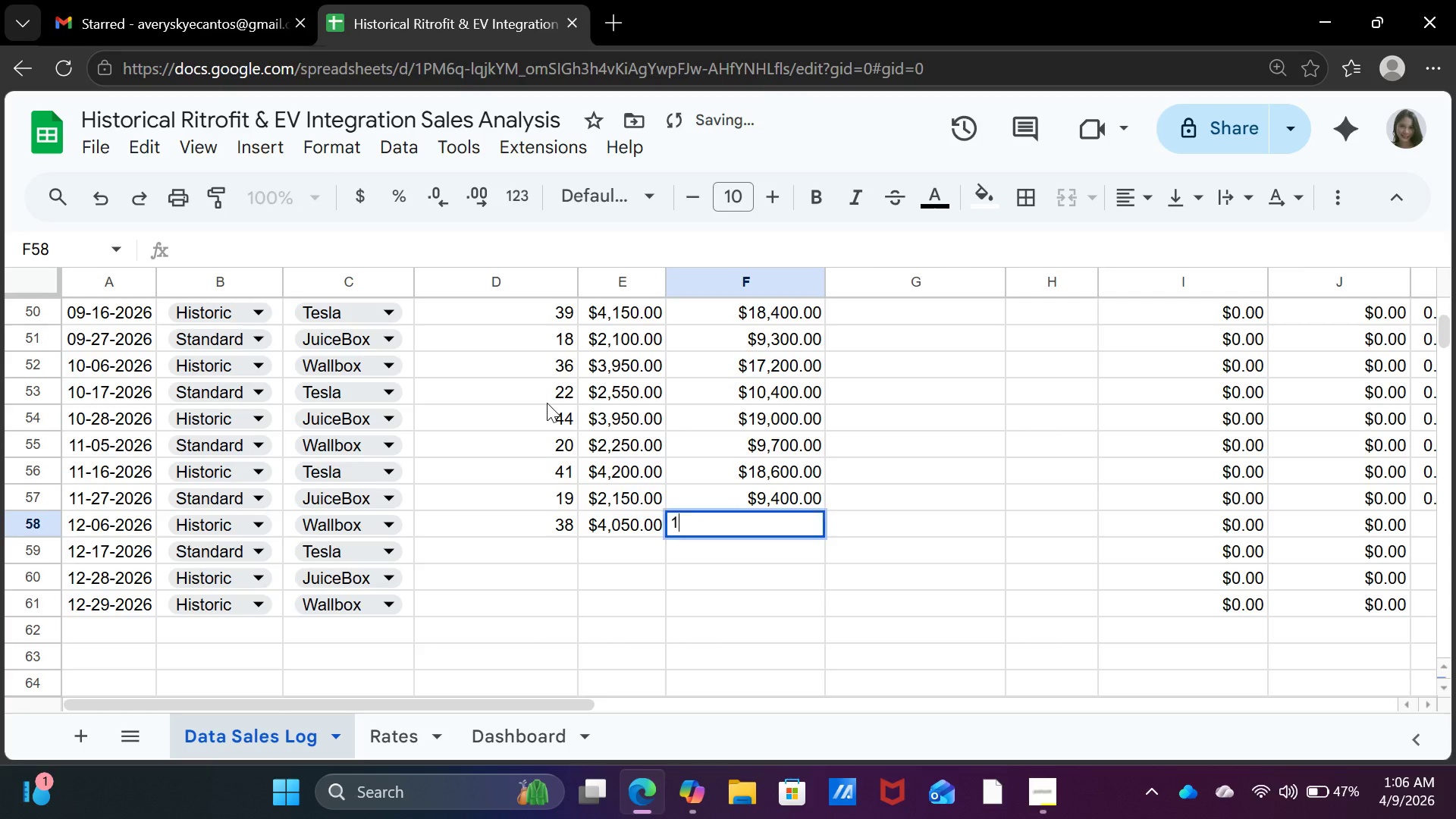 
type(17700)
 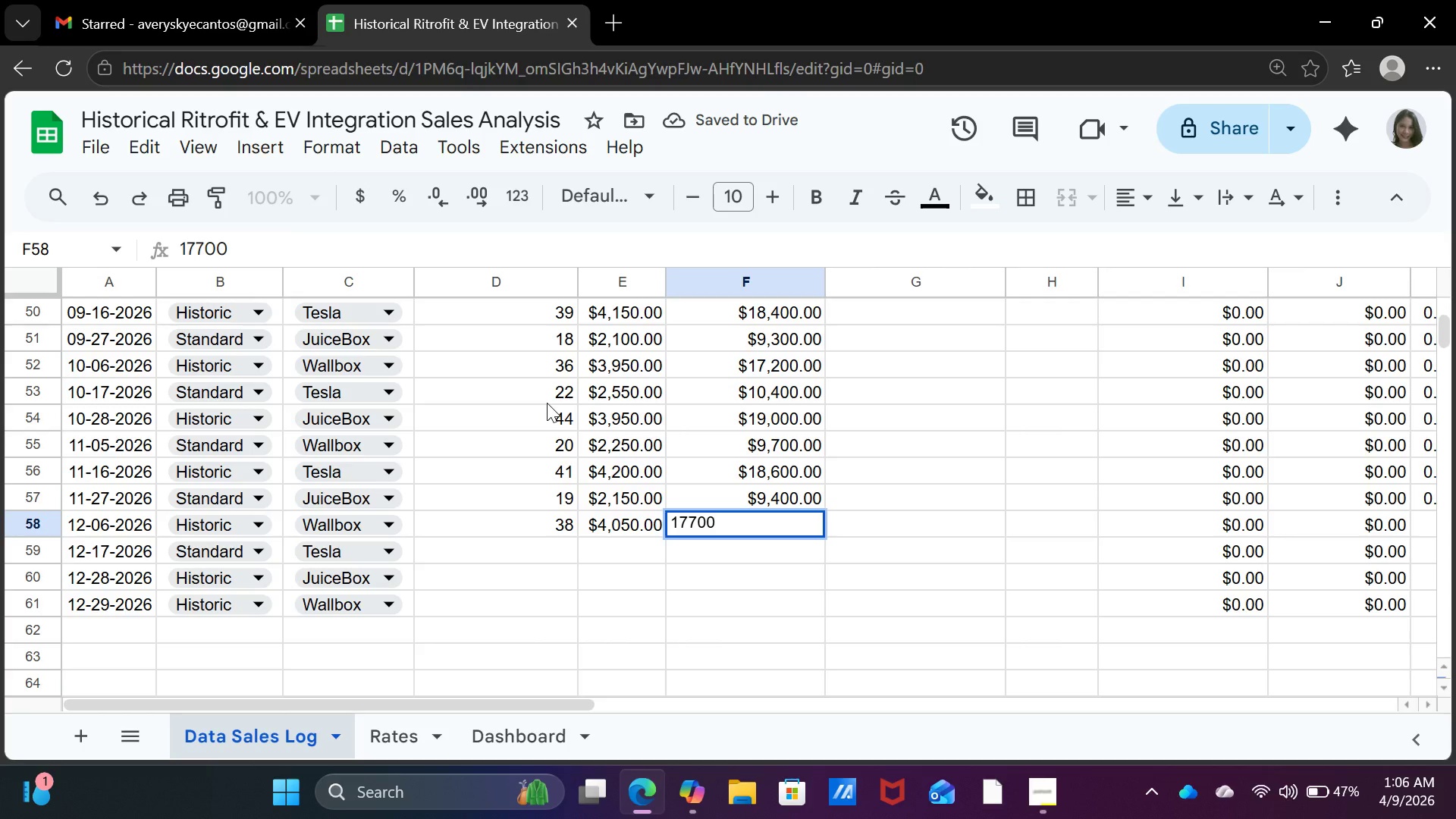 
key(ArrowDown)
 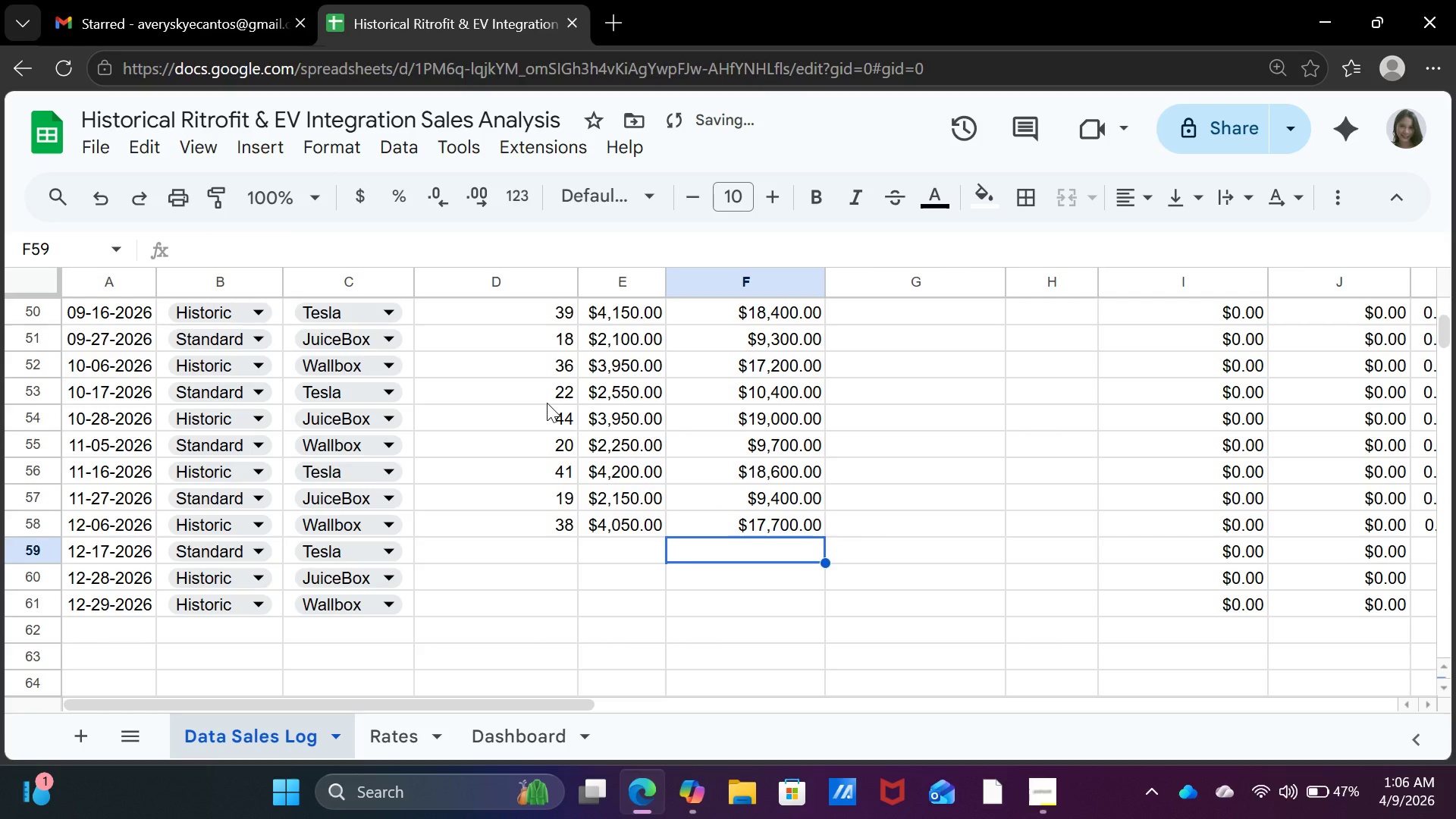 
key(ArrowLeft)
 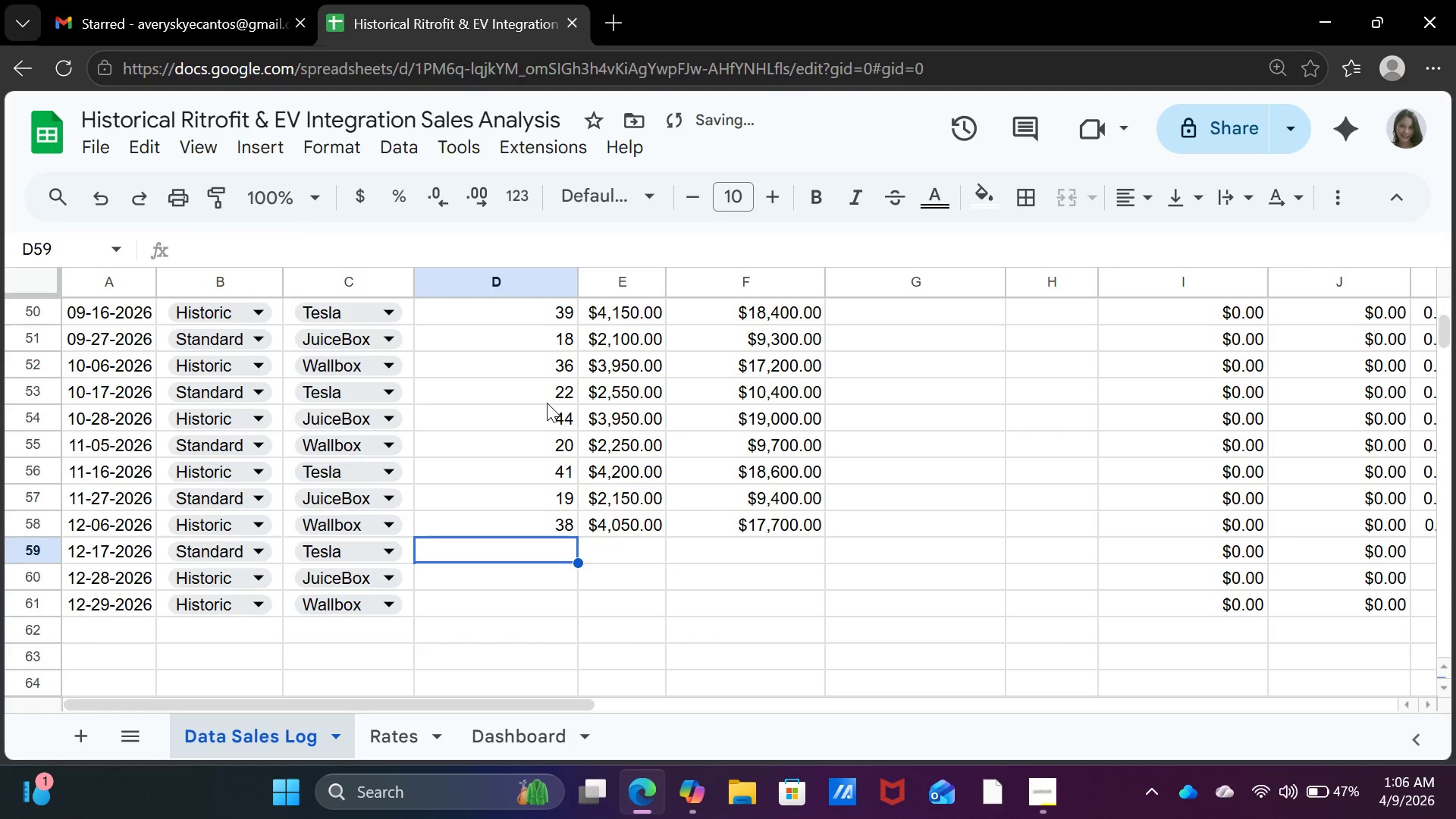 
key(ArrowLeft)
 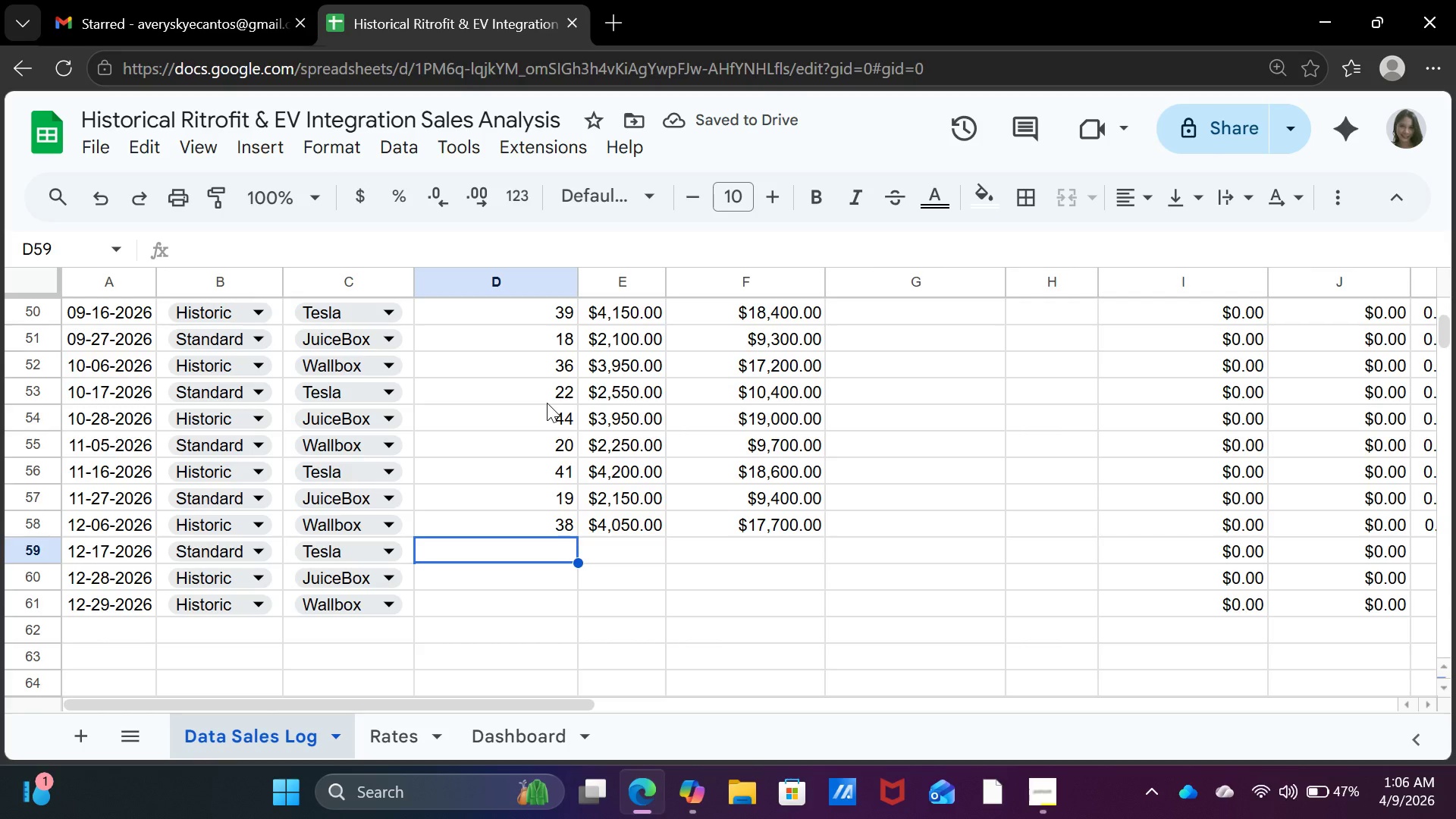 
type(21)
 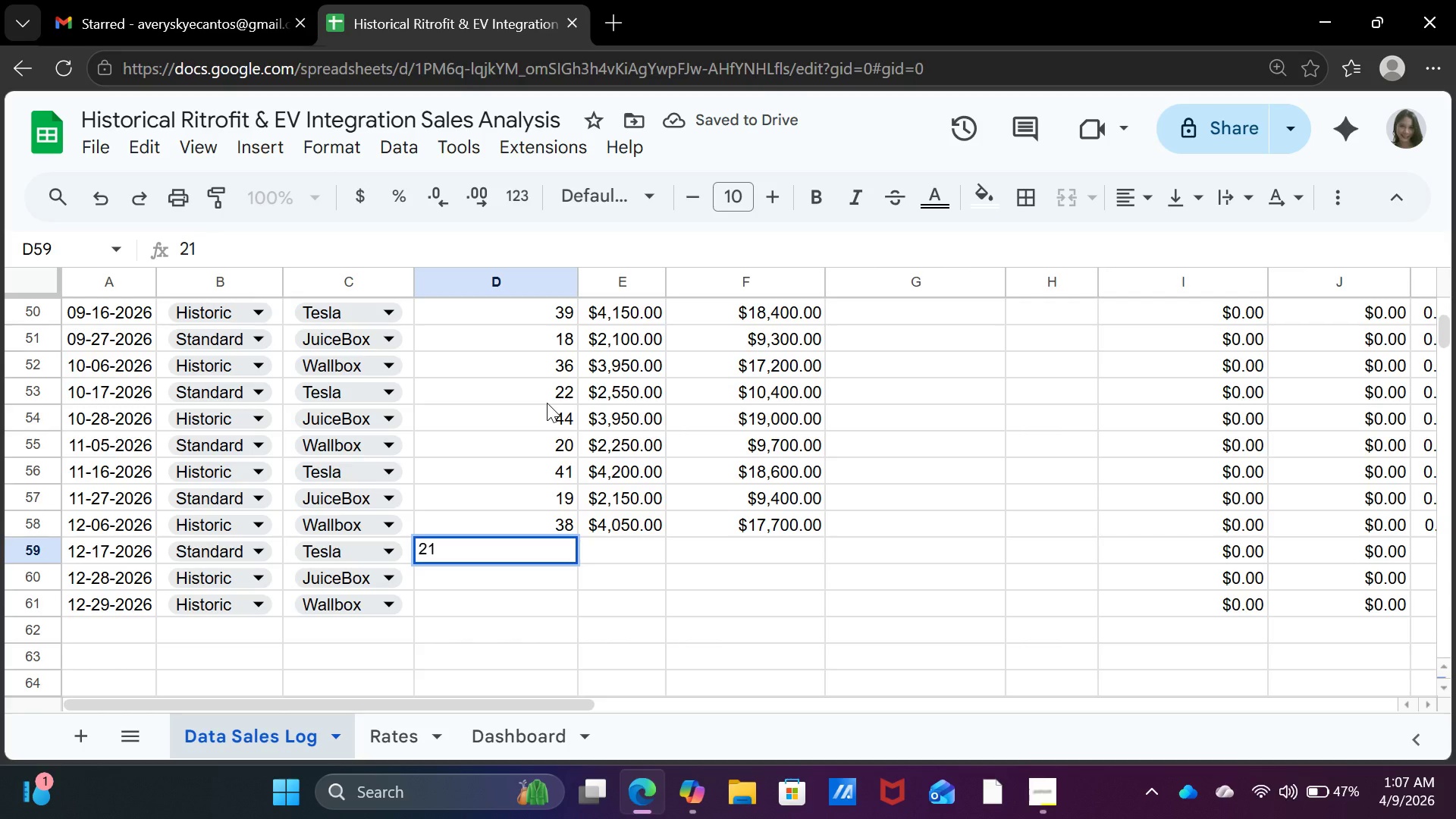 
key(ArrowRight)
 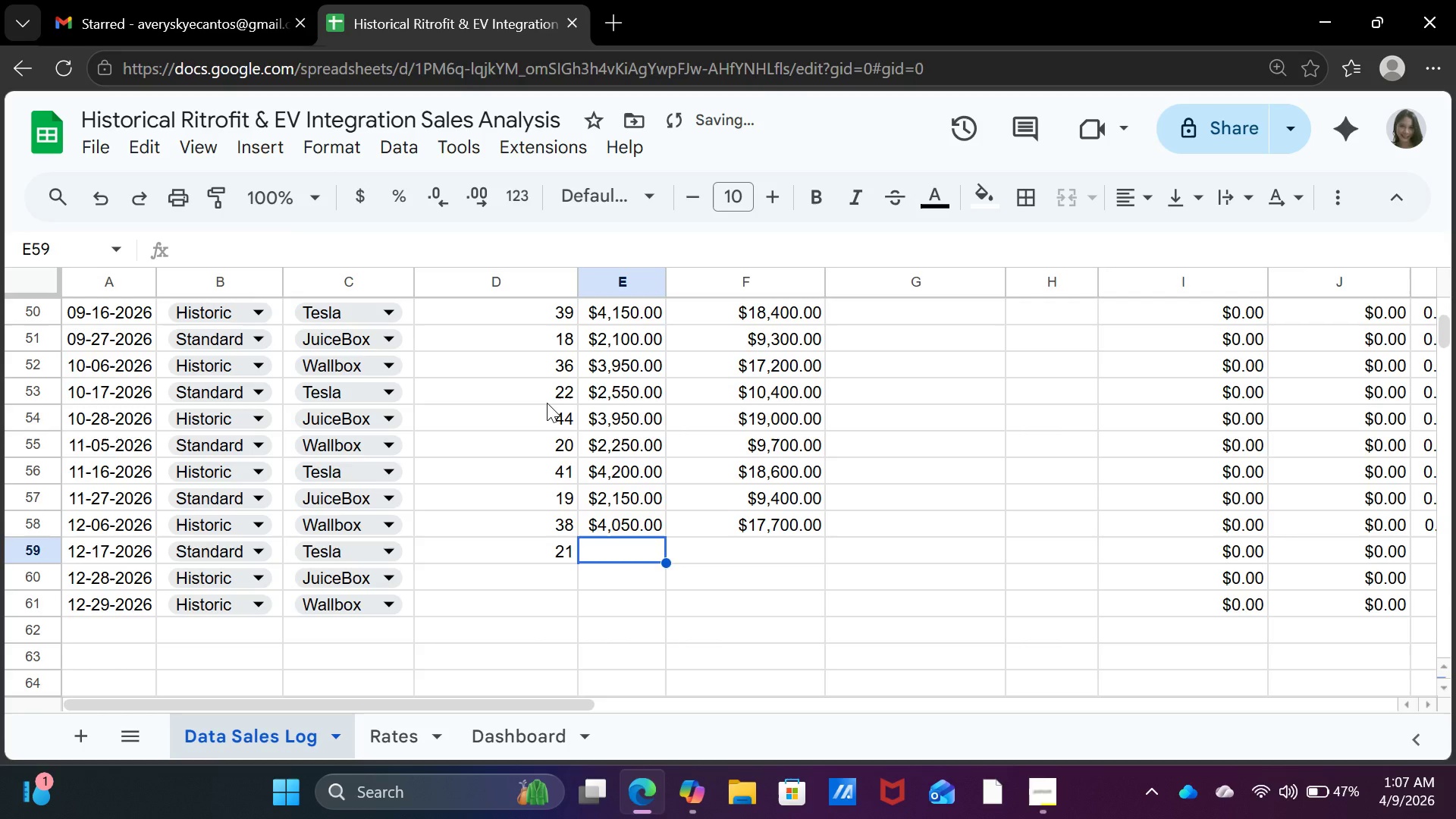 
type(2500)
 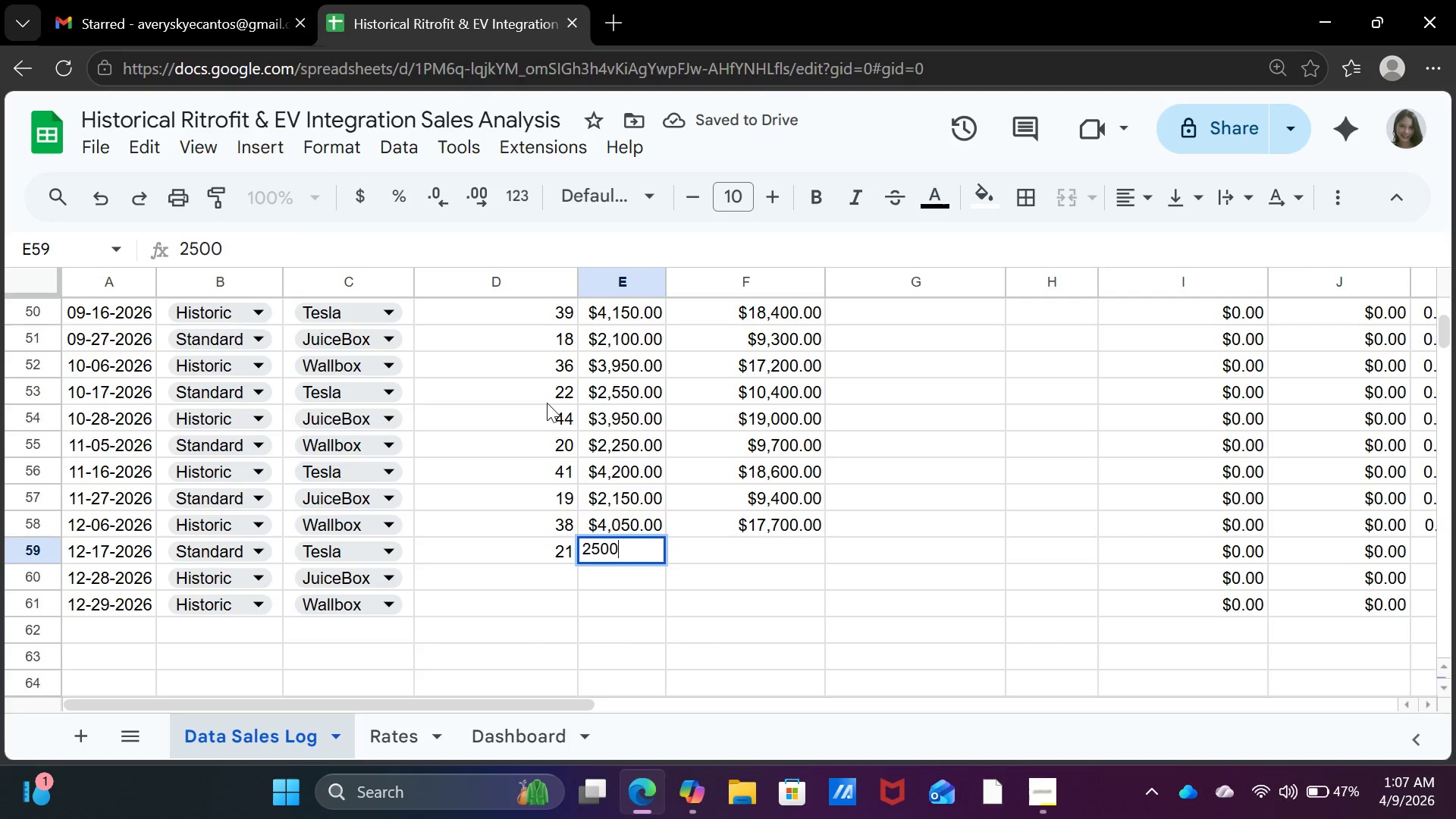 
key(ArrowRight)
 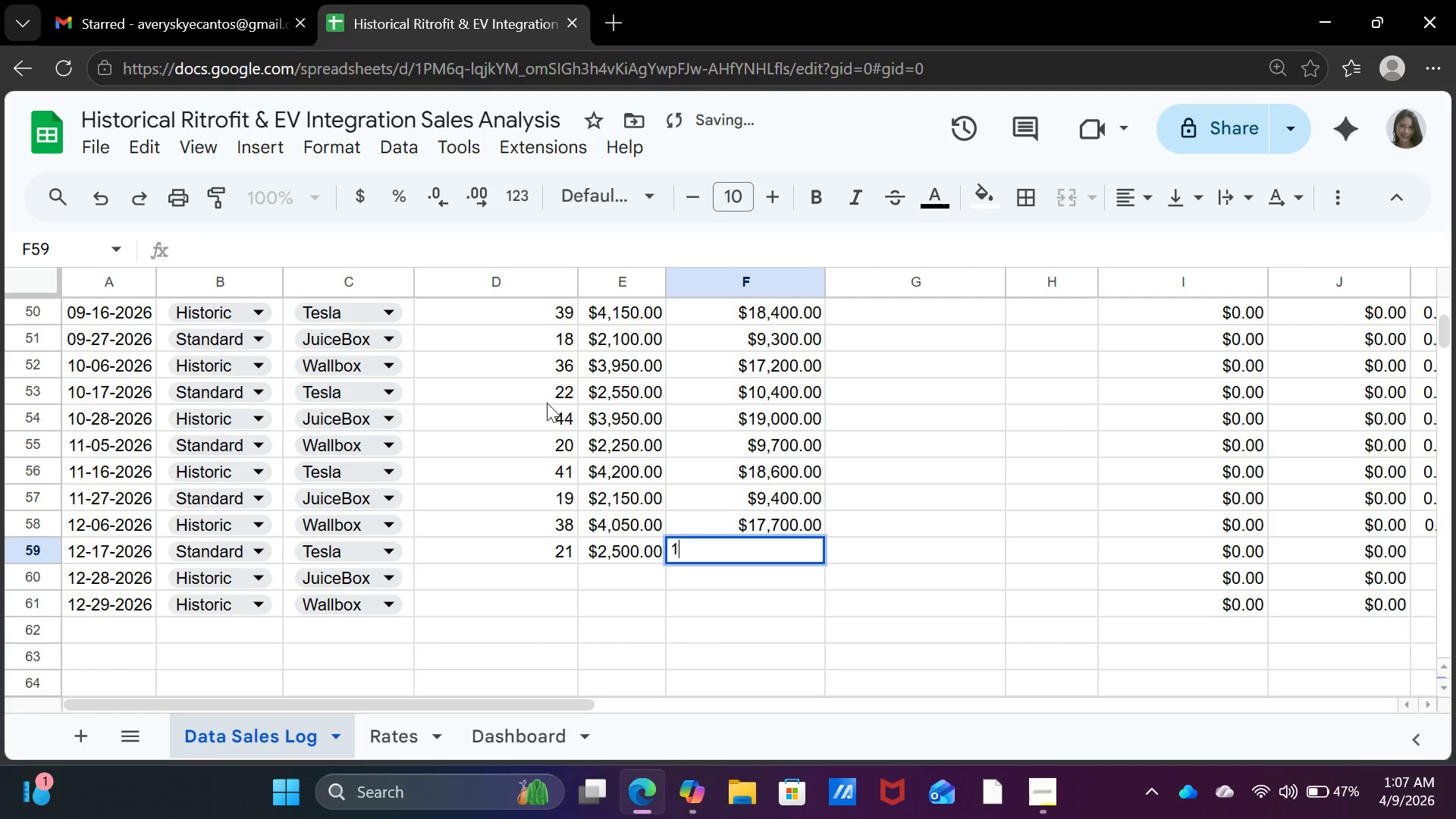 
type(10200)
 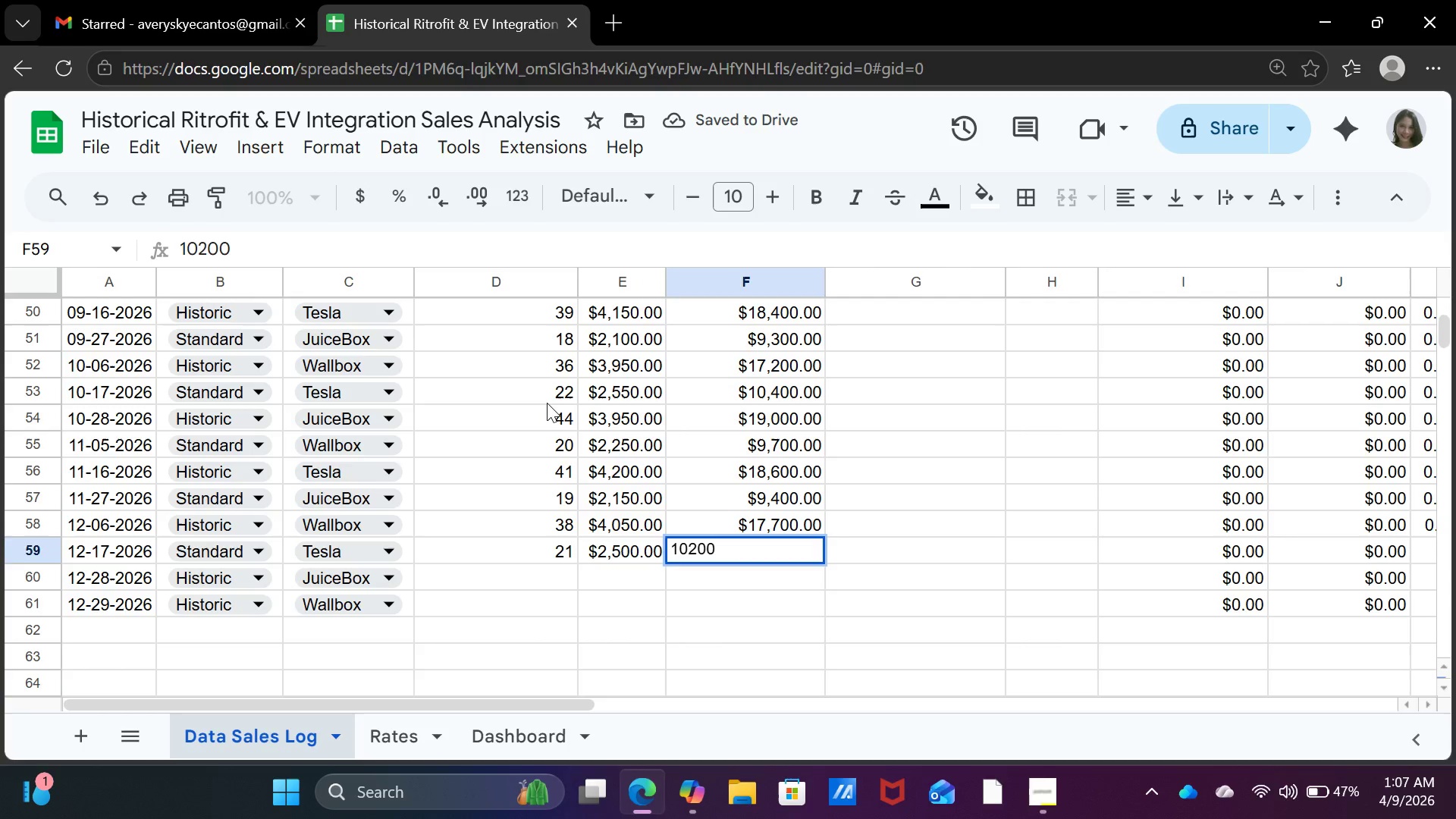 
key(ArrowDown)
 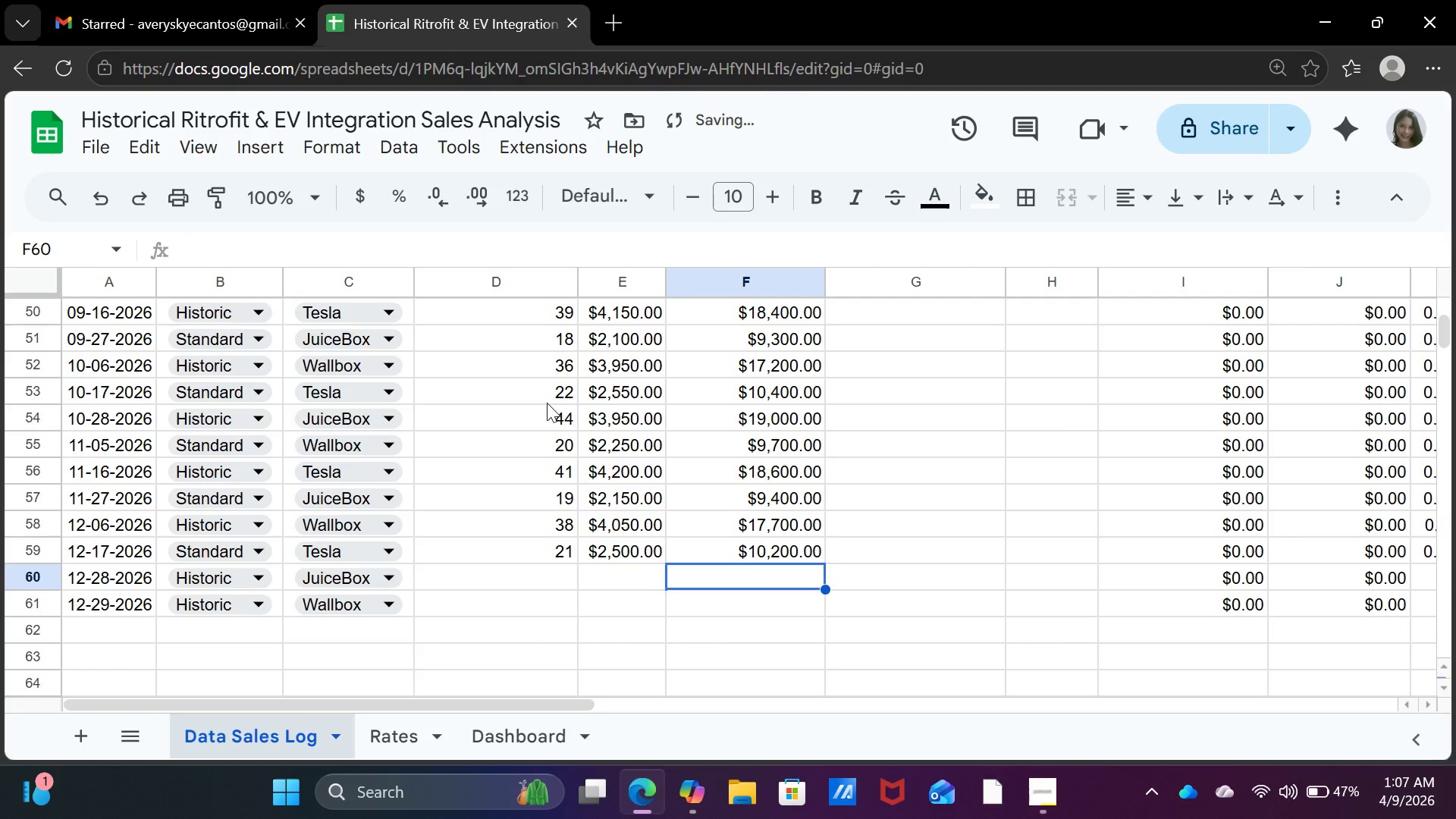 
key(ArrowLeft)
 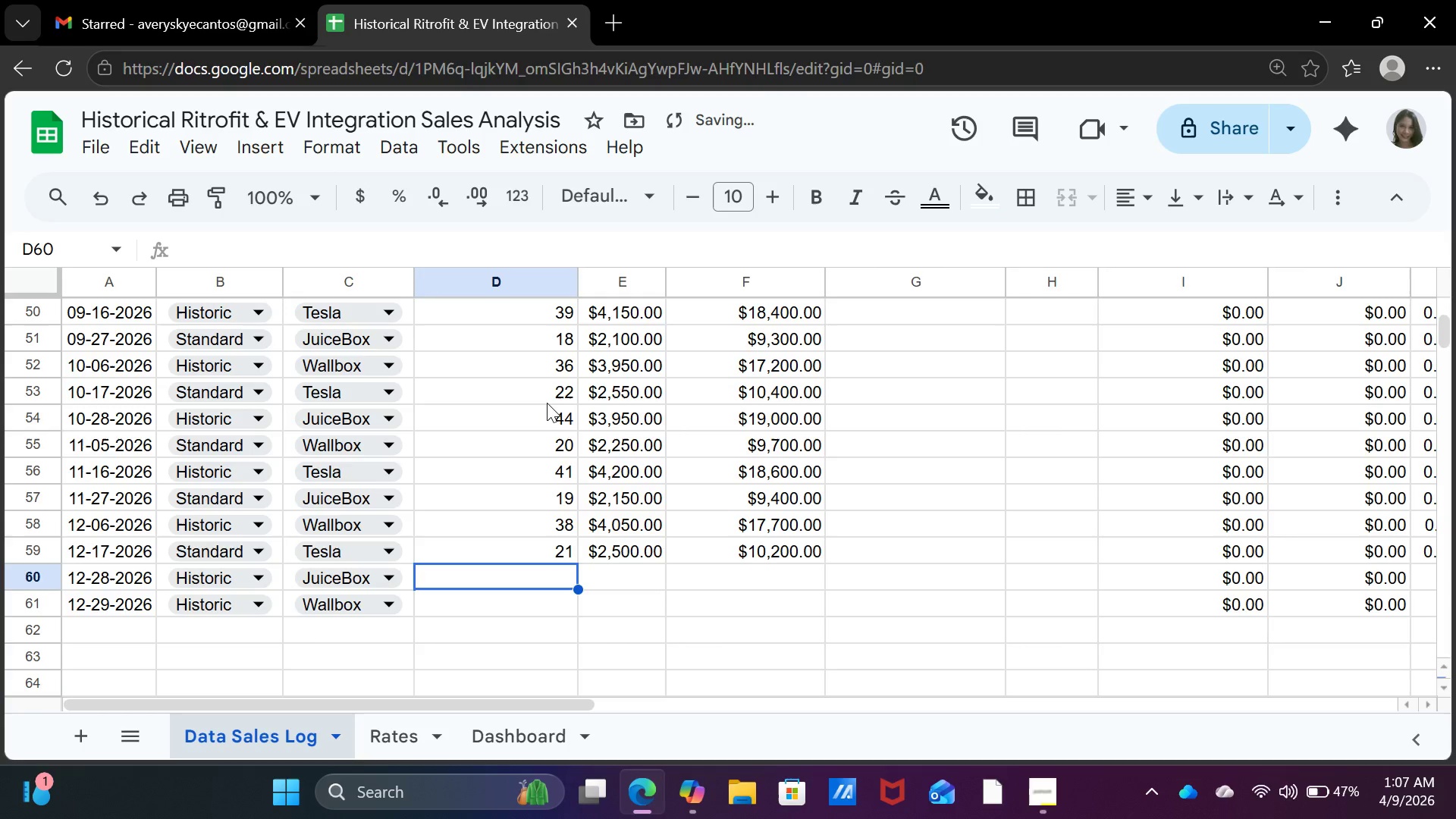 
key(ArrowLeft)
 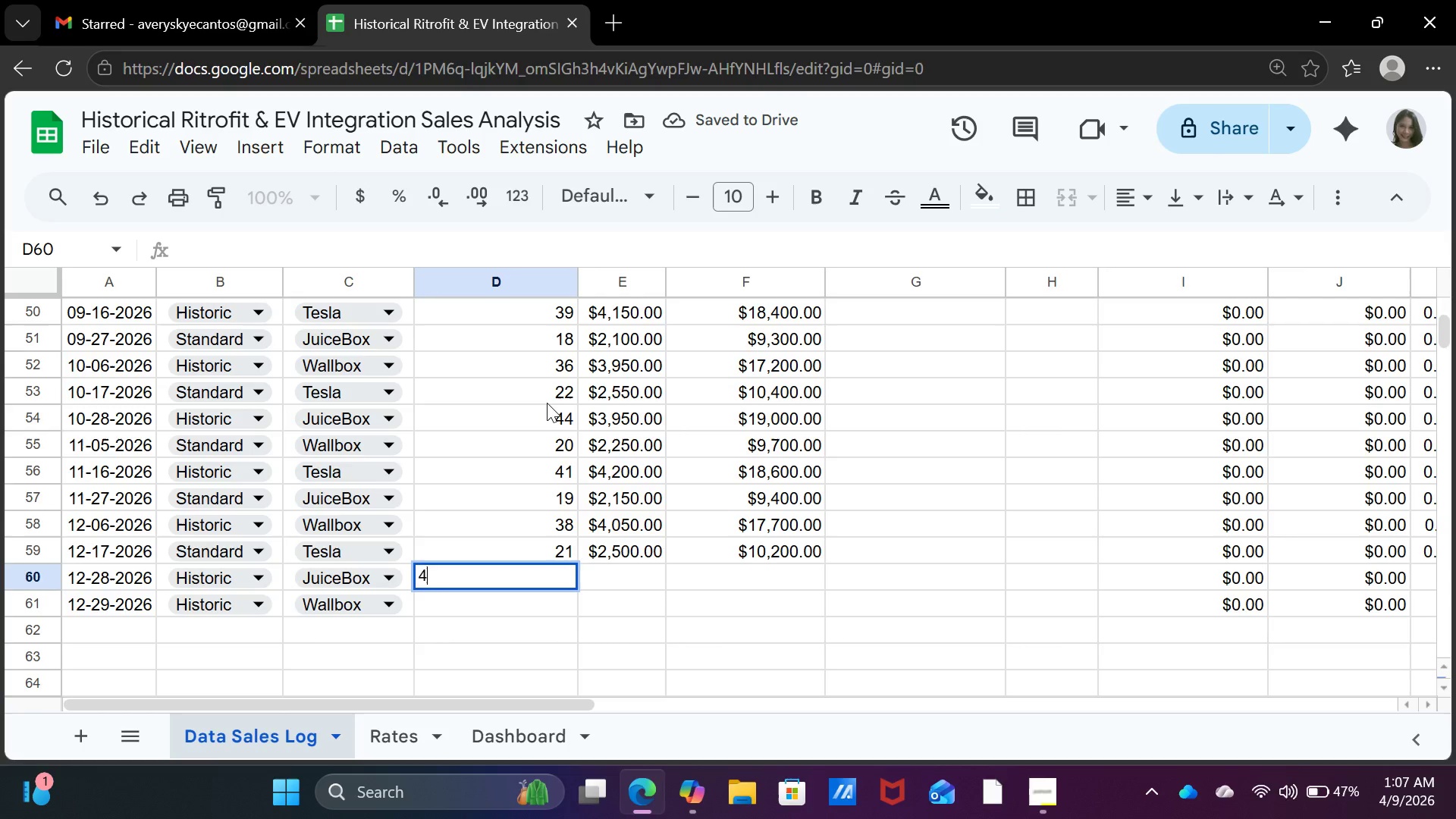 
type(43)
 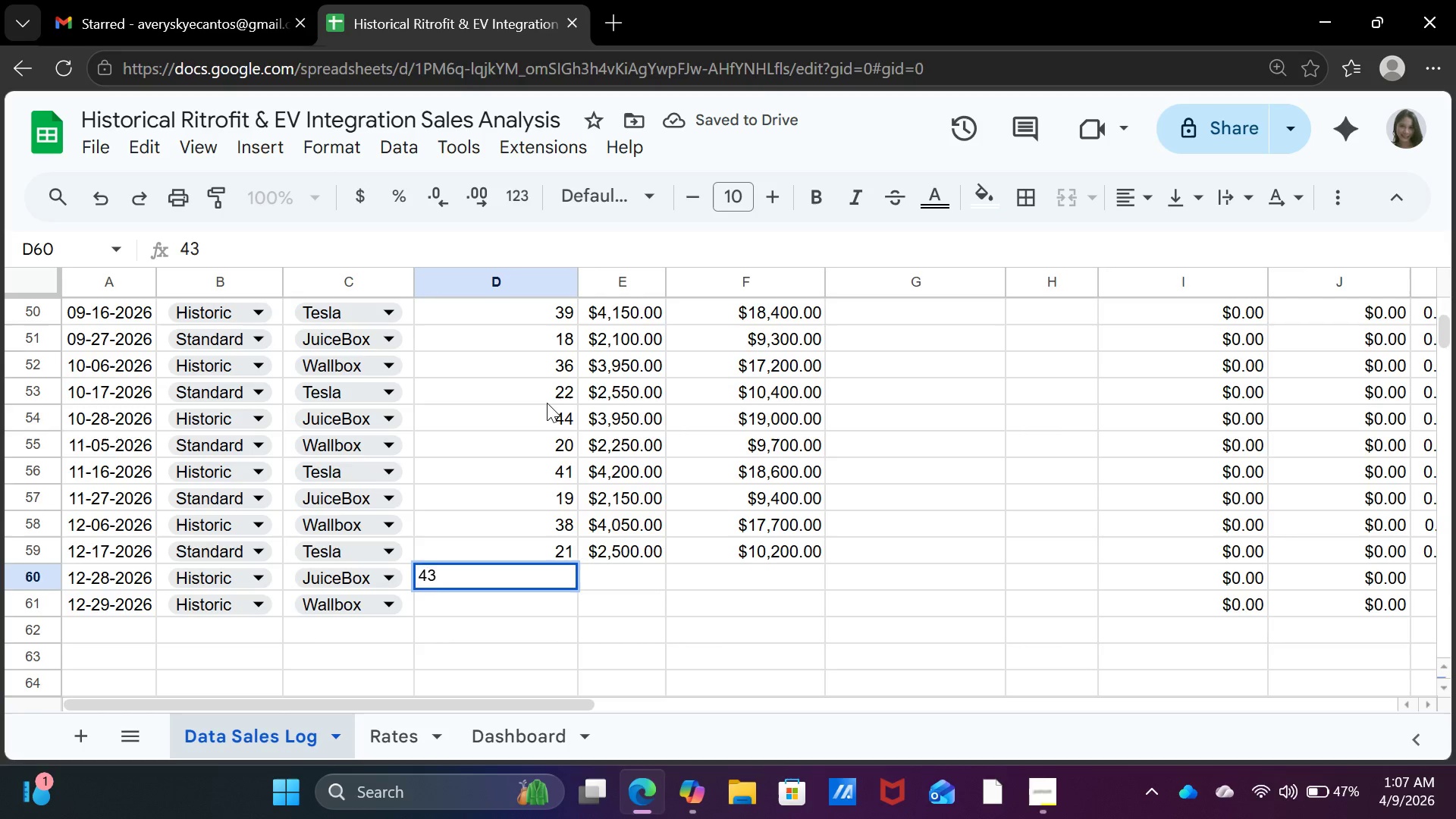 
key(ArrowRight)
 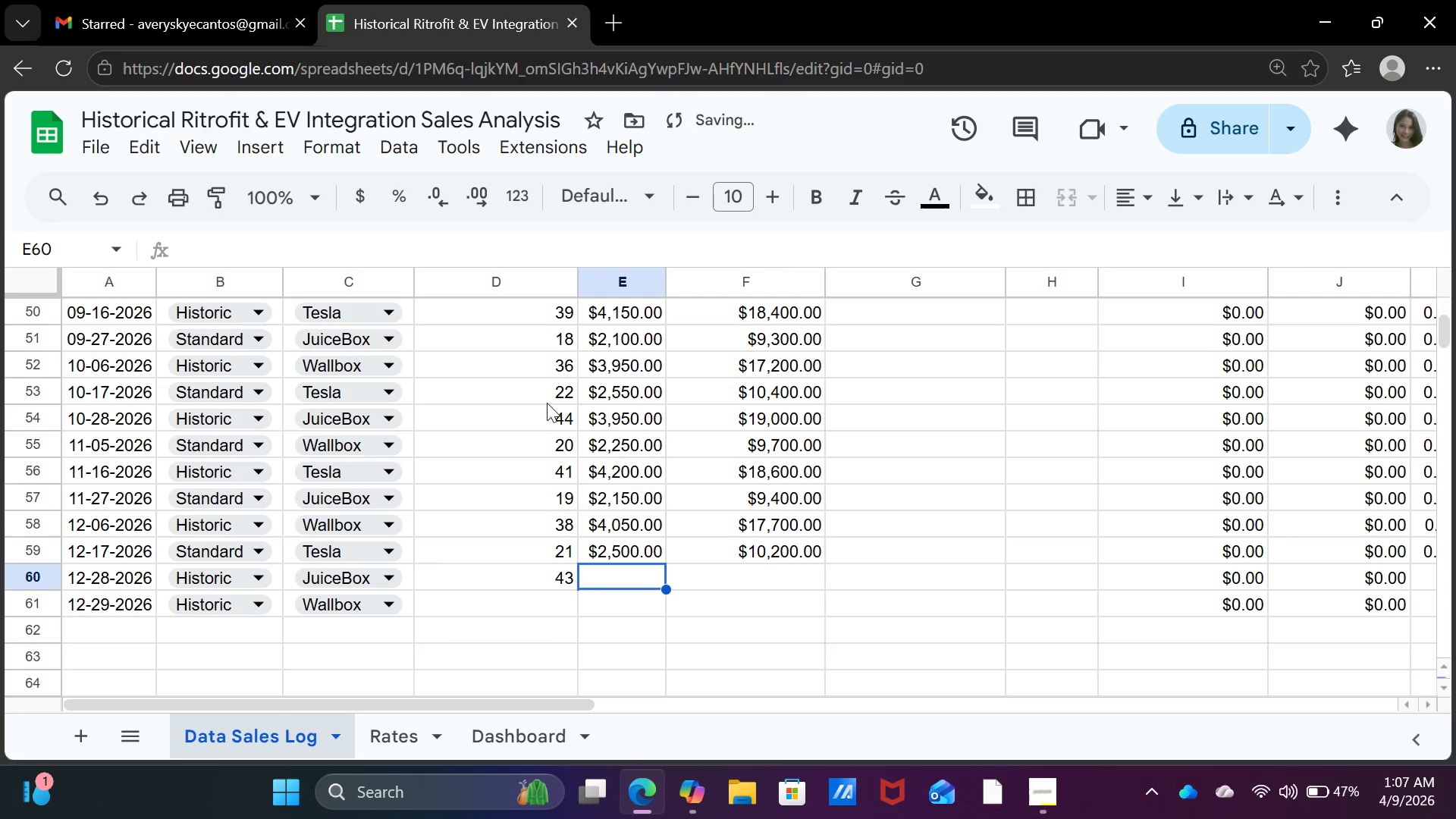 
type(3850)
 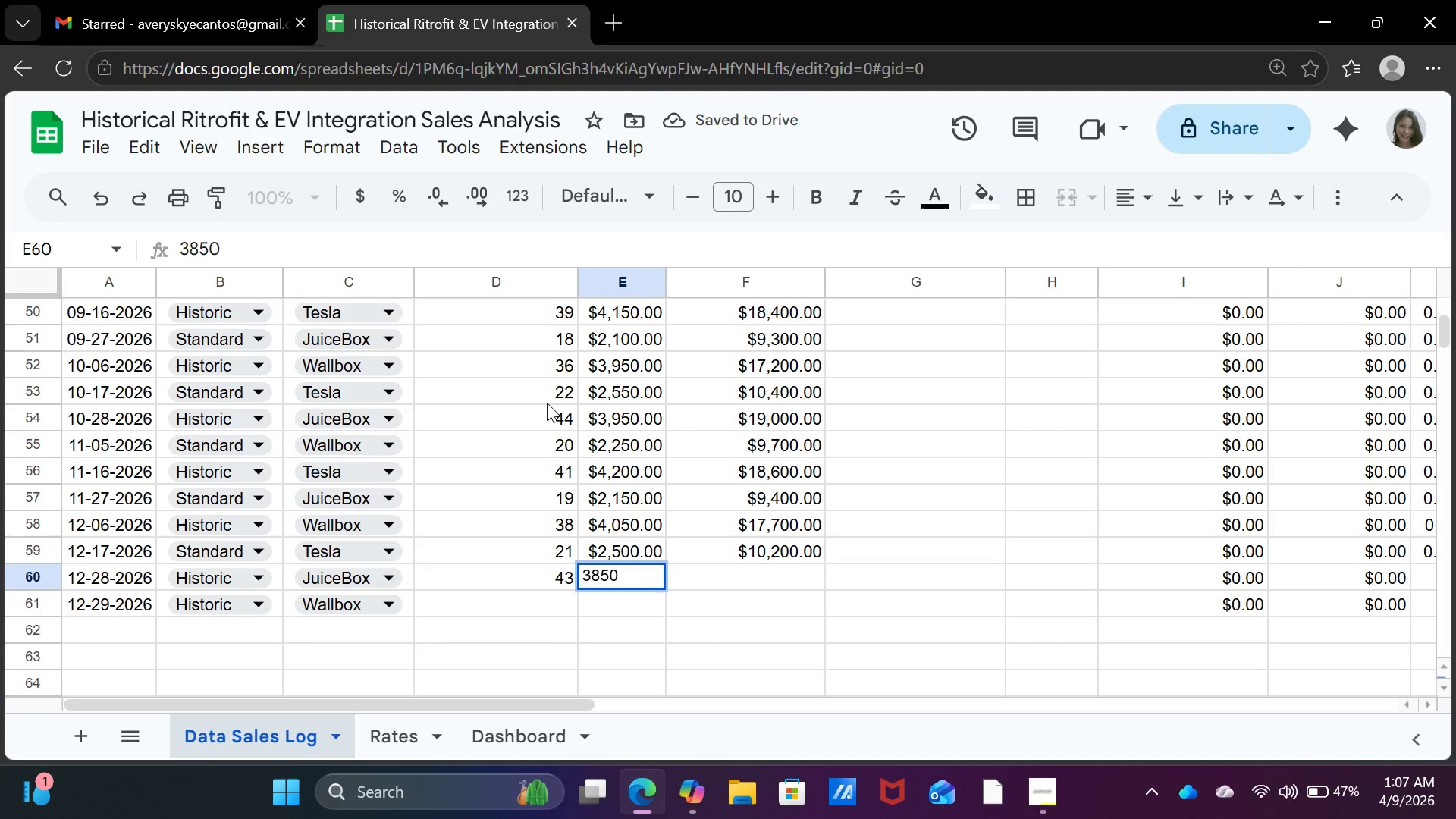 
key(ArrowRight)
 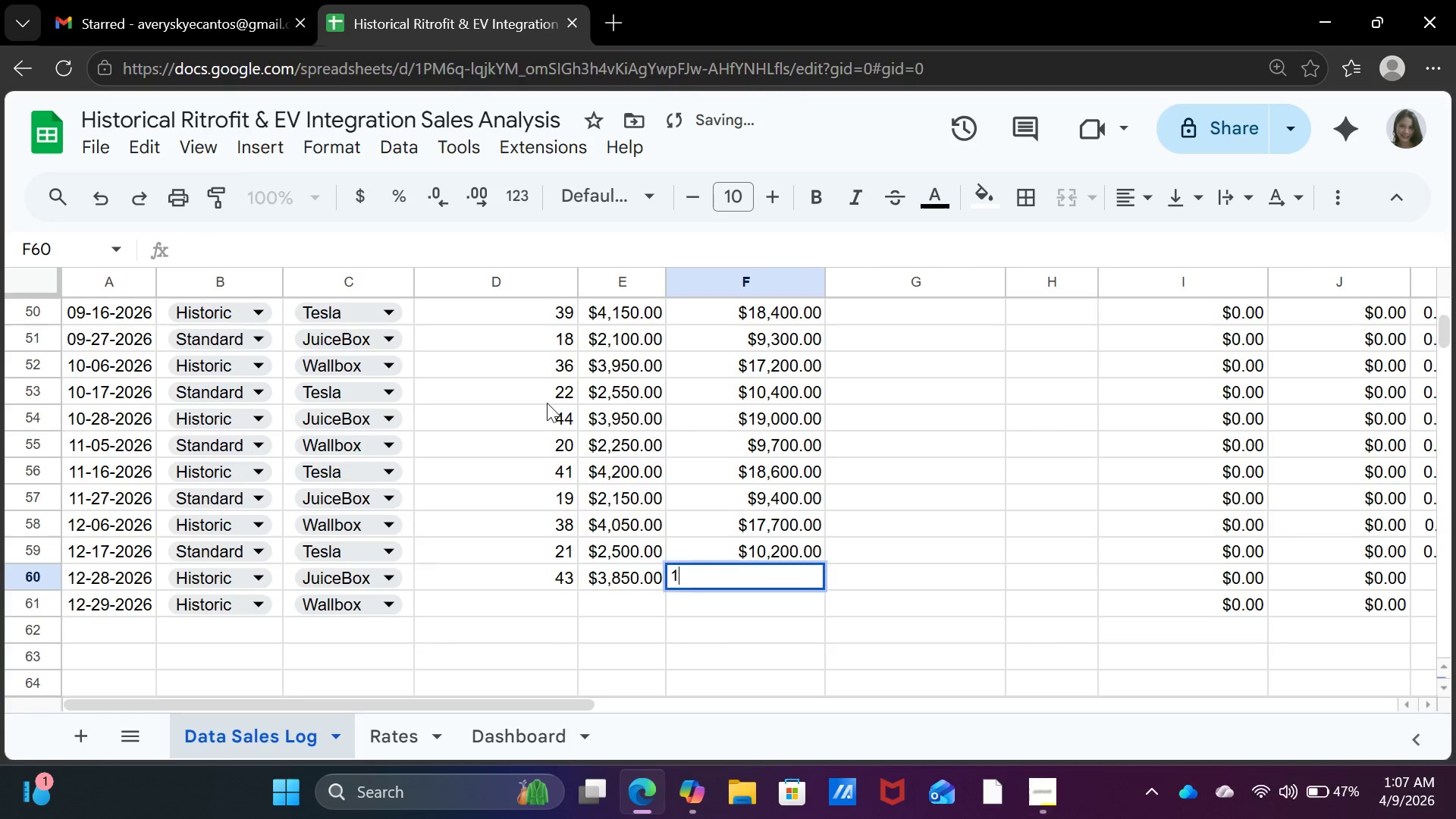 
type(18900)
 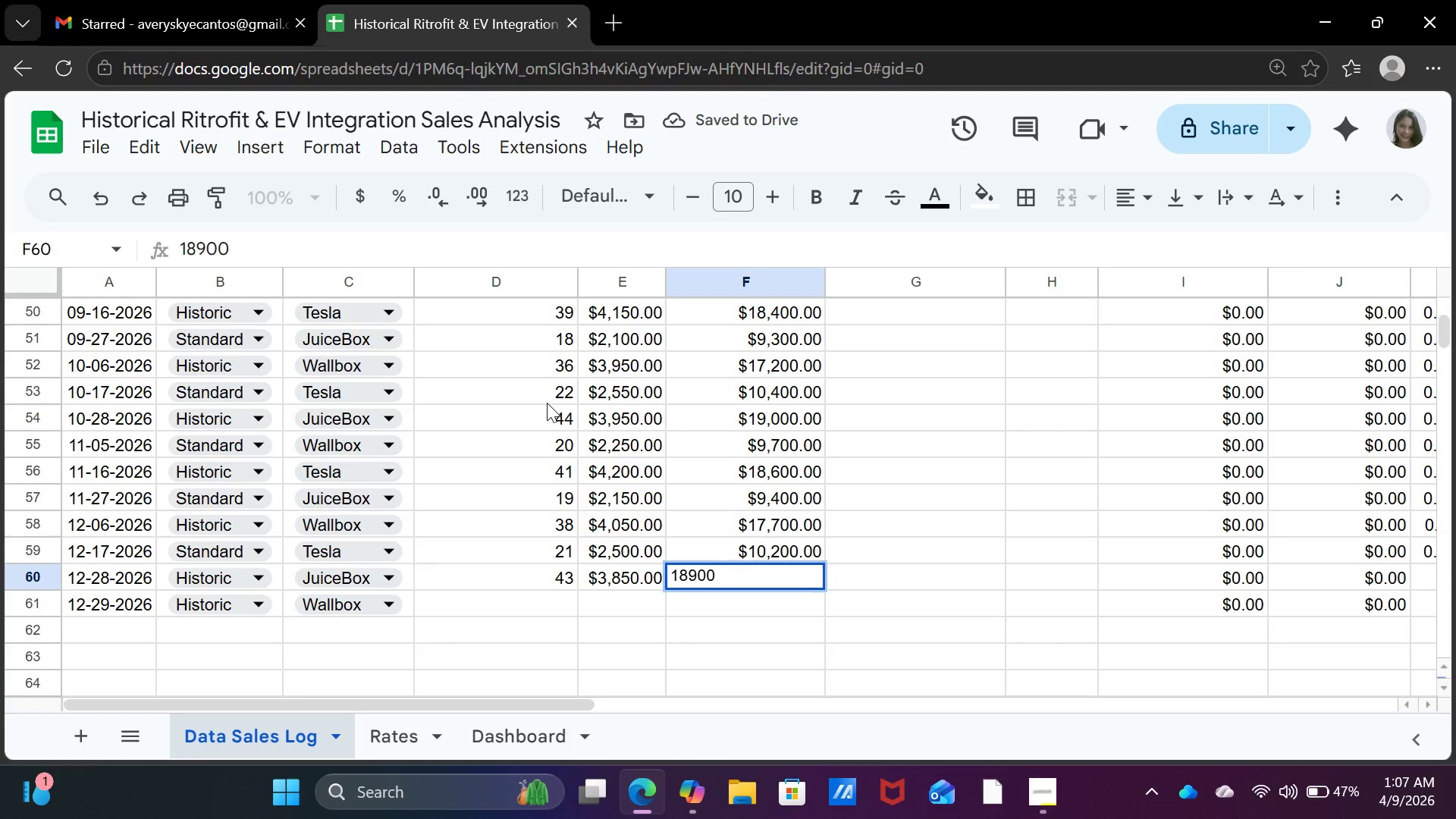 
key(ArrowDown)
 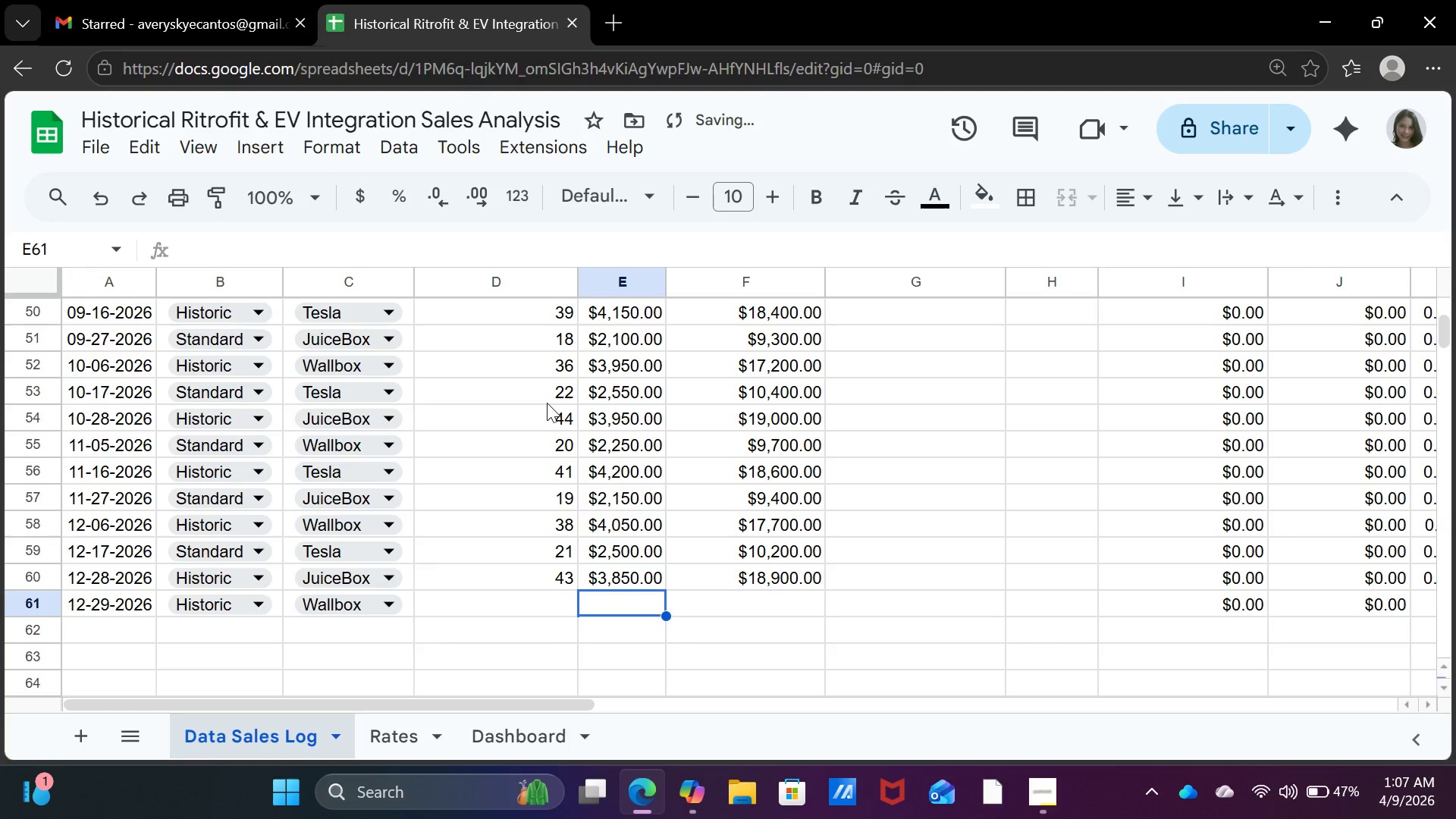 
key(ArrowLeft)
 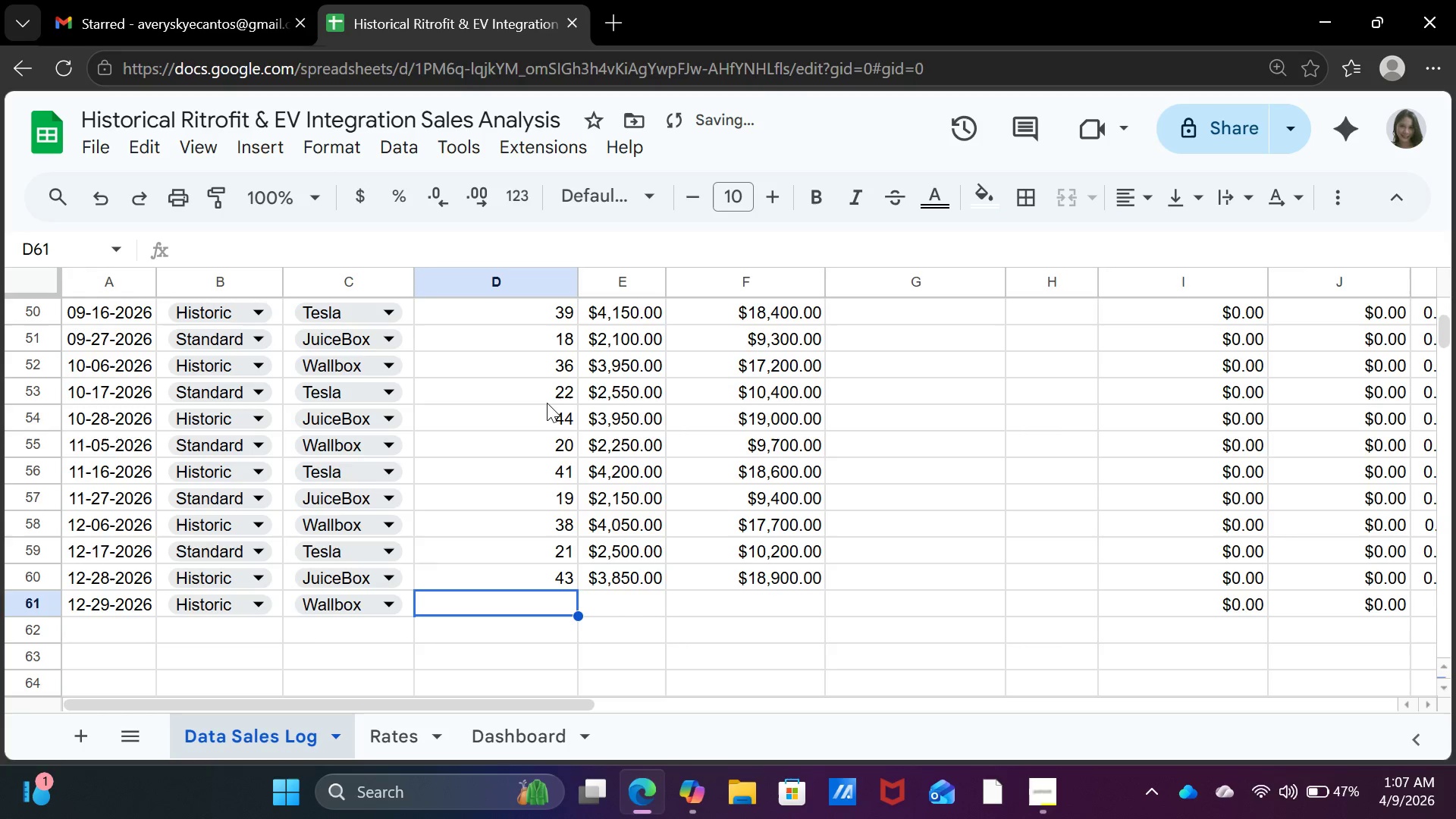 
key(ArrowLeft)
 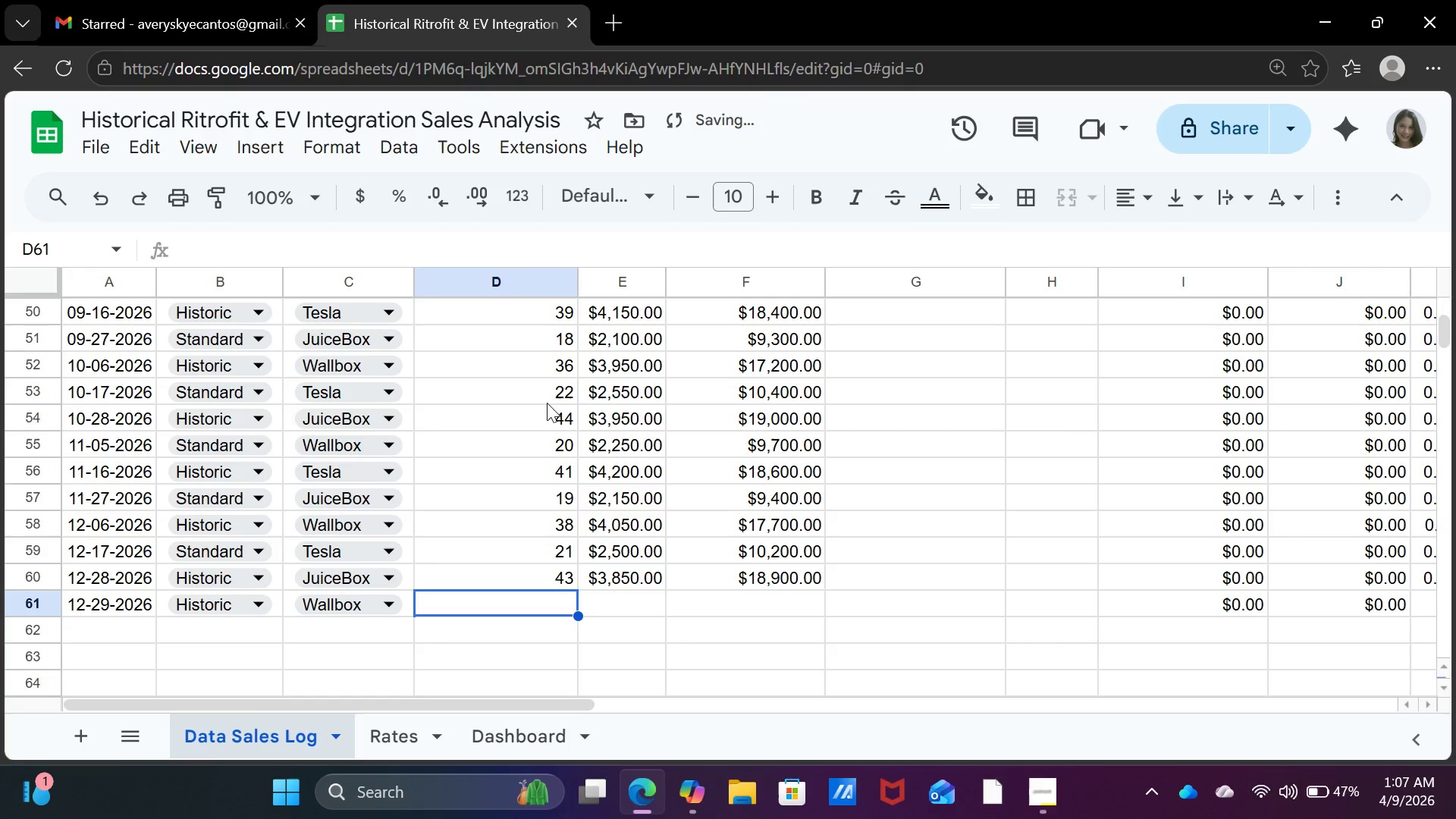 
type(10)
 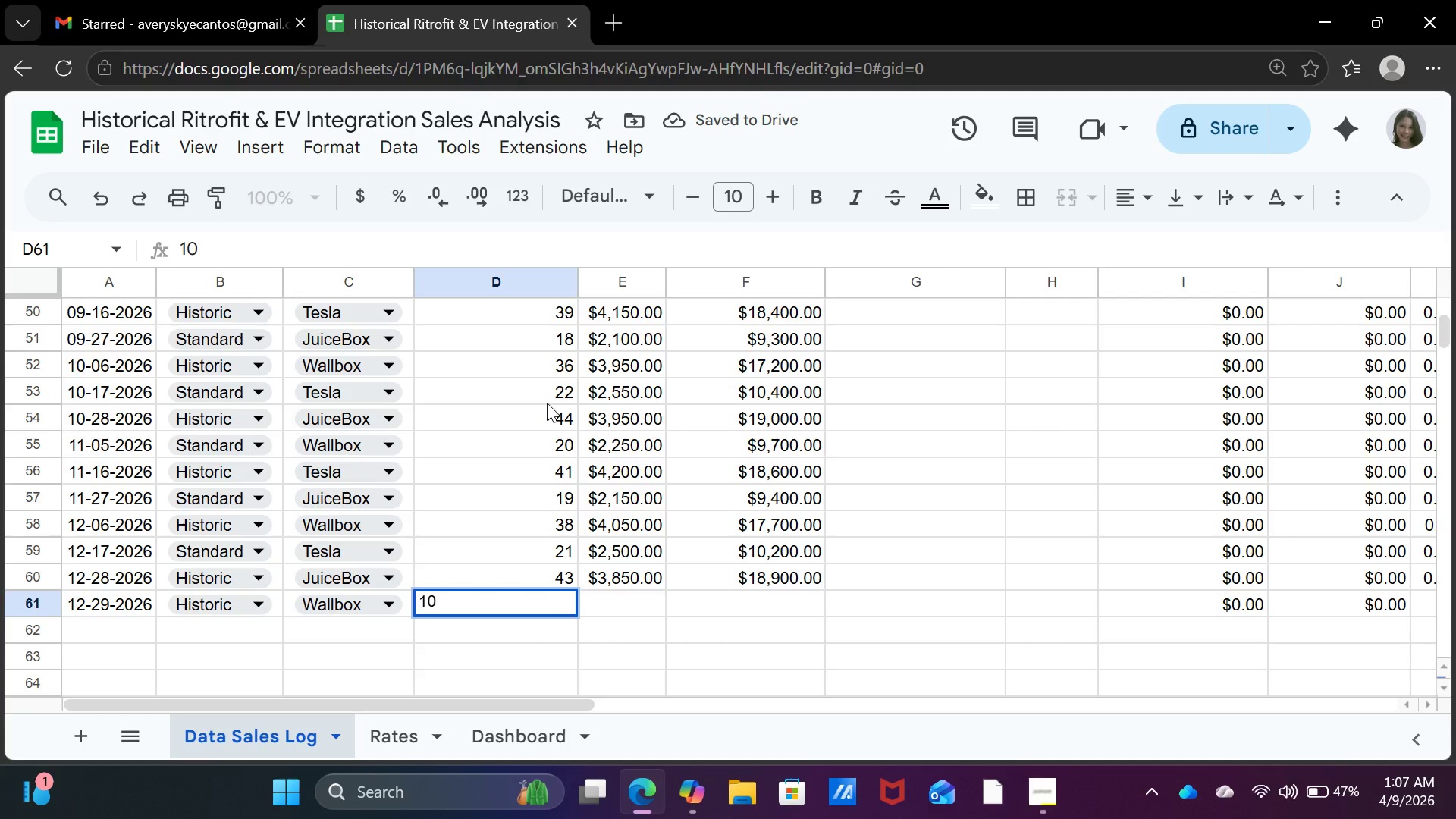 
key(ArrowRight)
 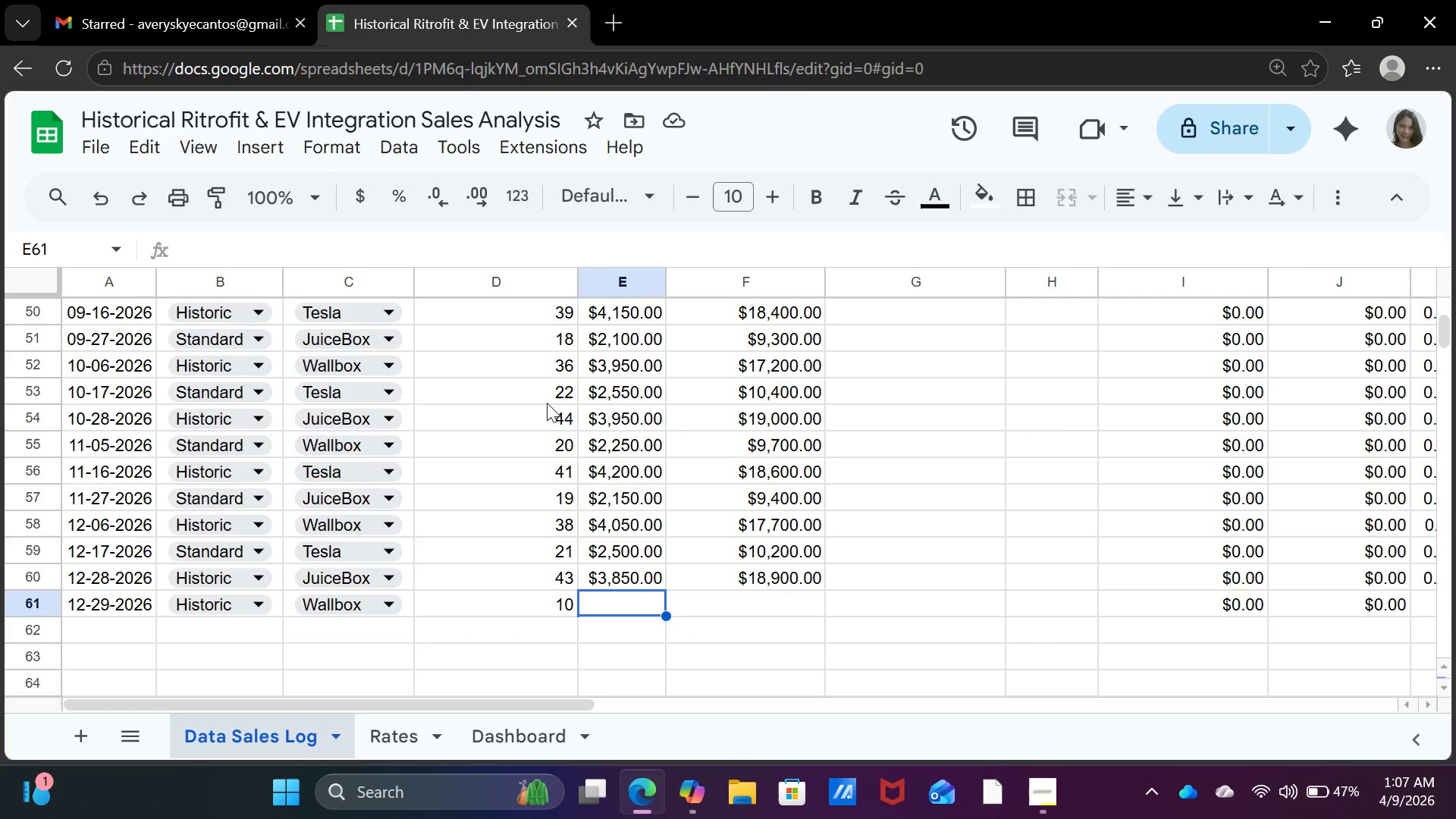 
wait(10.19)
 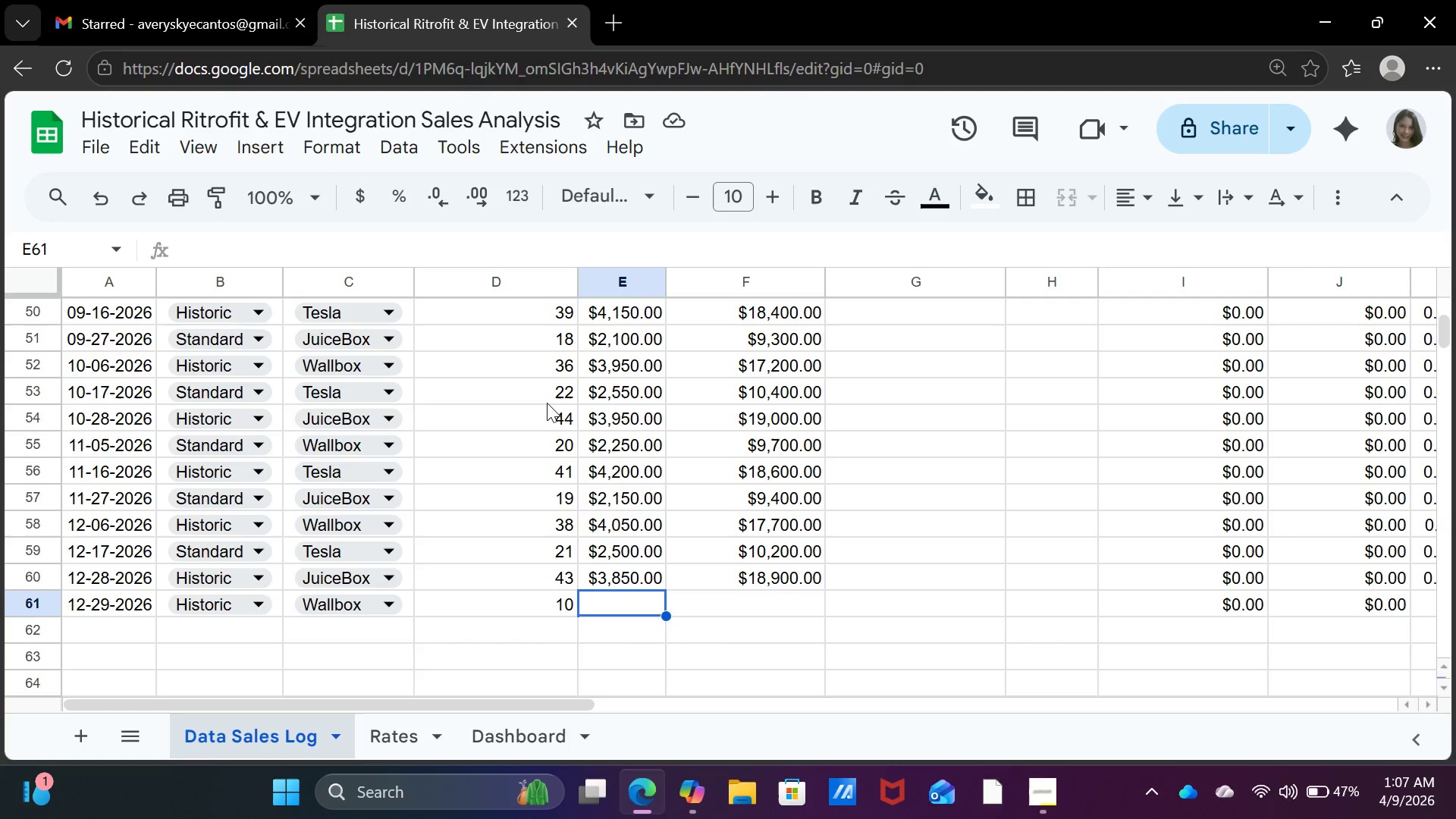 
scroll: coordinate [1068, 486], scroll_direction: up, amount: 24.0
 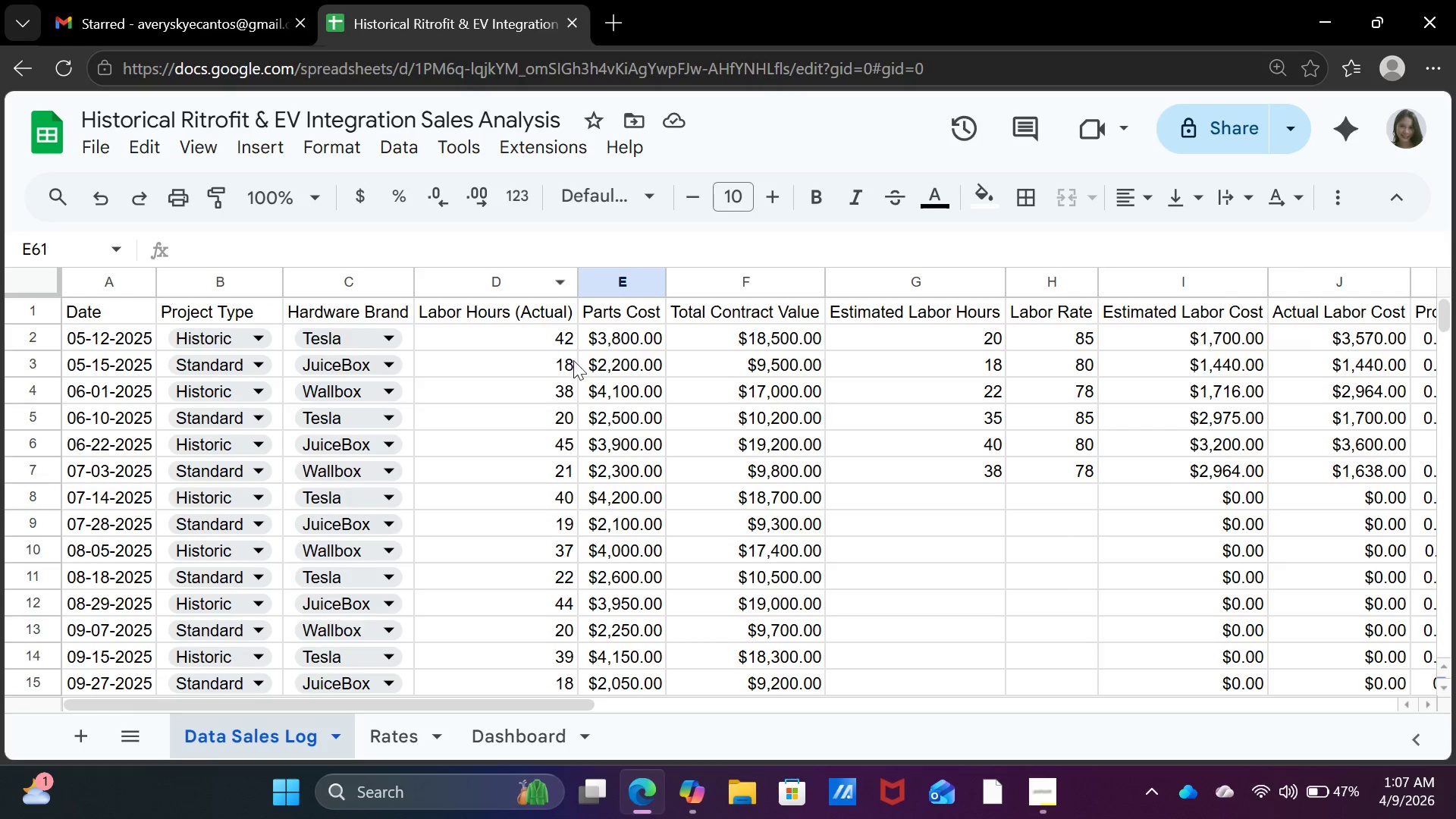 
left_click([601, 336])
 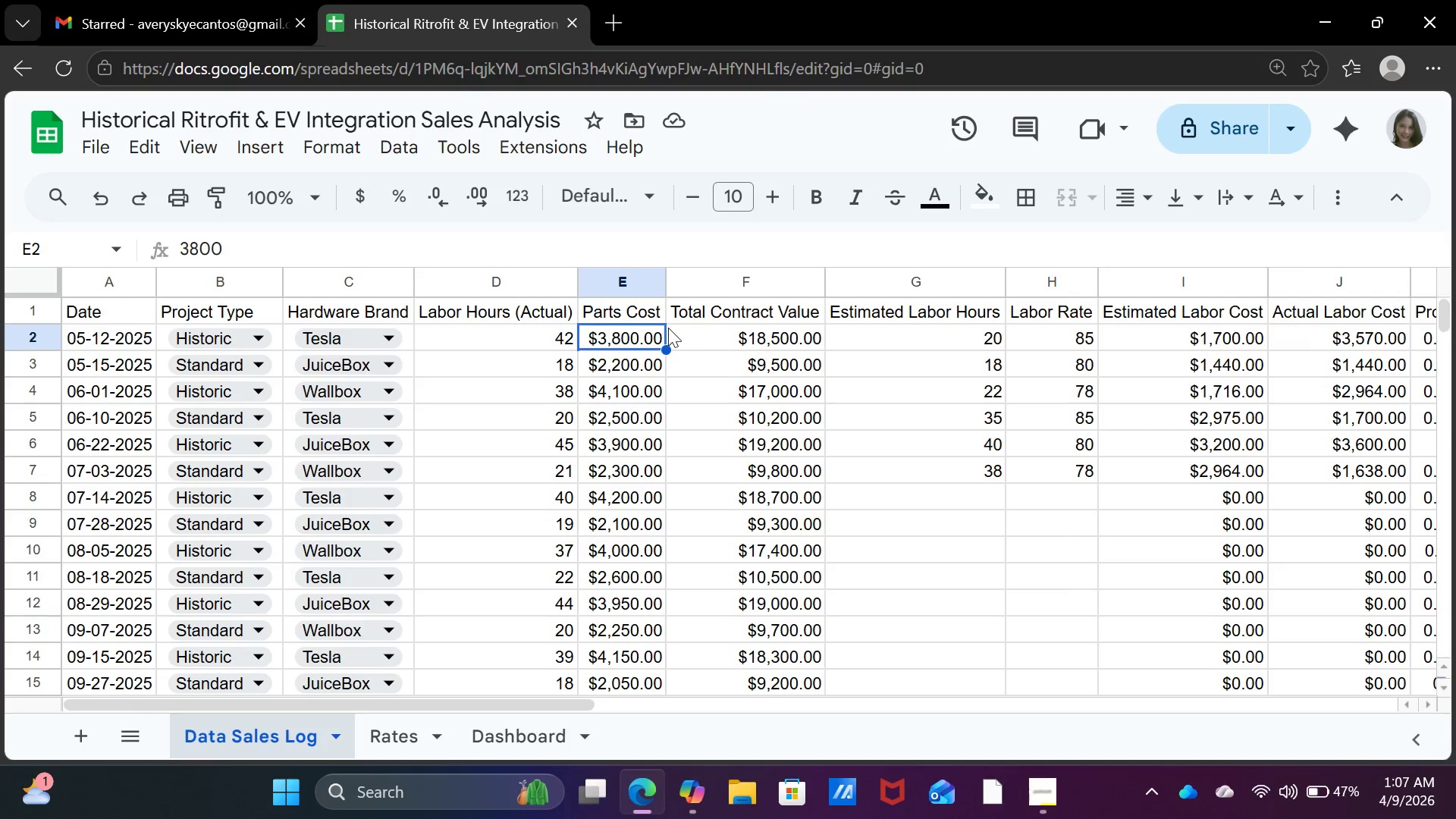 
left_click([630, 306])
 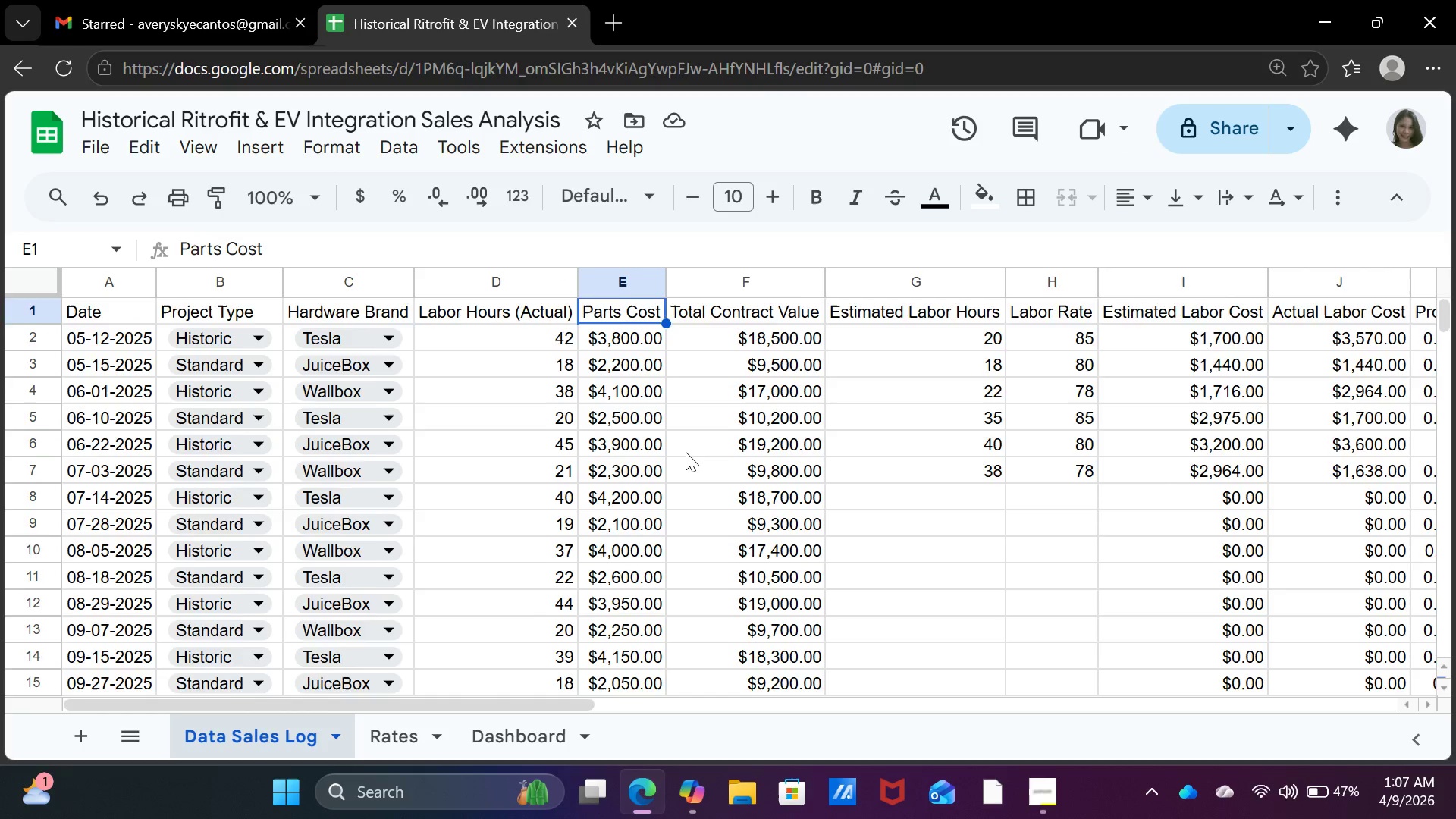 
scroll: coordinate [686, 452], scroll_direction: down, amount: 14.0
 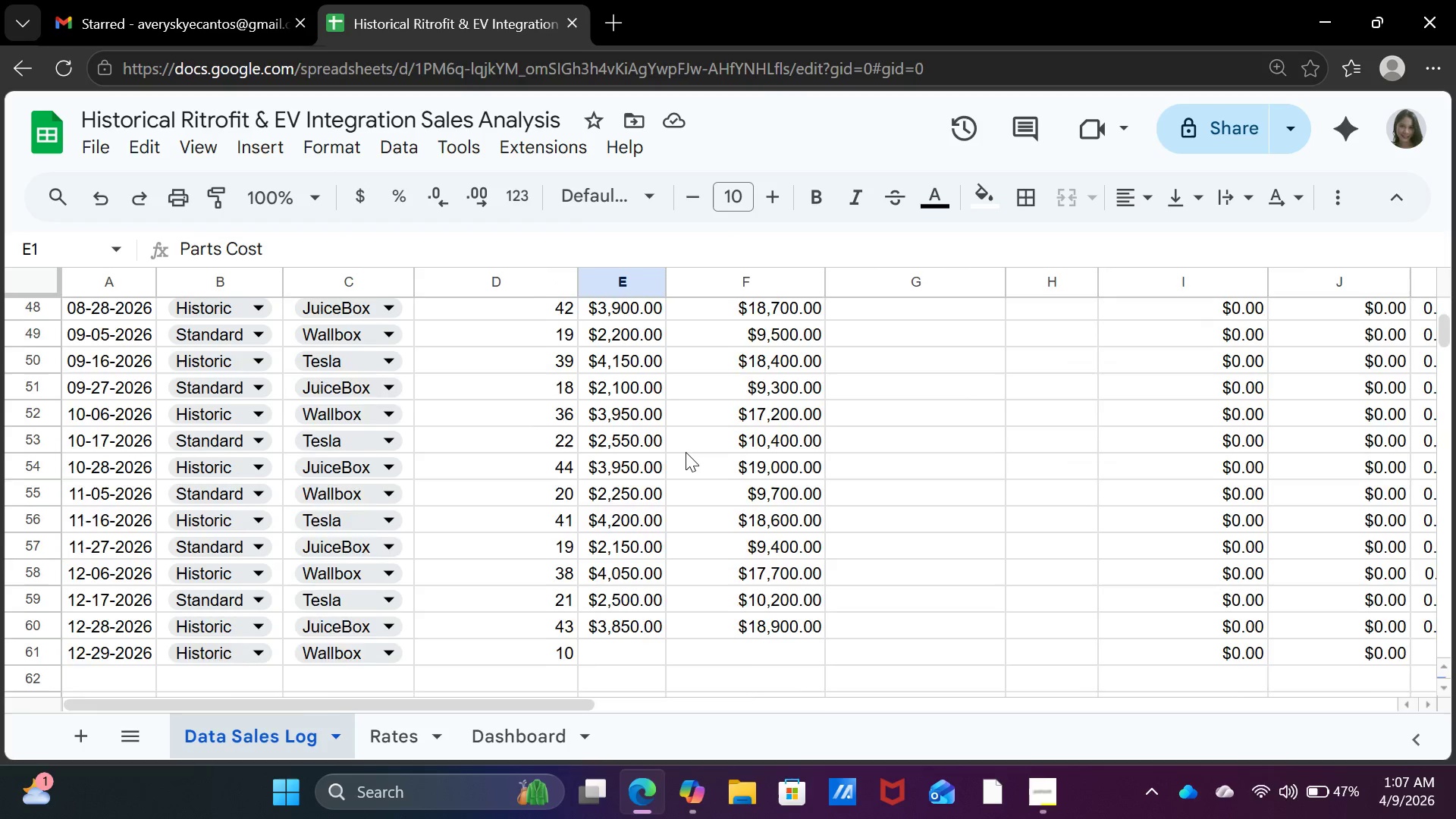 
scroll: coordinate [686, 452], scroll_direction: up, amount: 4.0
 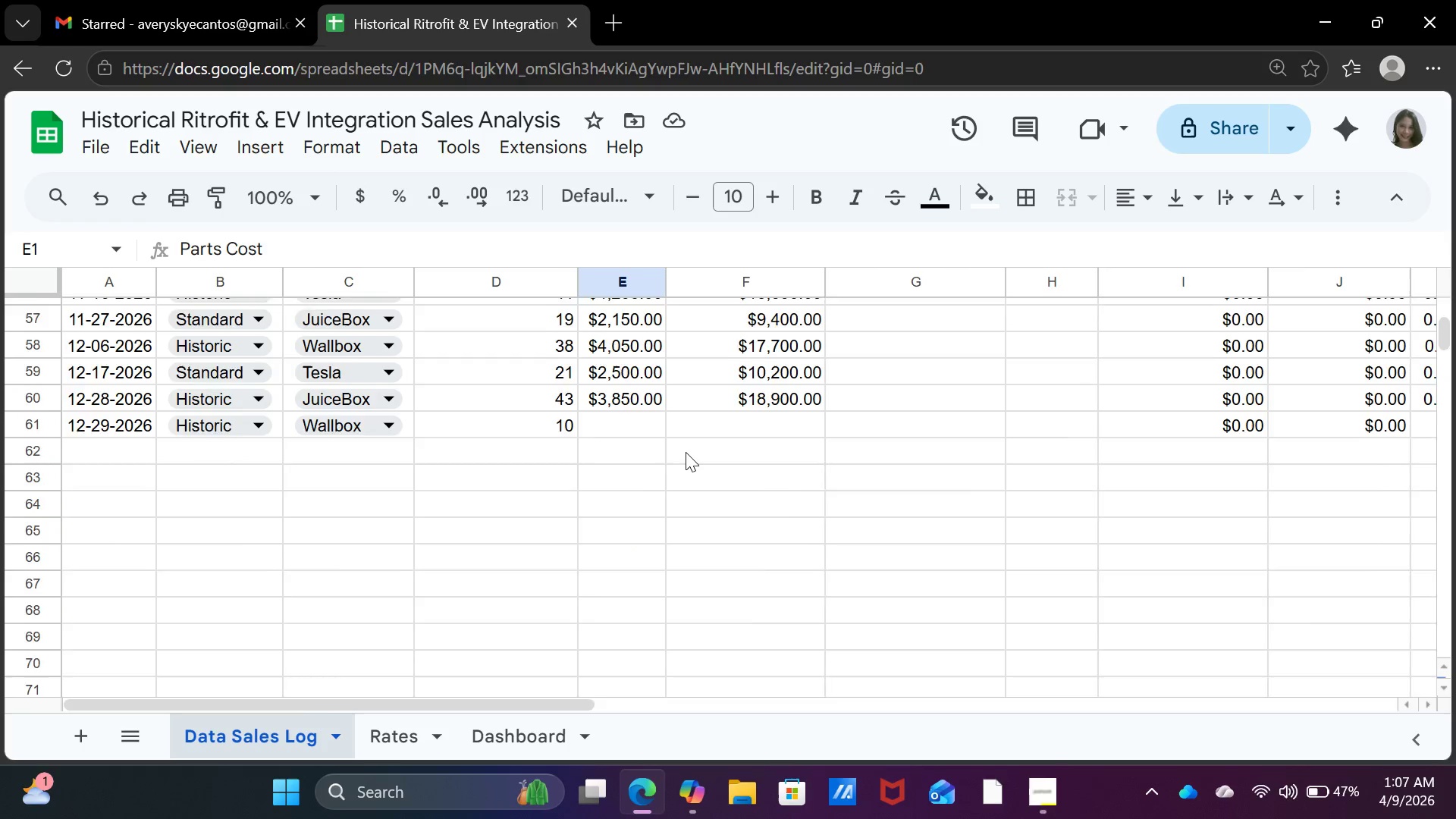 
scroll: coordinate [695, 661], scroll_direction: down, amount: 2.0
 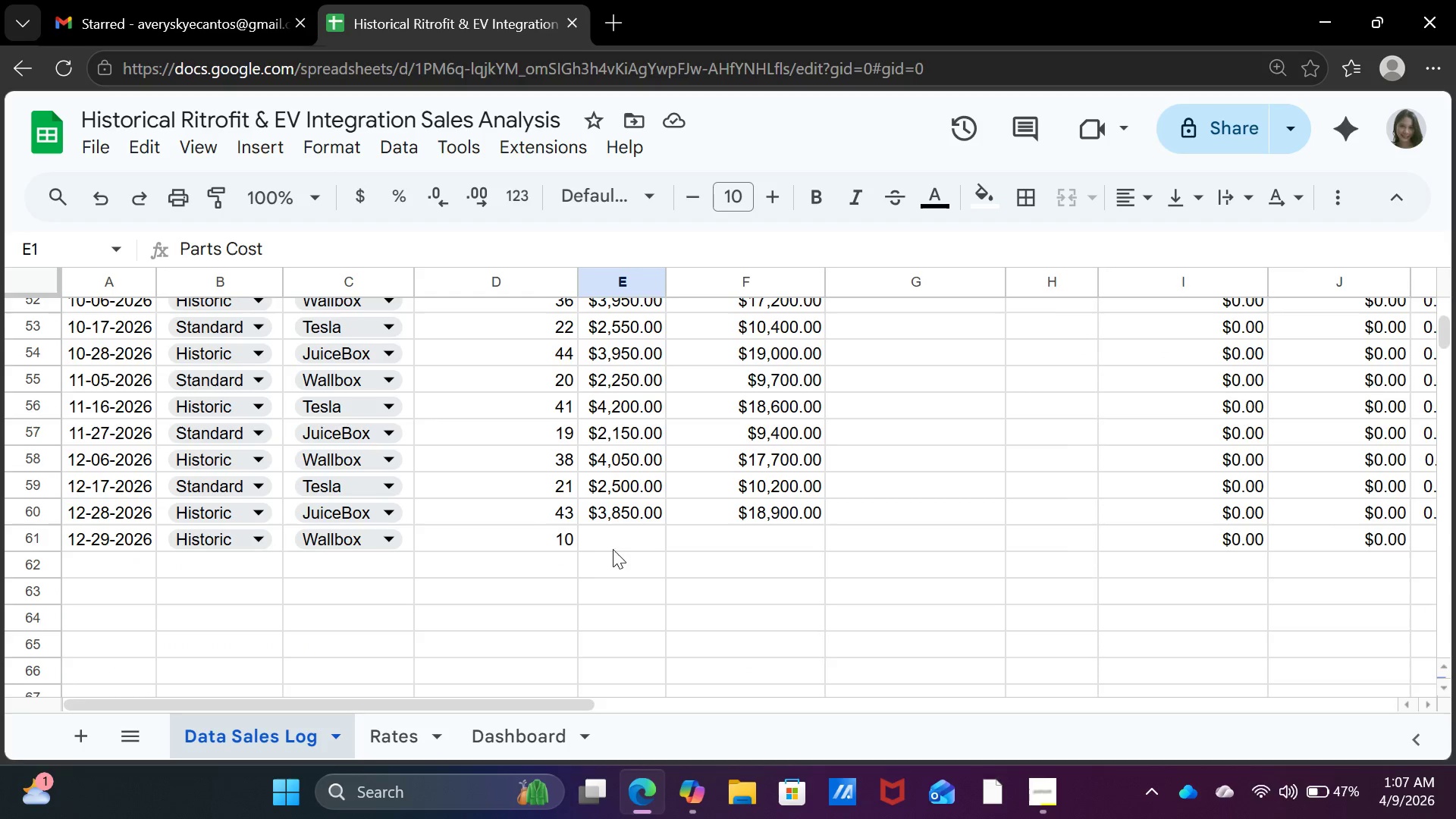 
left_click([613, 549])
 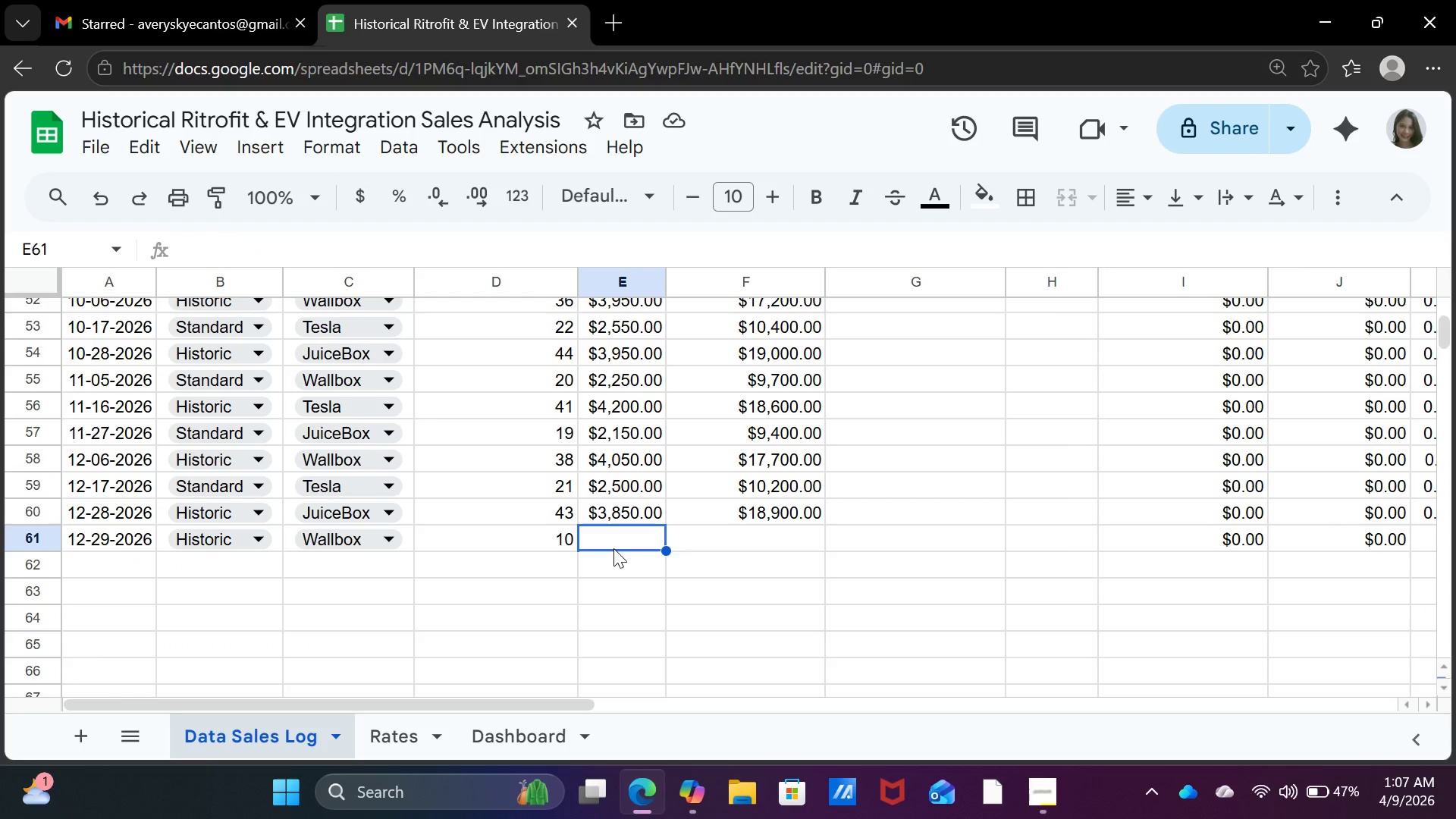 
type(1150)
 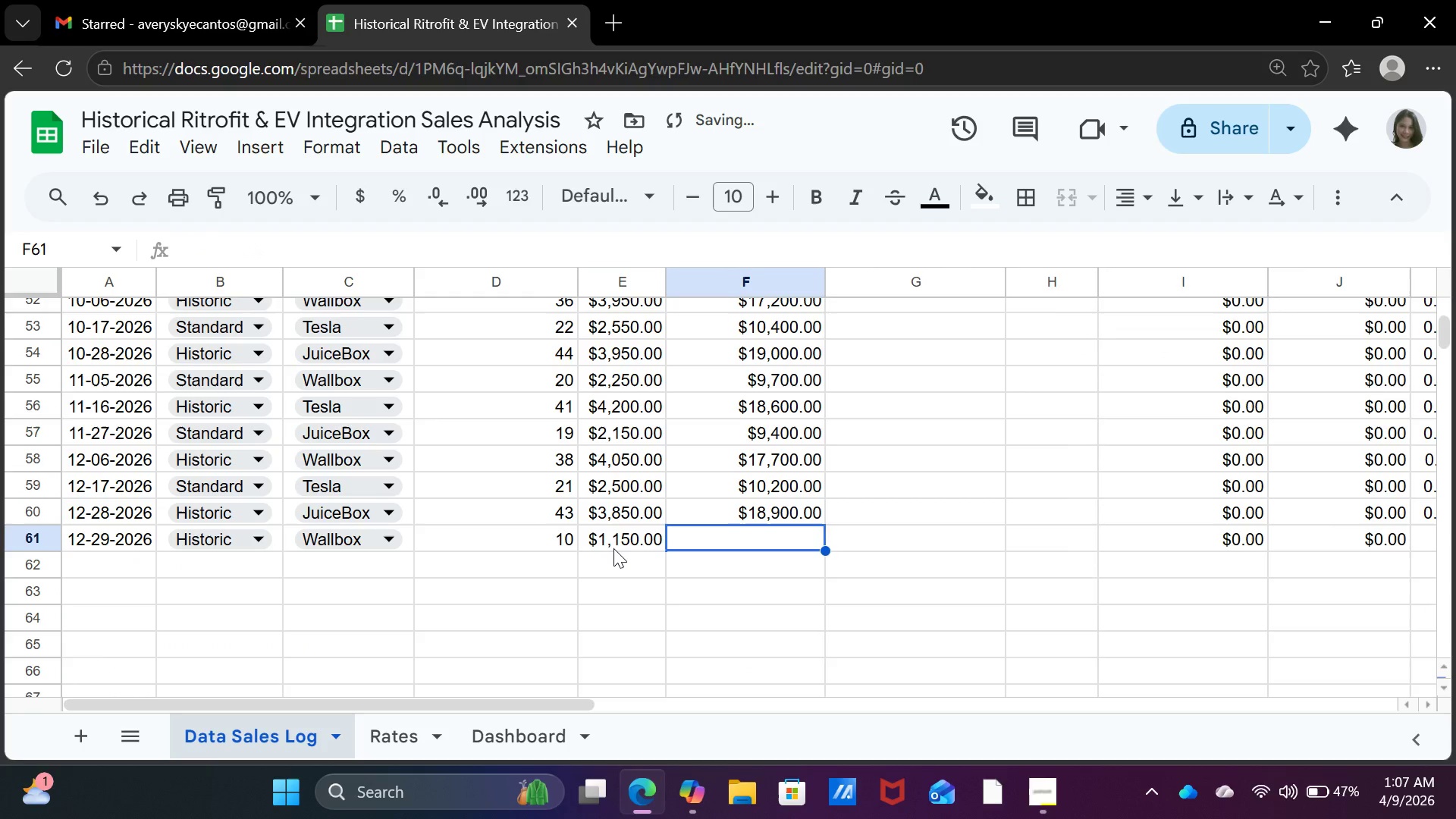 
key(ArrowRight)
 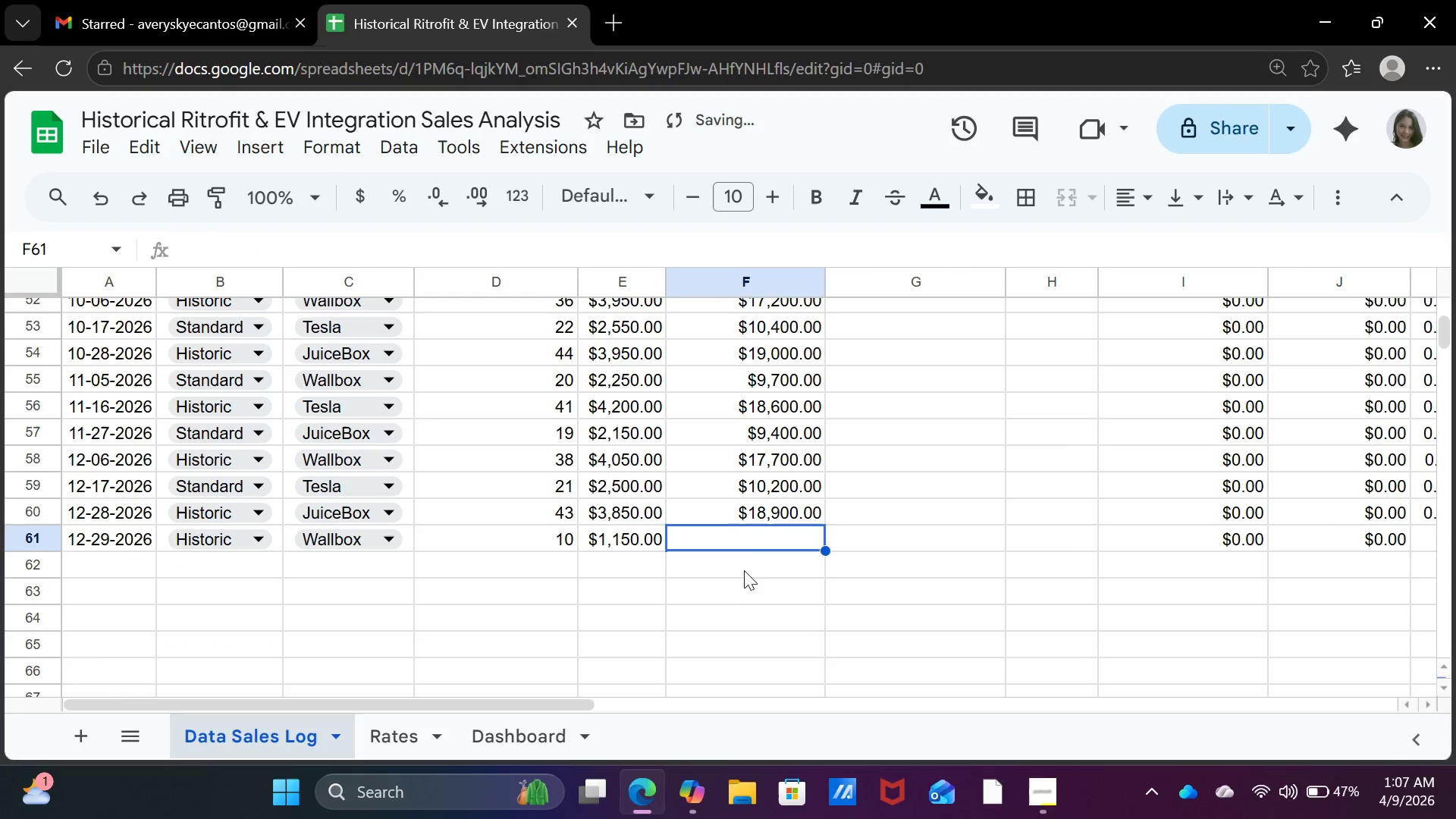 
scroll: coordinate [749, 528], scroll_direction: up, amount: 19.0
 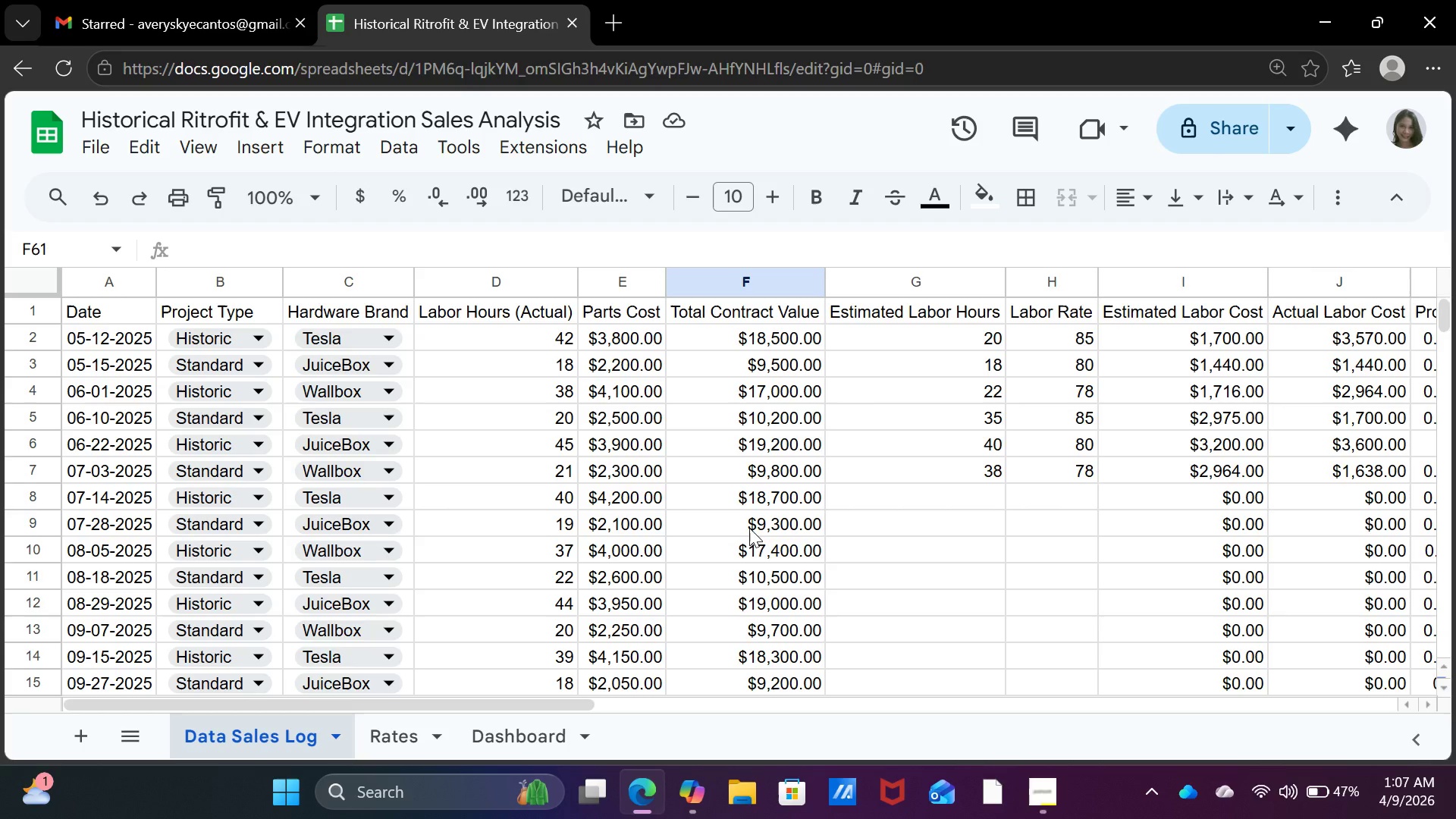 
scroll: coordinate [764, 548], scroll_direction: down, amount: 11.0
 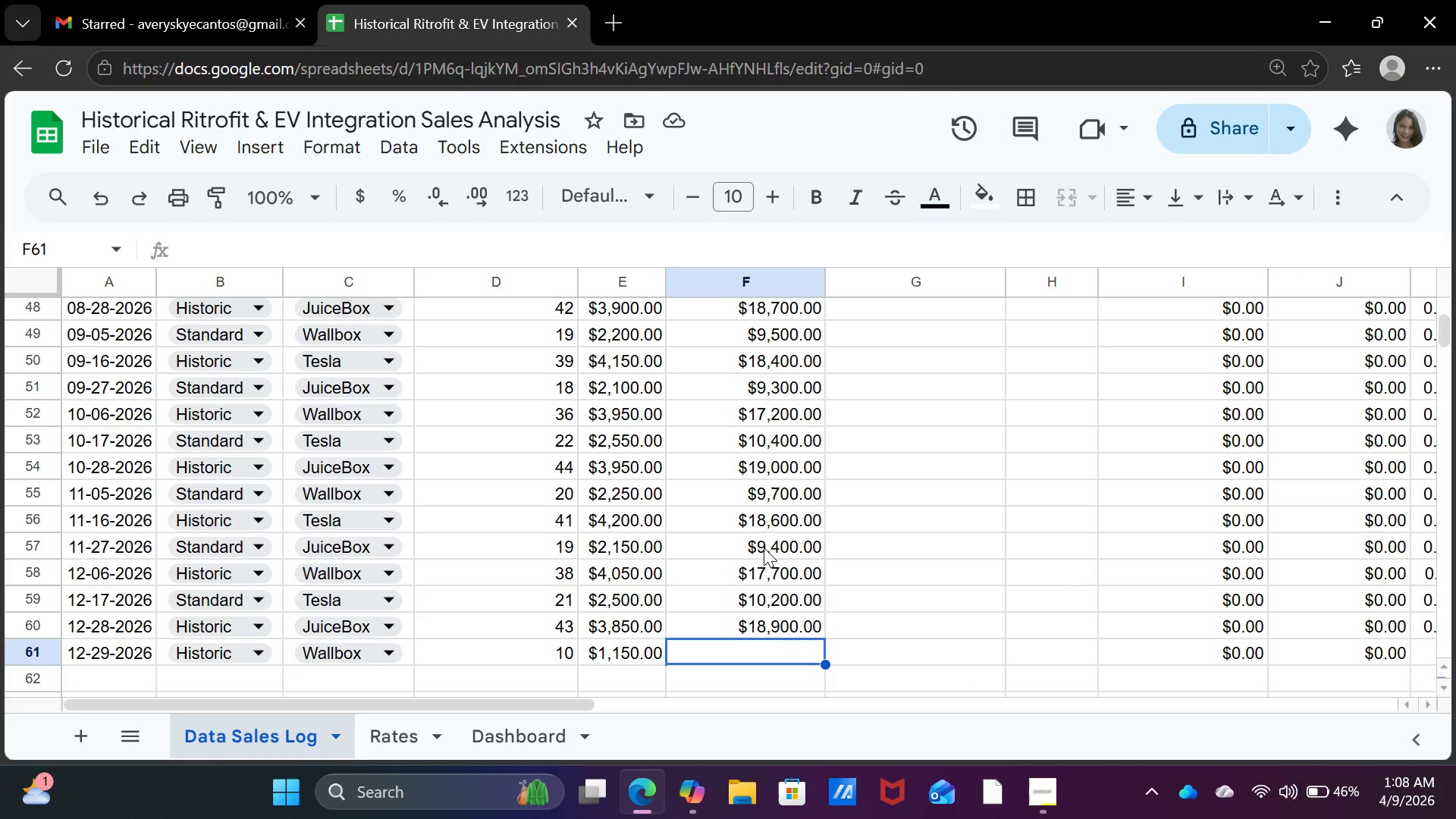 
wait(23.92)
 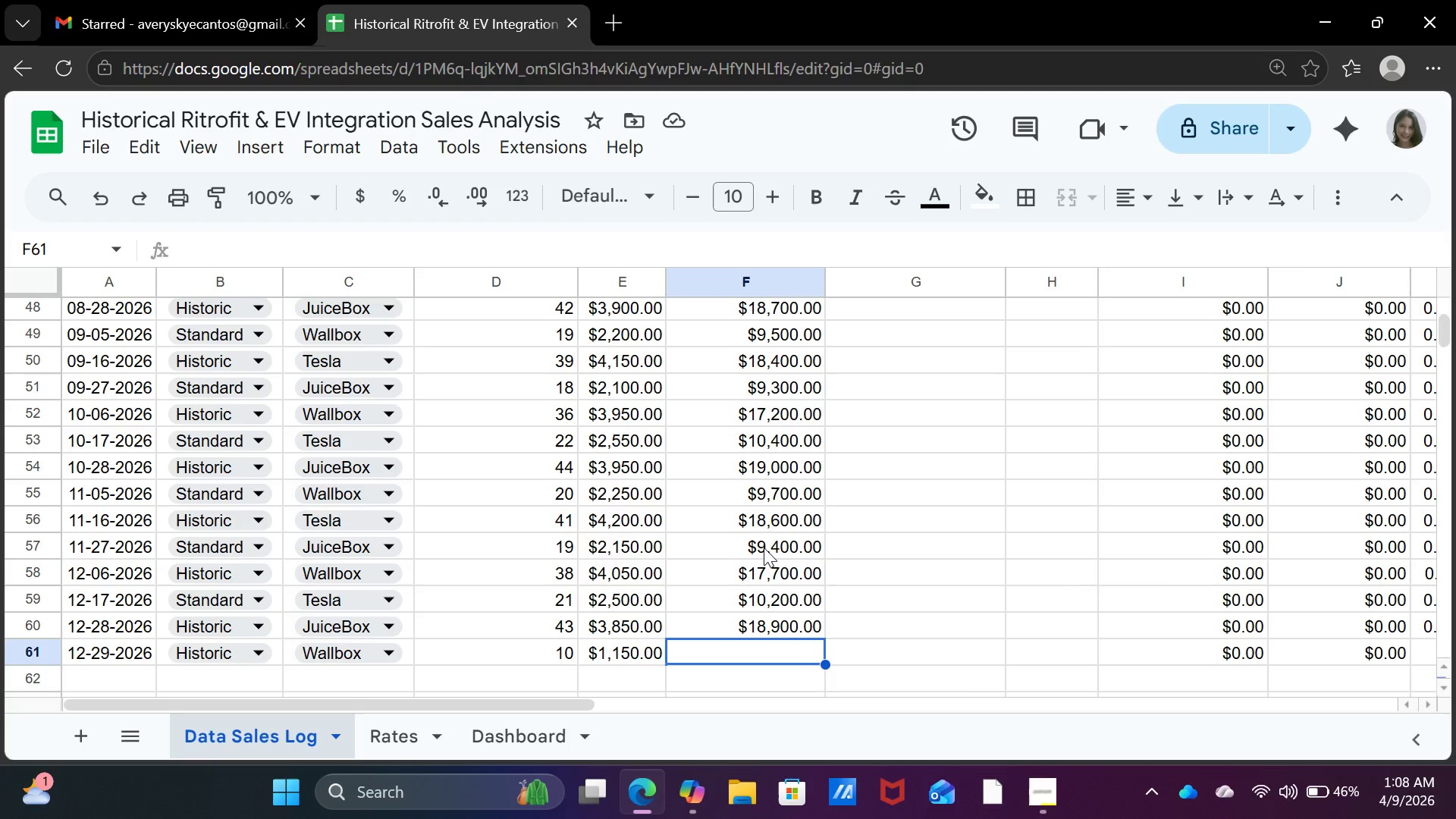 
scroll: coordinate [759, 546], scroll_direction: up, amount: 15.0
 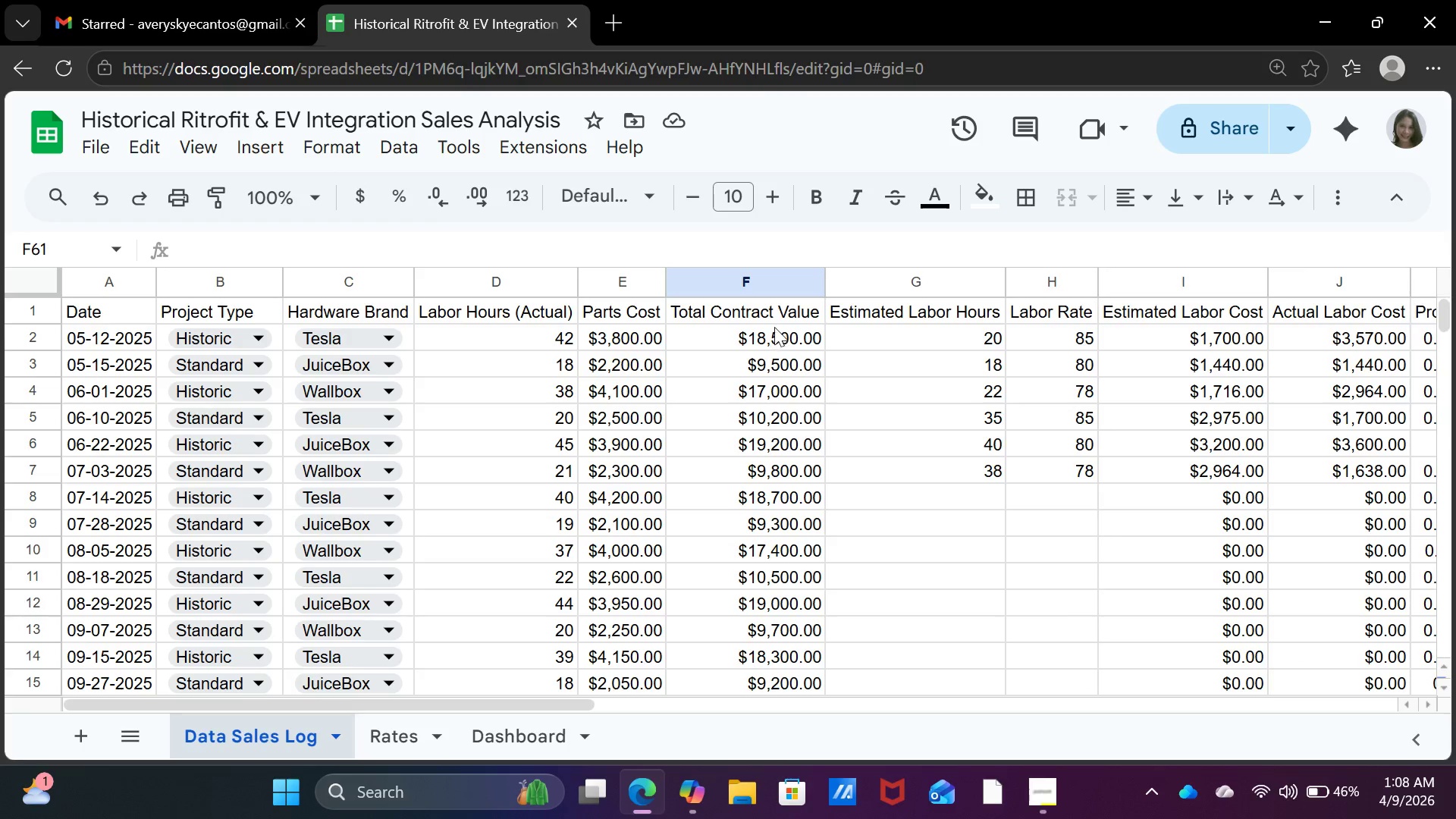 
left_click([780, 308])
 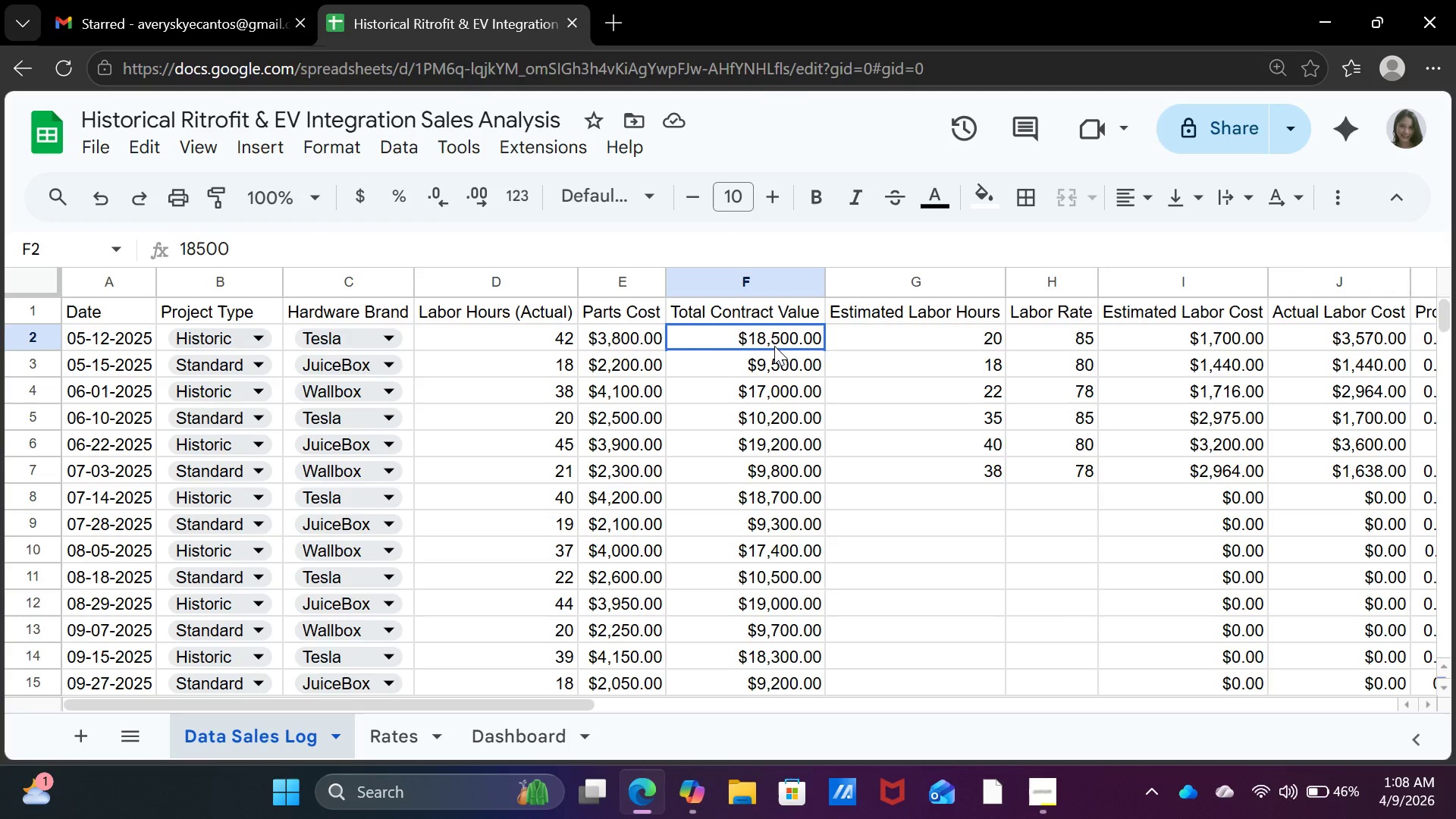 
left_click([774, 346])
 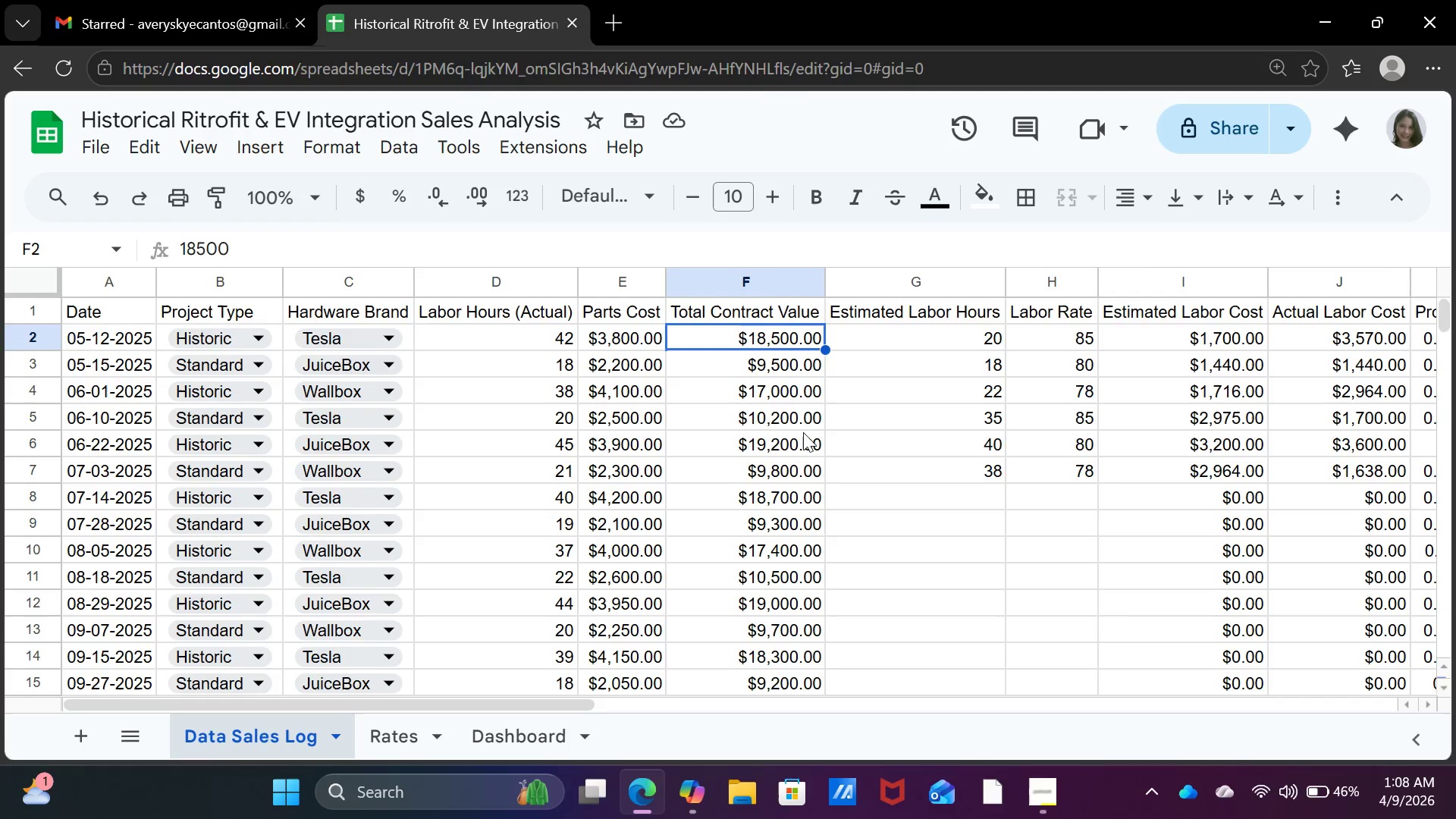 
scroll: coordinate [825, 446], scroll_direction: down, amount: 14.0
 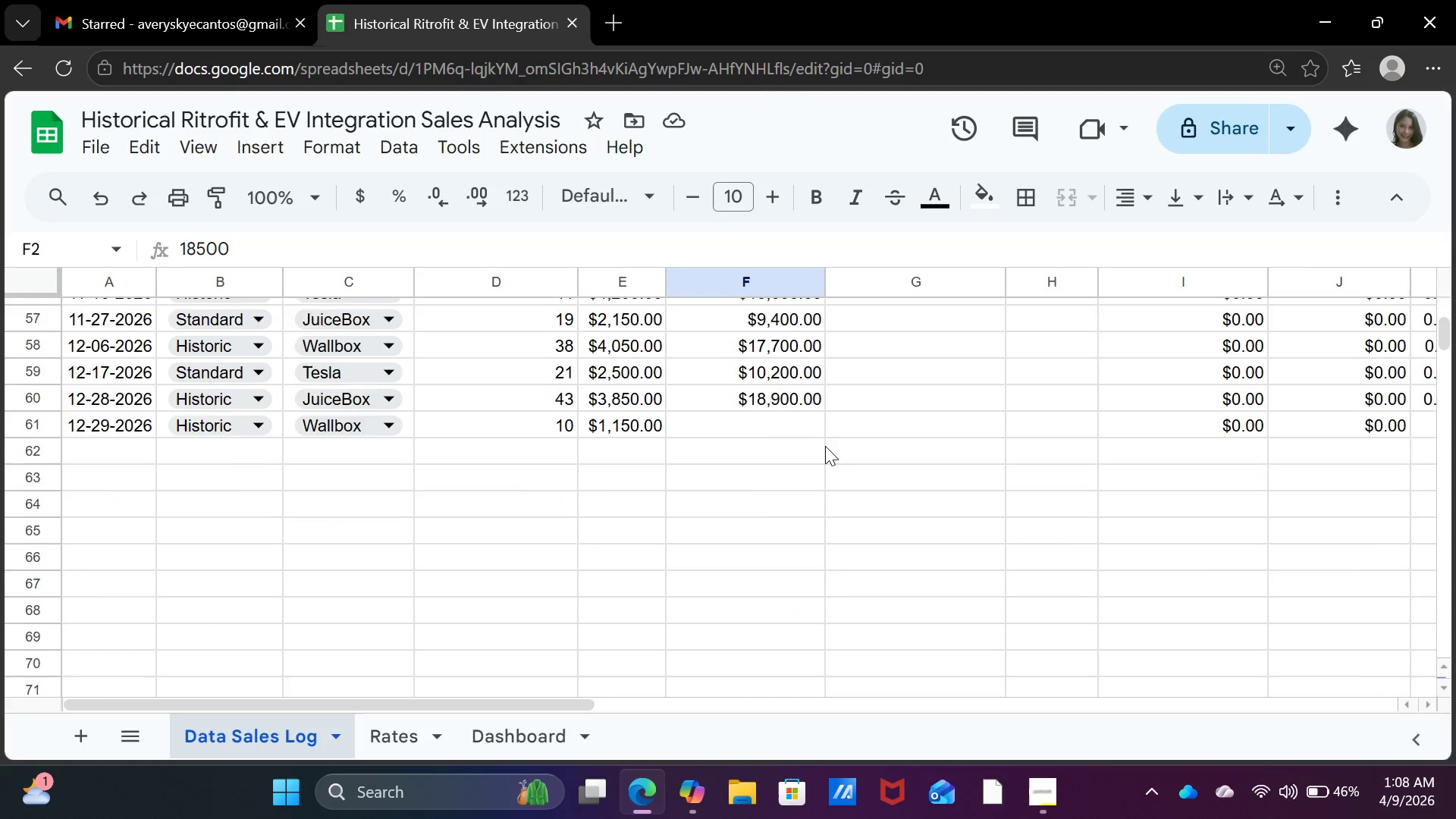 
scroll: coordinate [825, 446], scroll_direction: up, amount: 2.0
 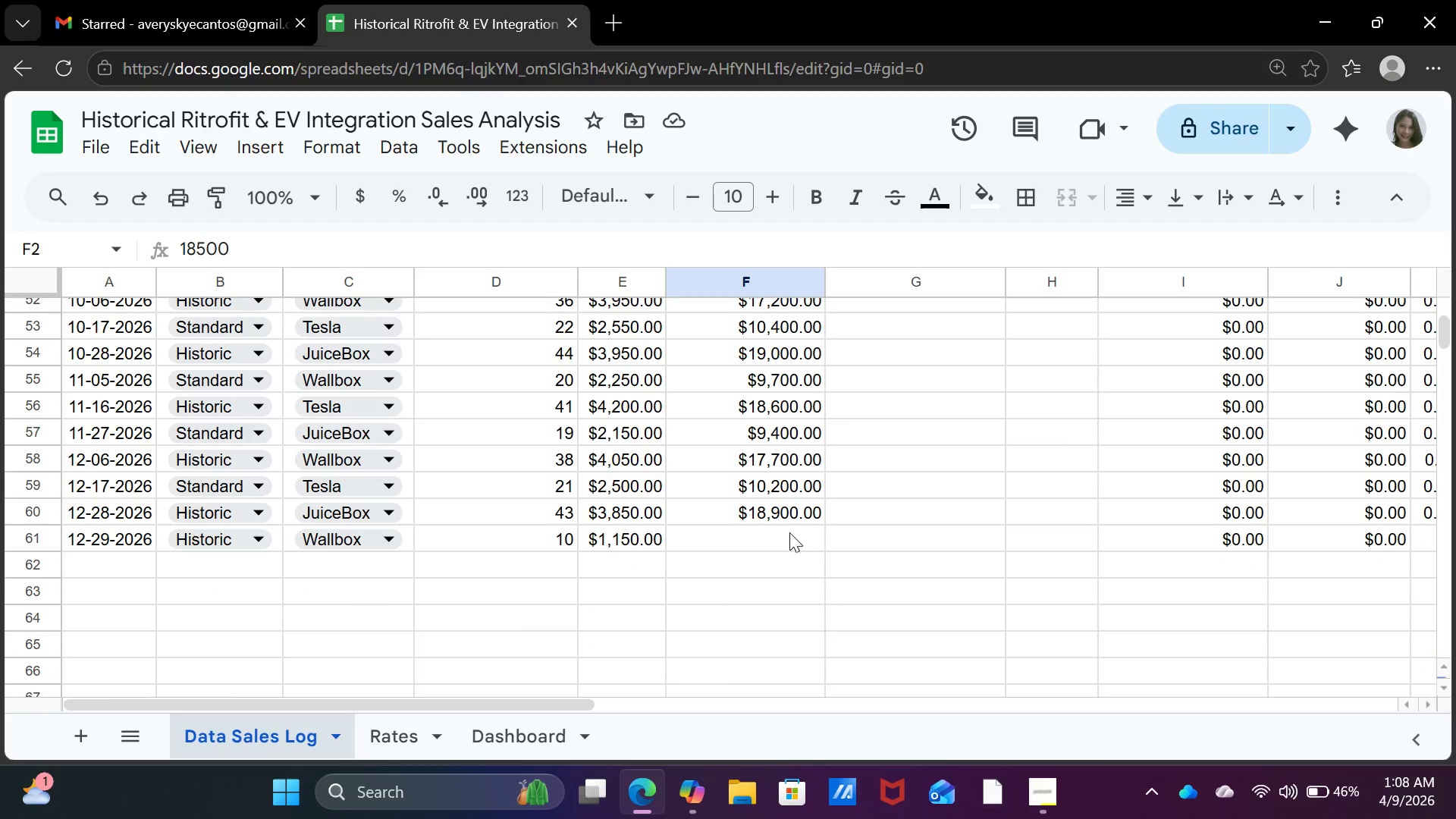 
left_click([789, 532])
 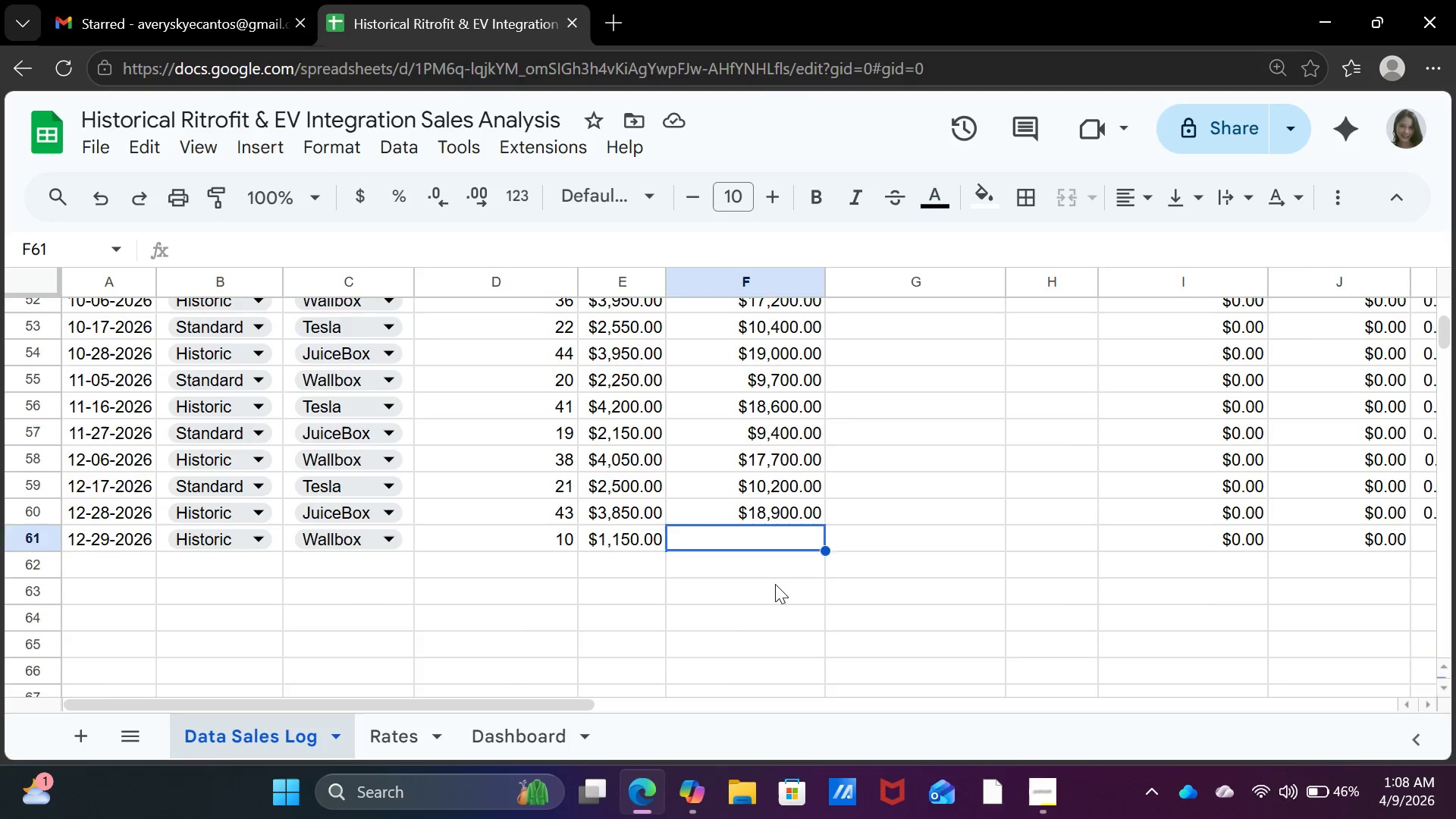 
left_click([775, 584])
 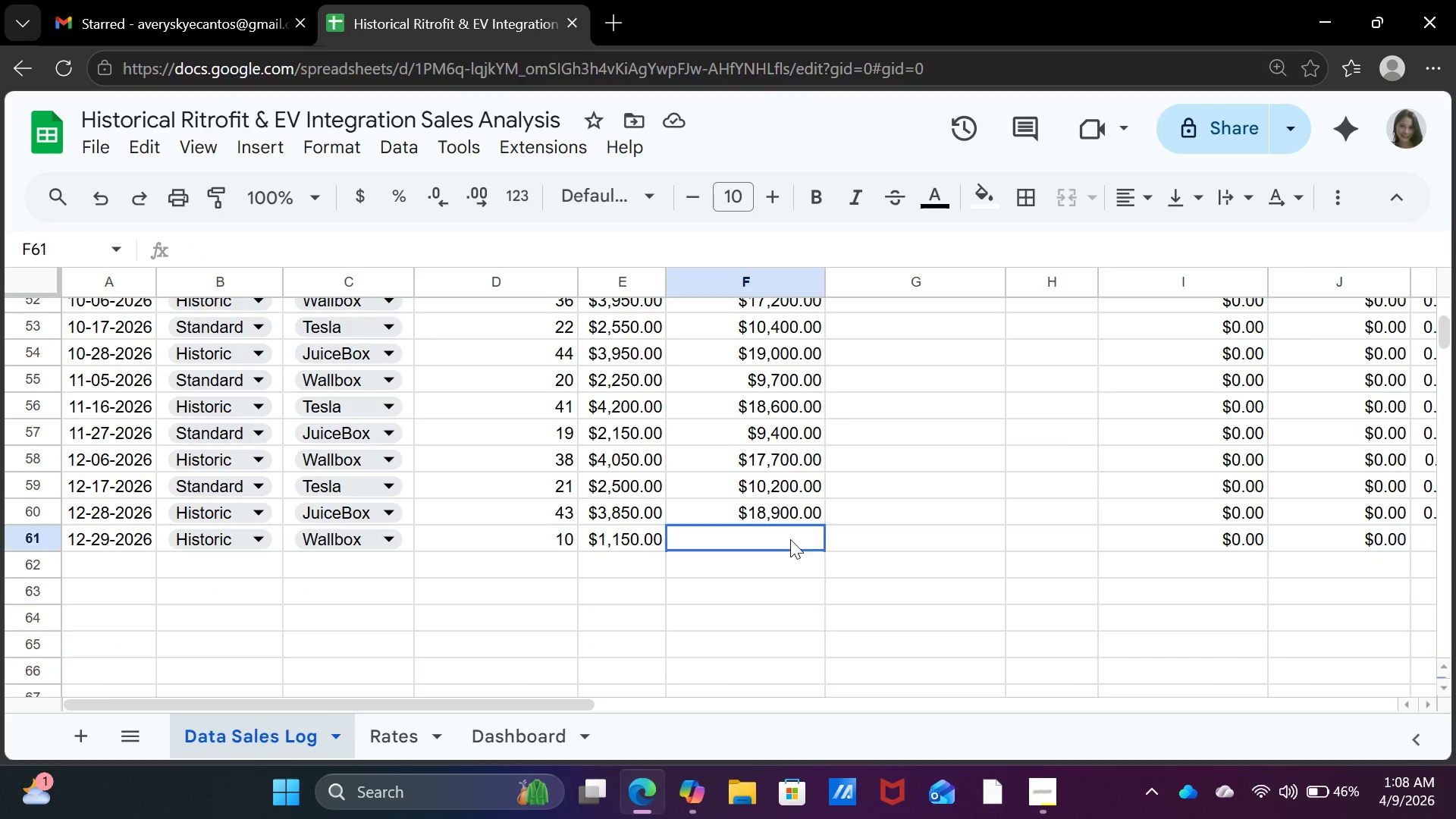 
left_click([790, 539])
 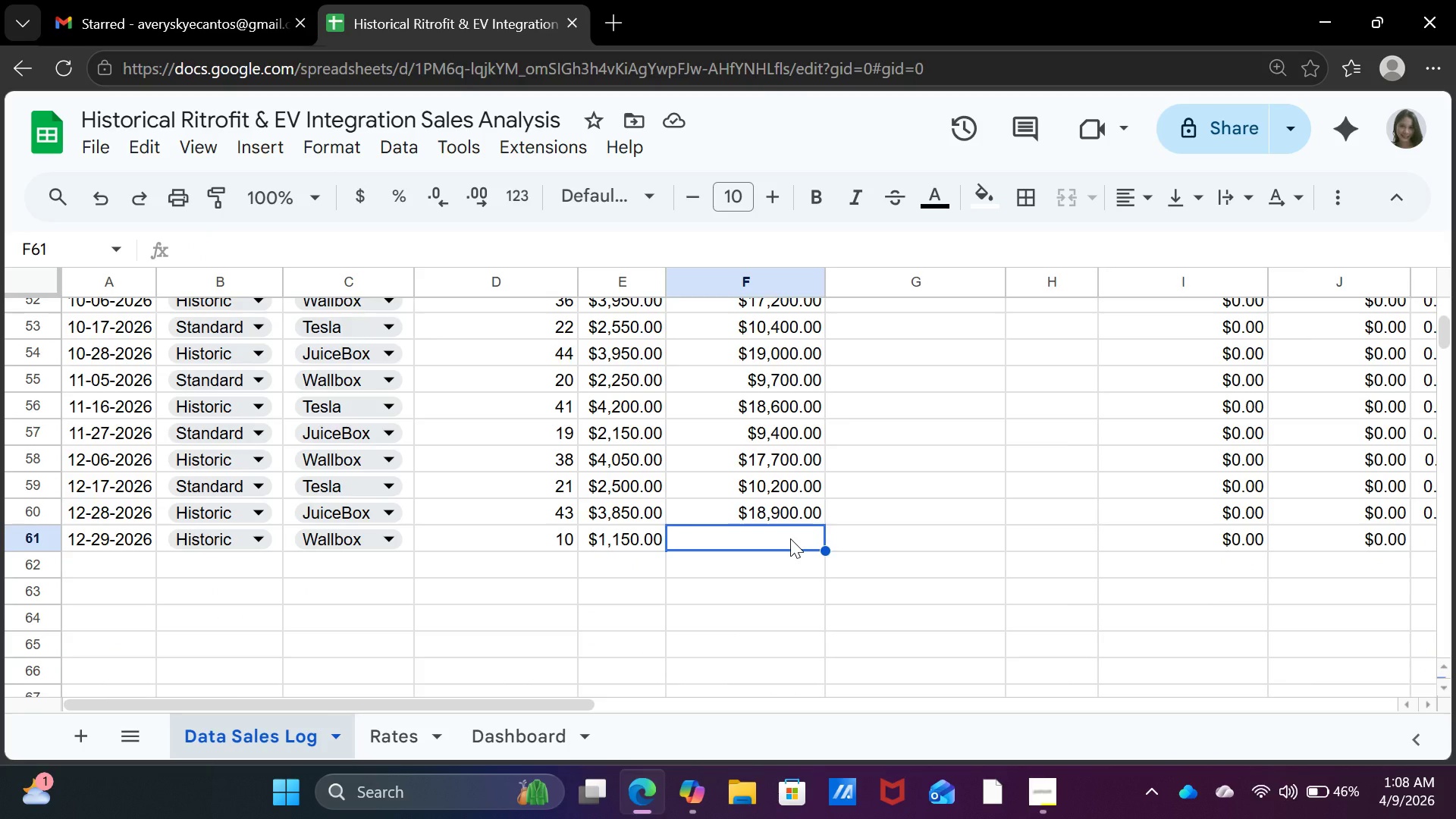 
type(10150)
 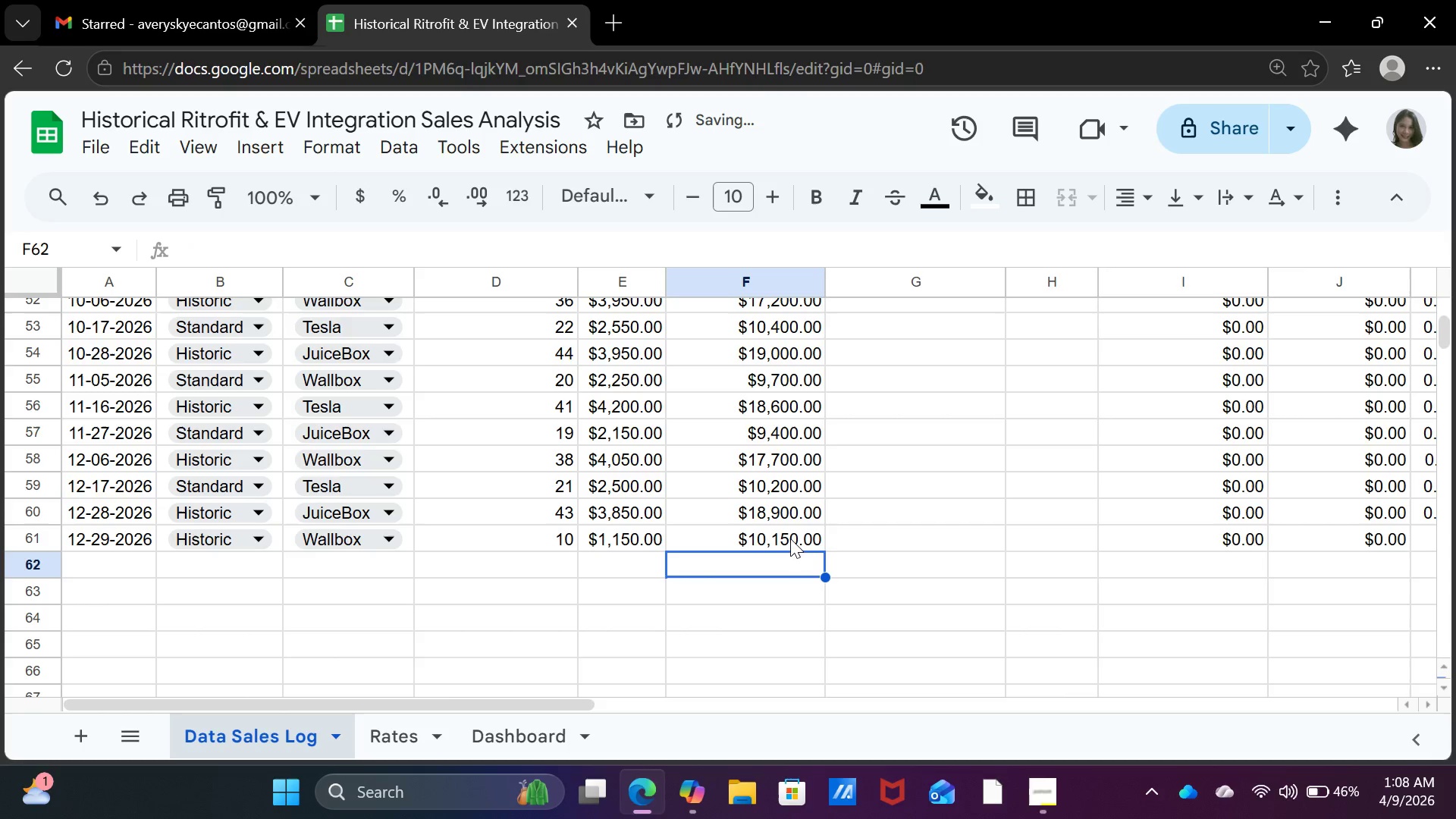 
key(Enter)
 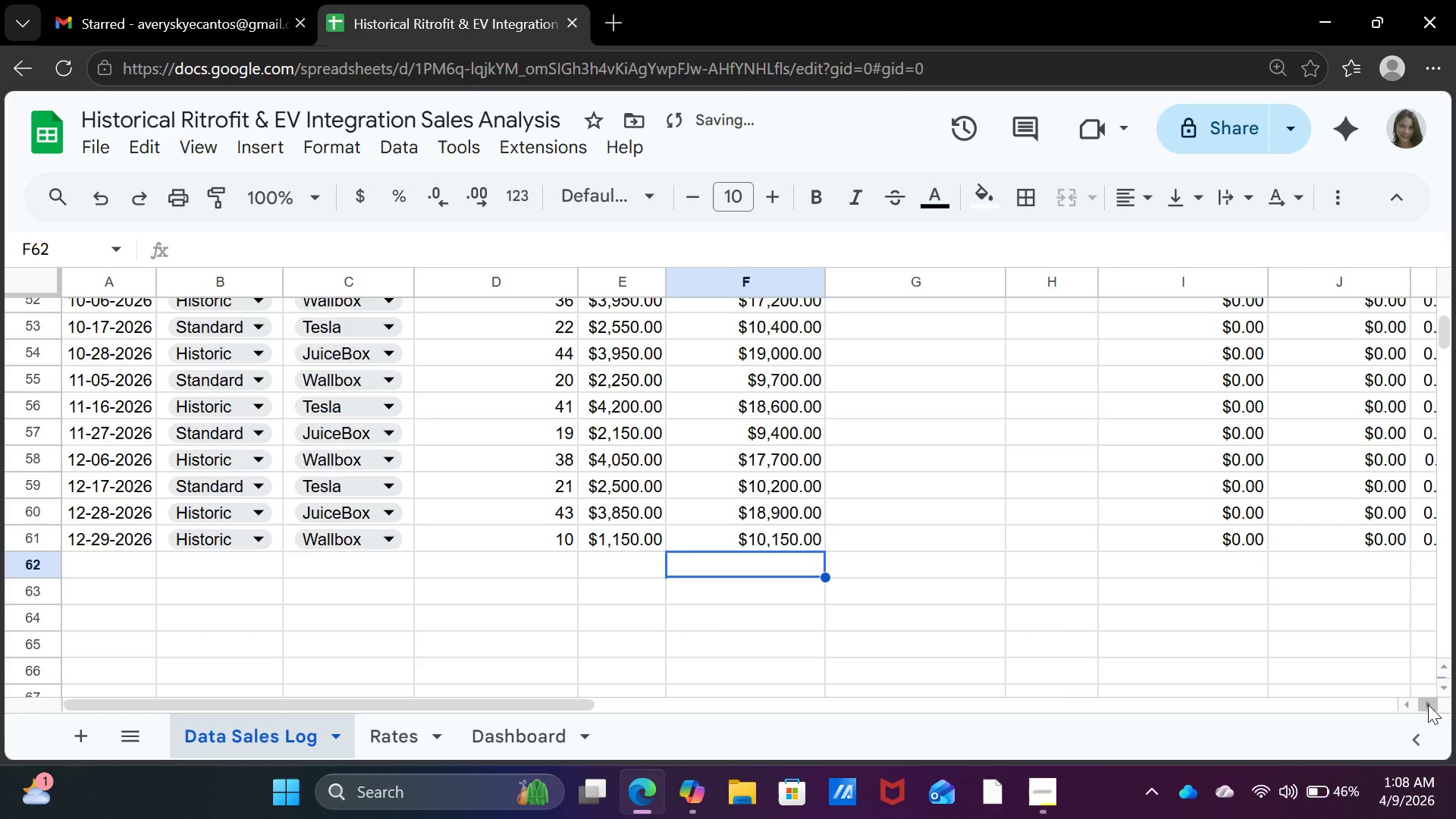 
double_click([1428, 704])
 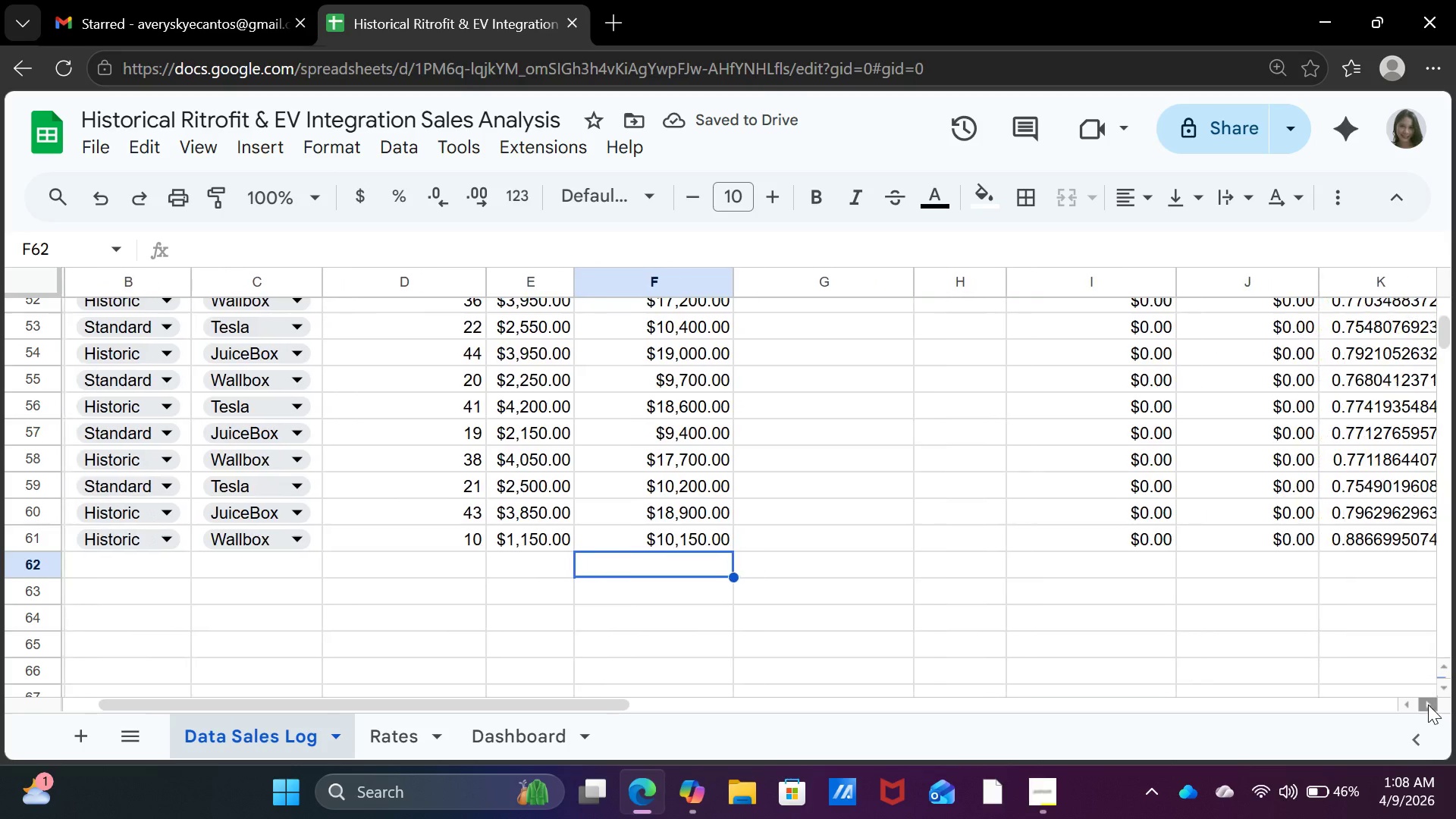 
triple_click([1428, 704])
 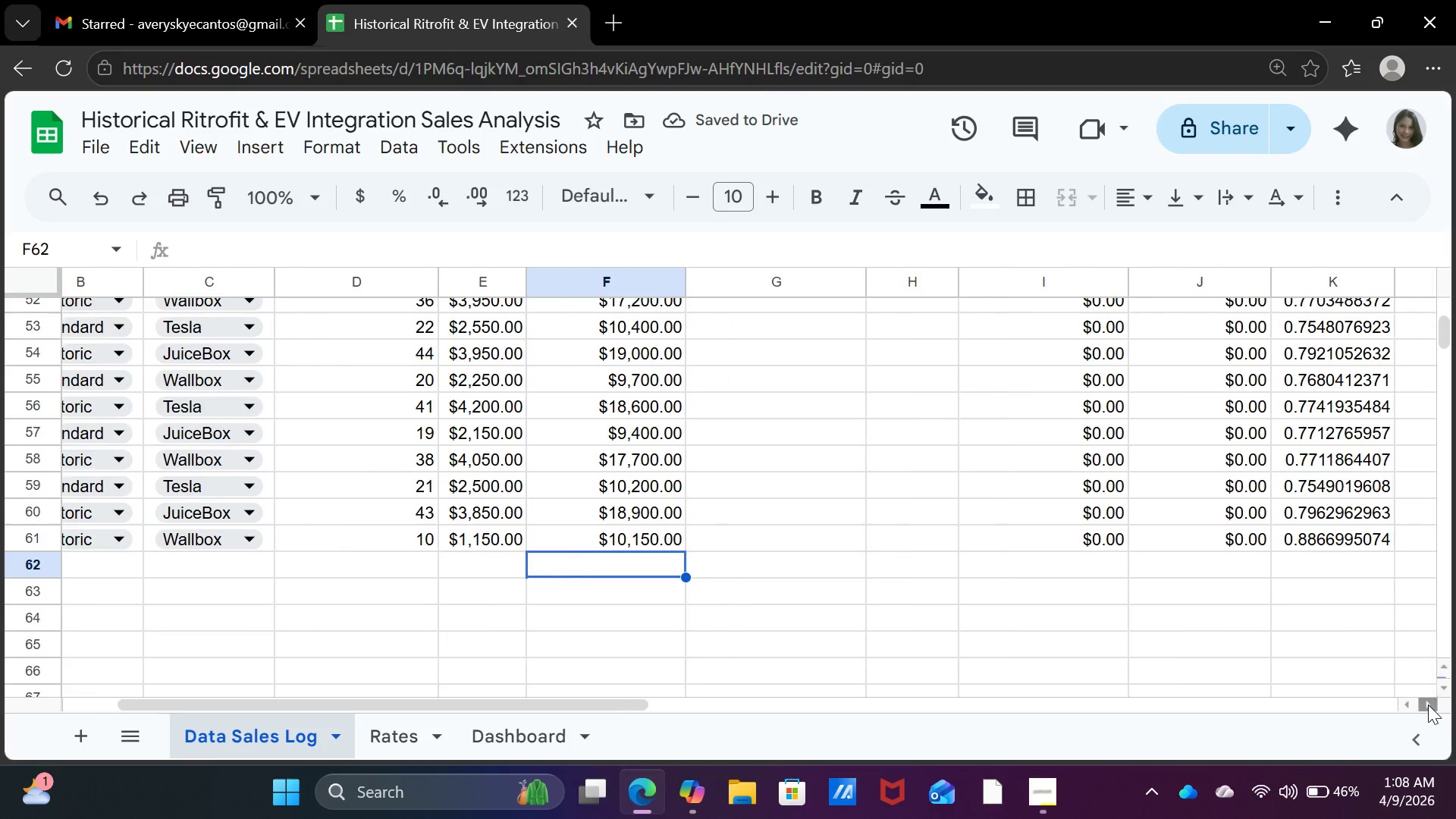 
triple_click([1428, 704])
 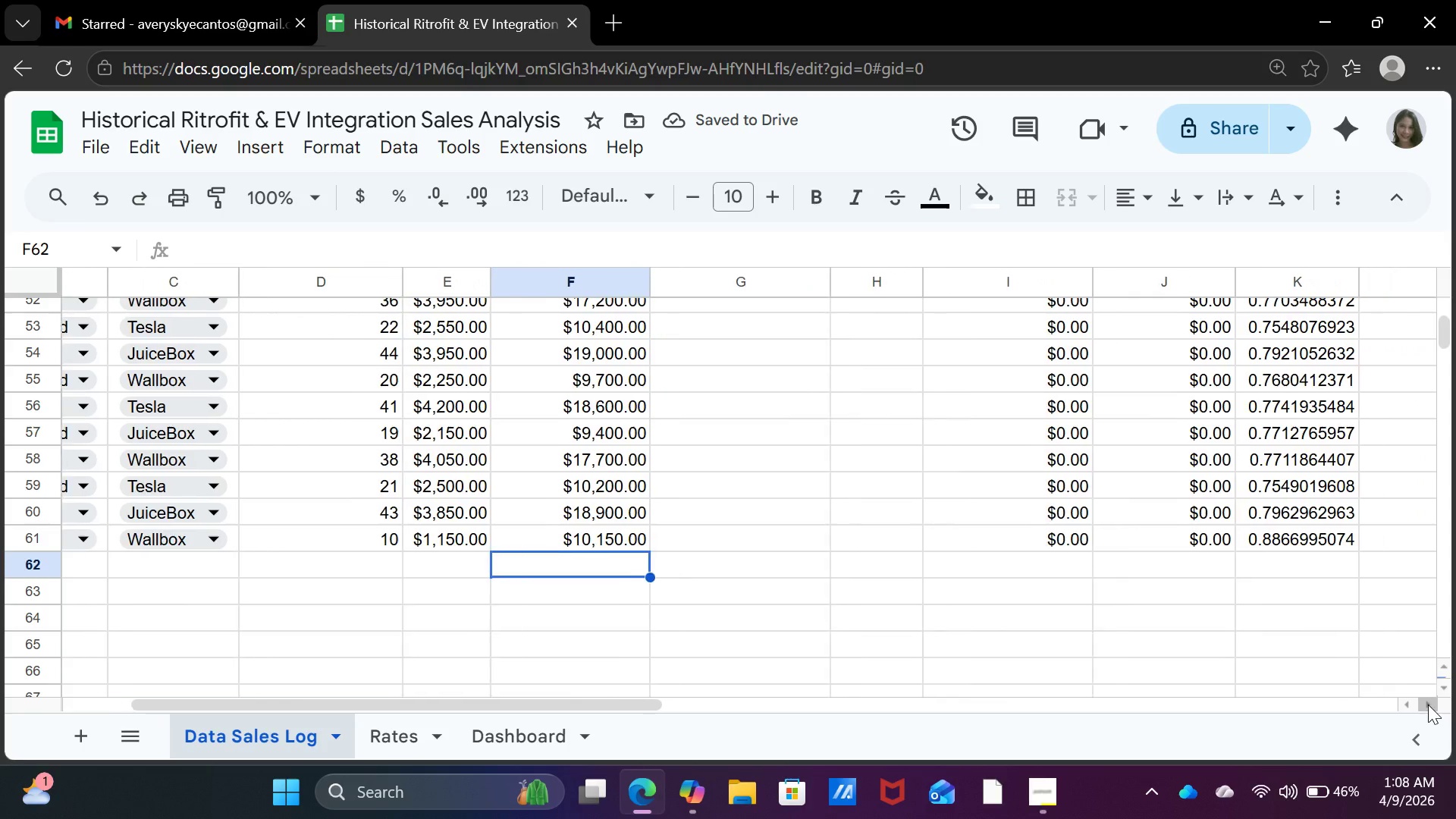 
triple_click([1428, 704])
 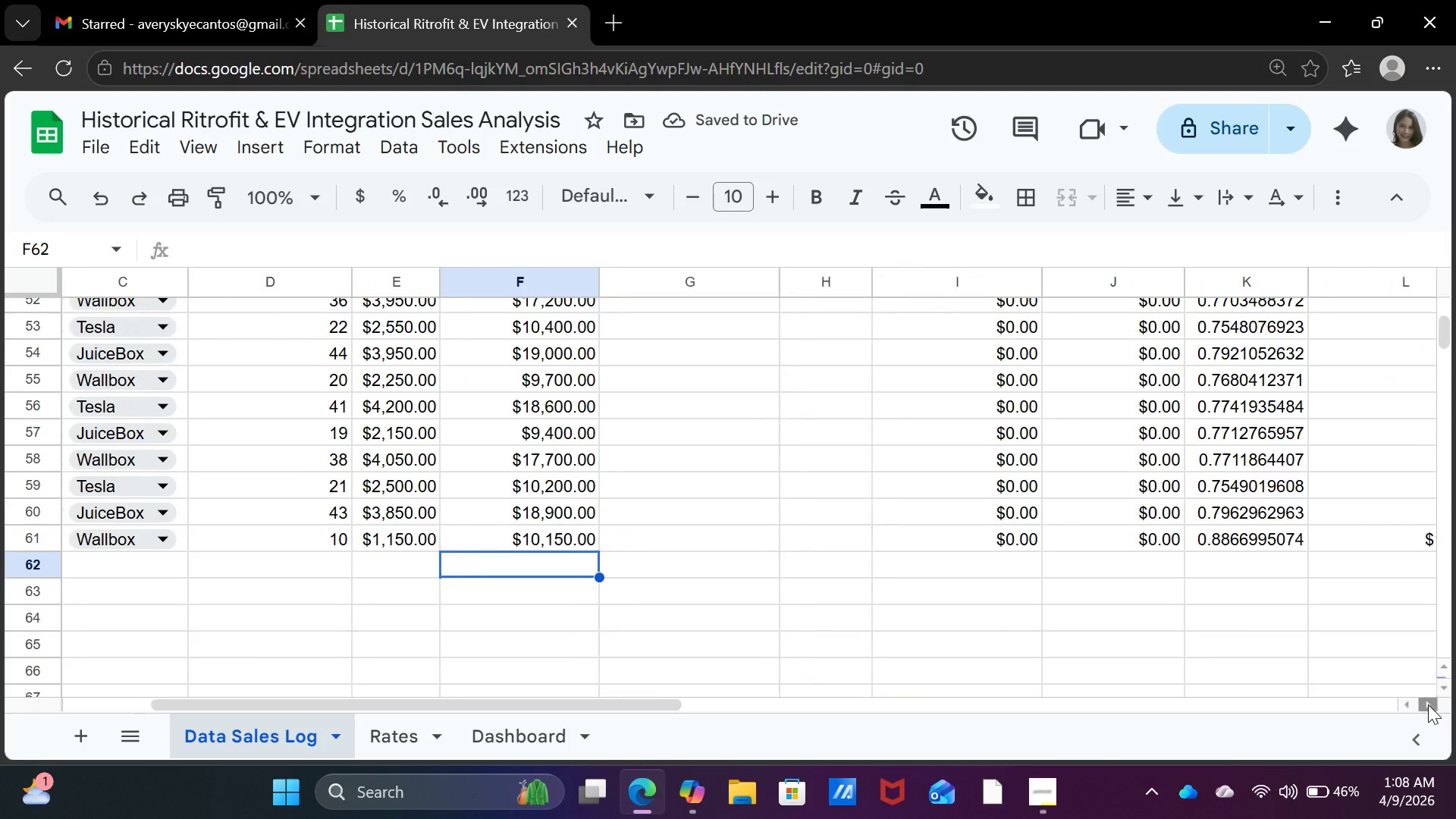 
triple_click([1428, 704])
 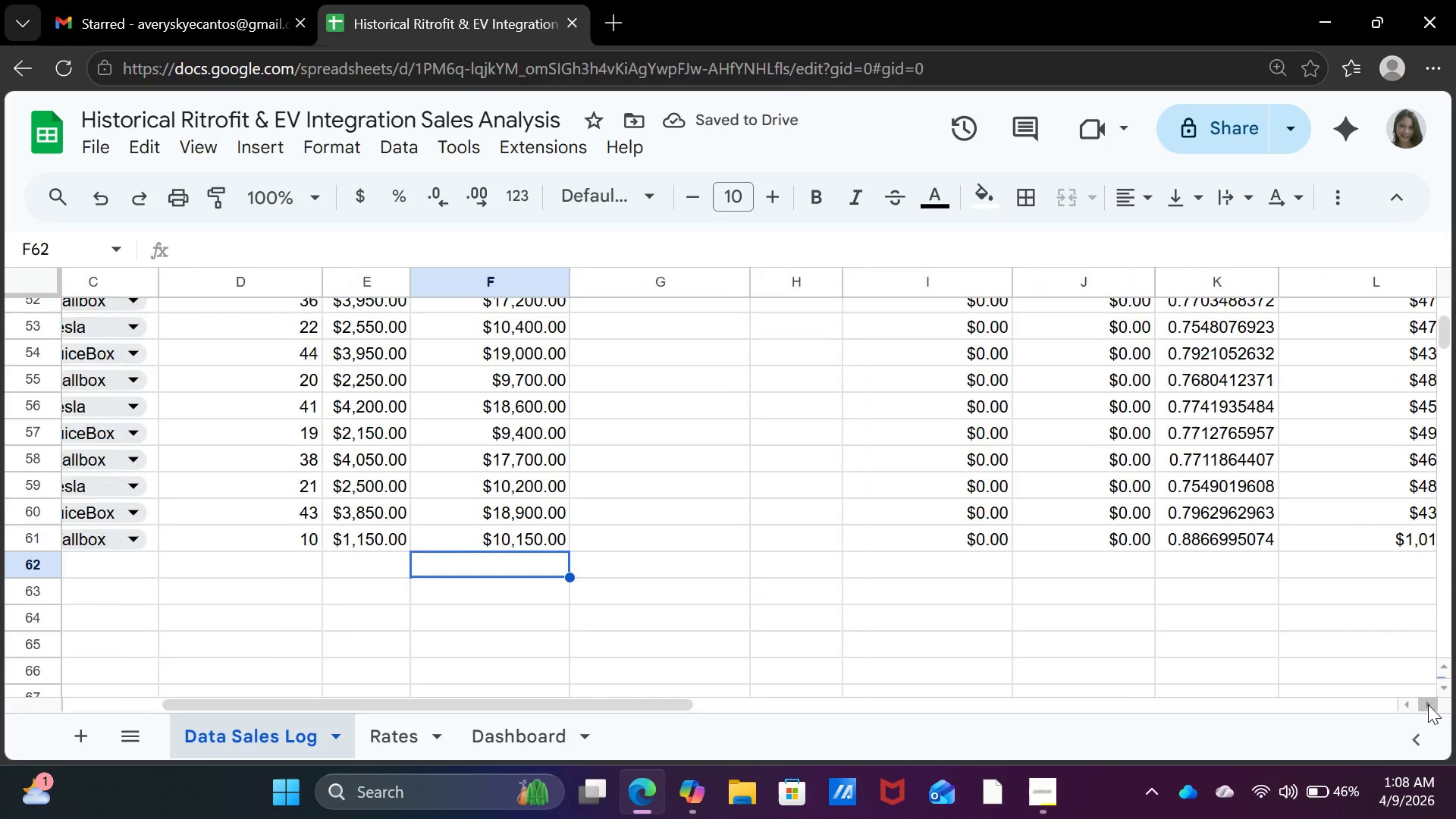 
triple_click([1428, 704])
 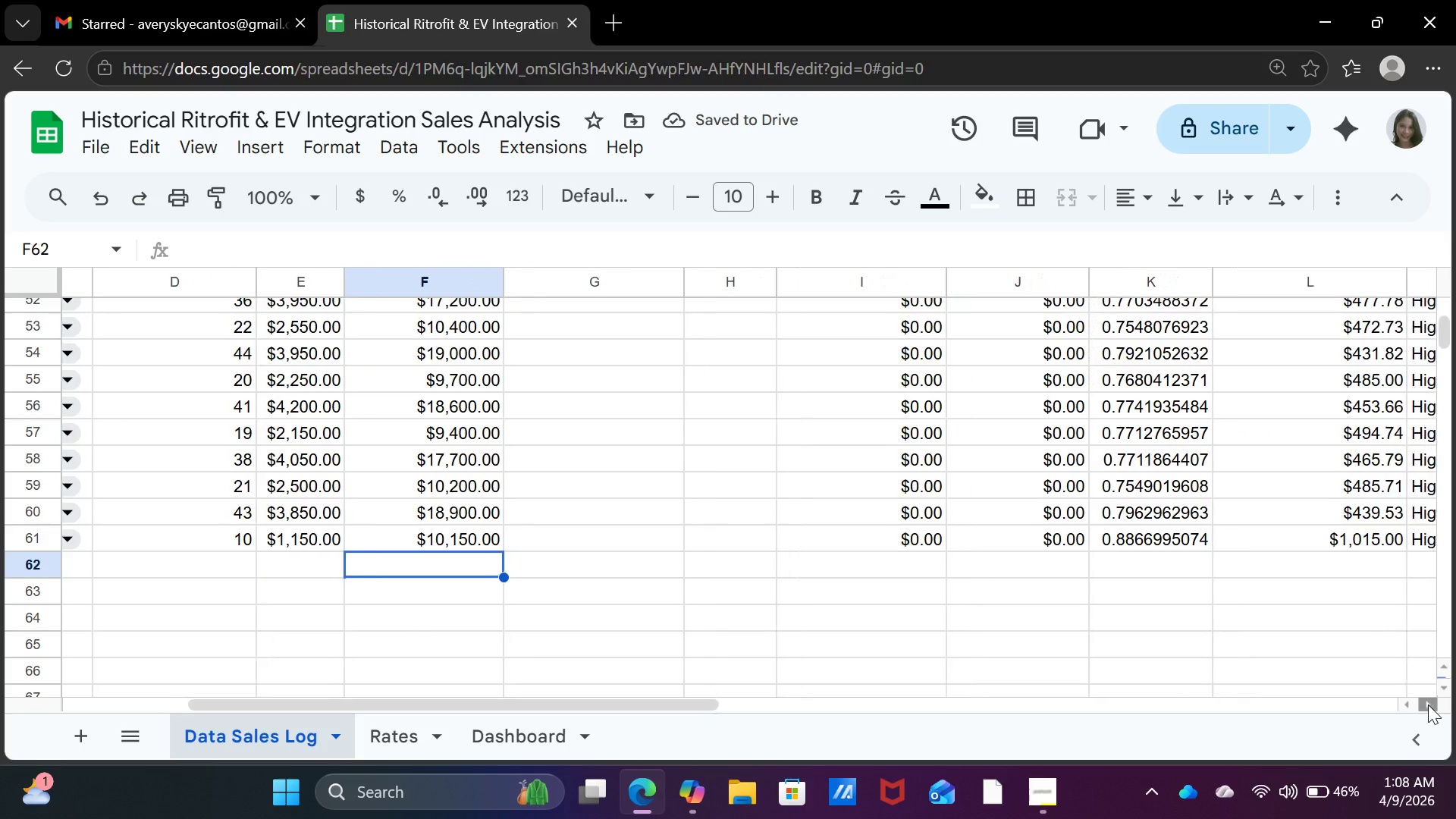 
triple_click([1428, 704])
 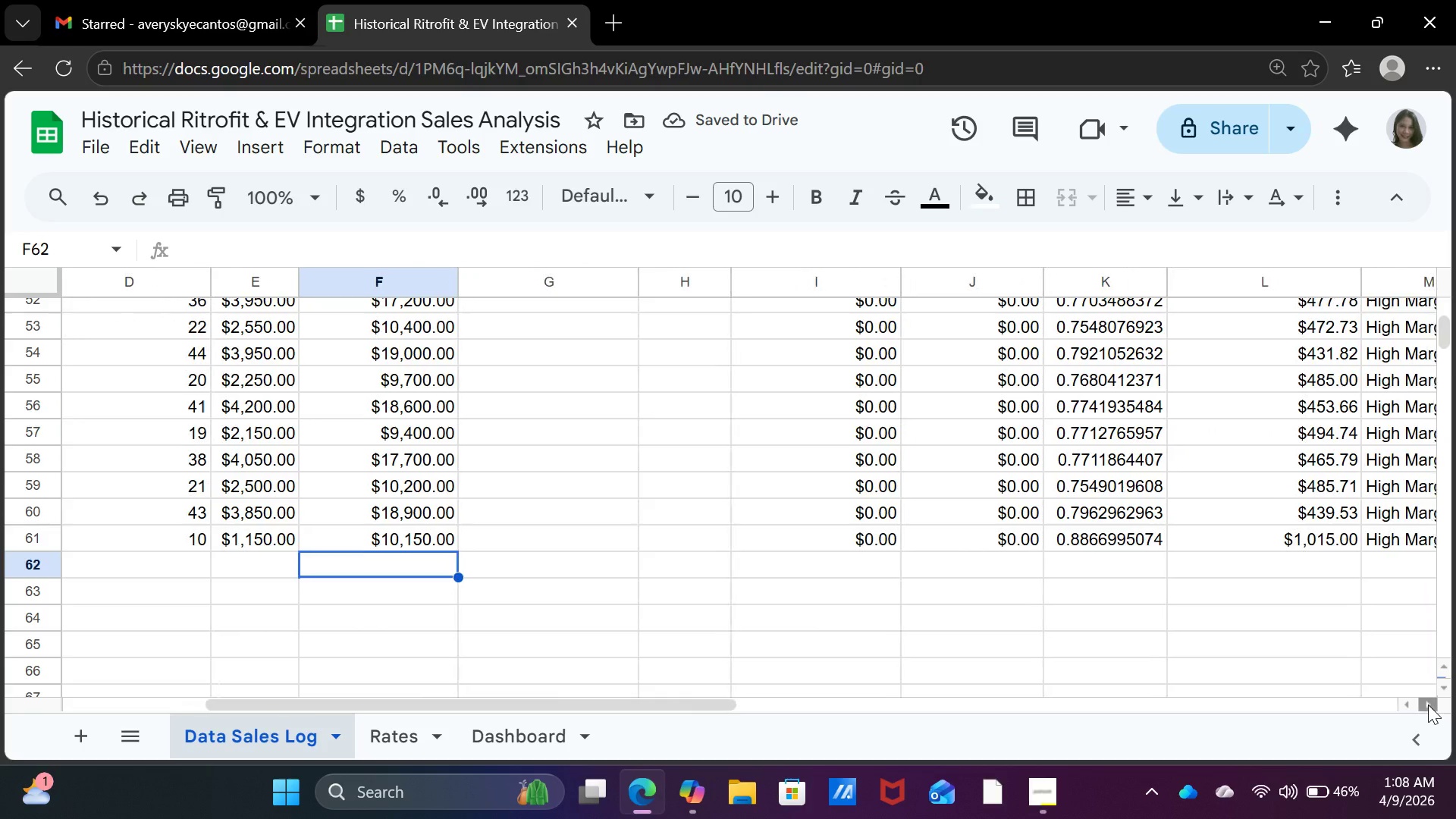 
triple_click([1428, 704])
 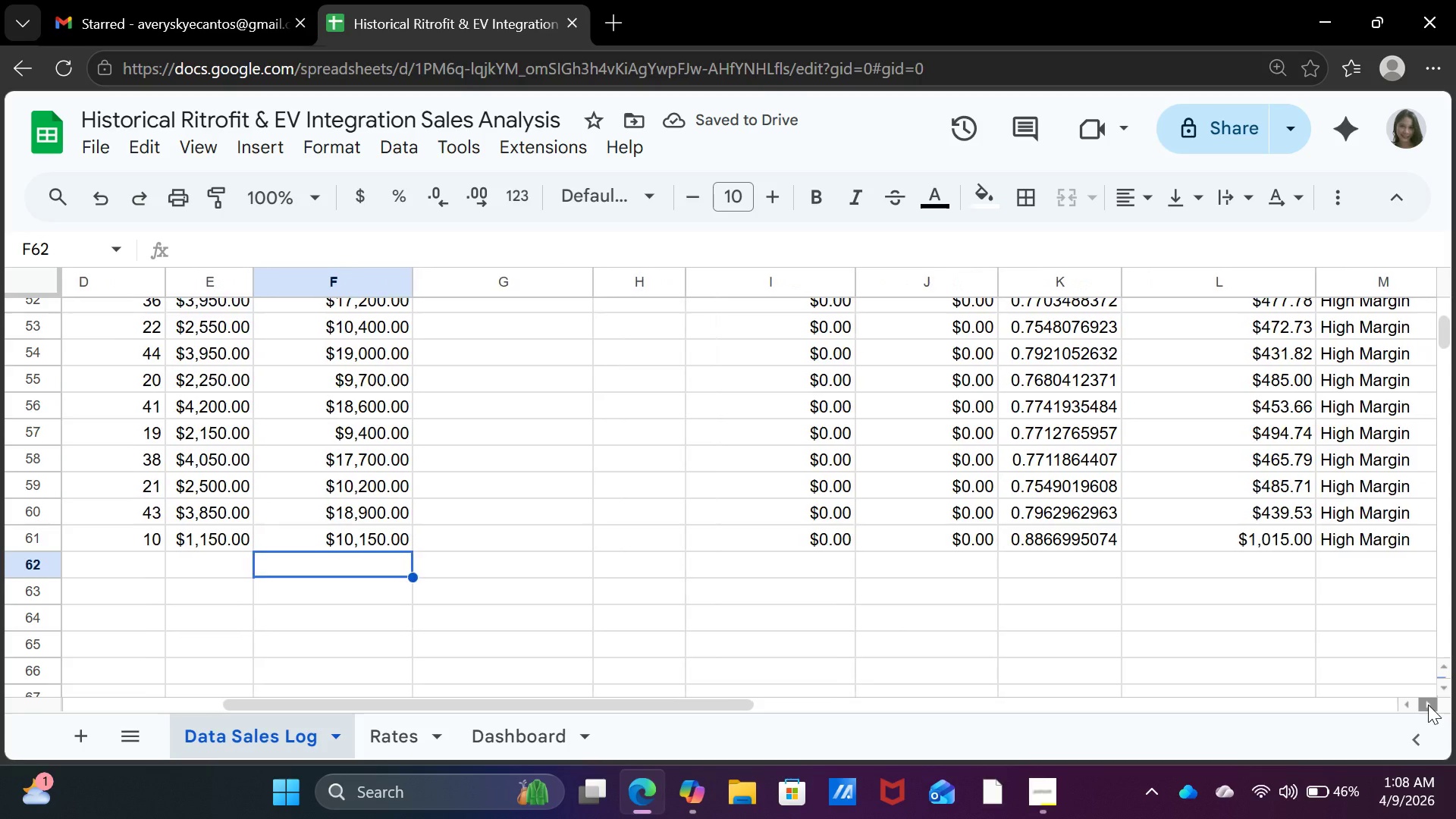 
triple_click([1428, 704])
 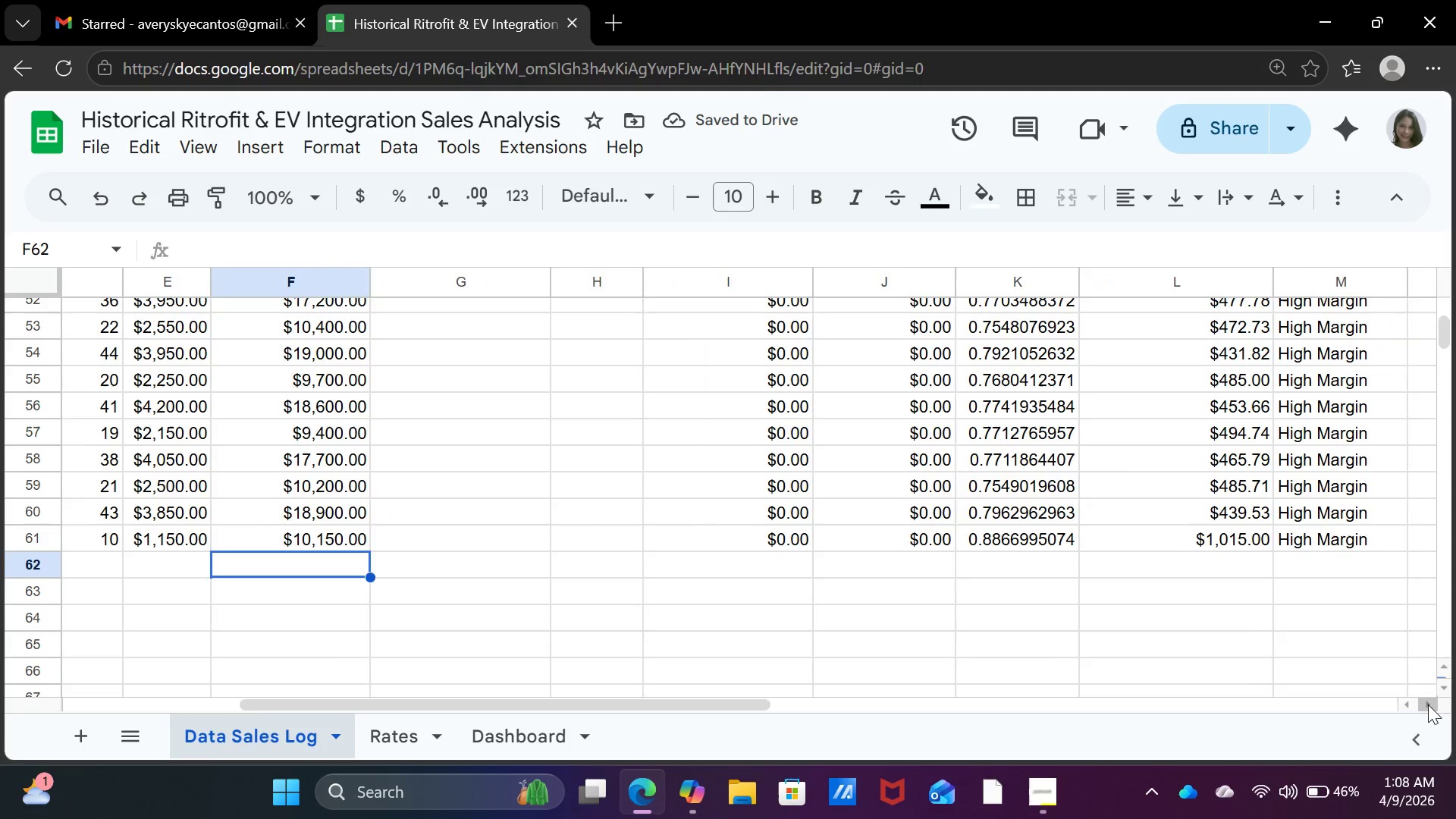 
triple_click([1428, 704])
 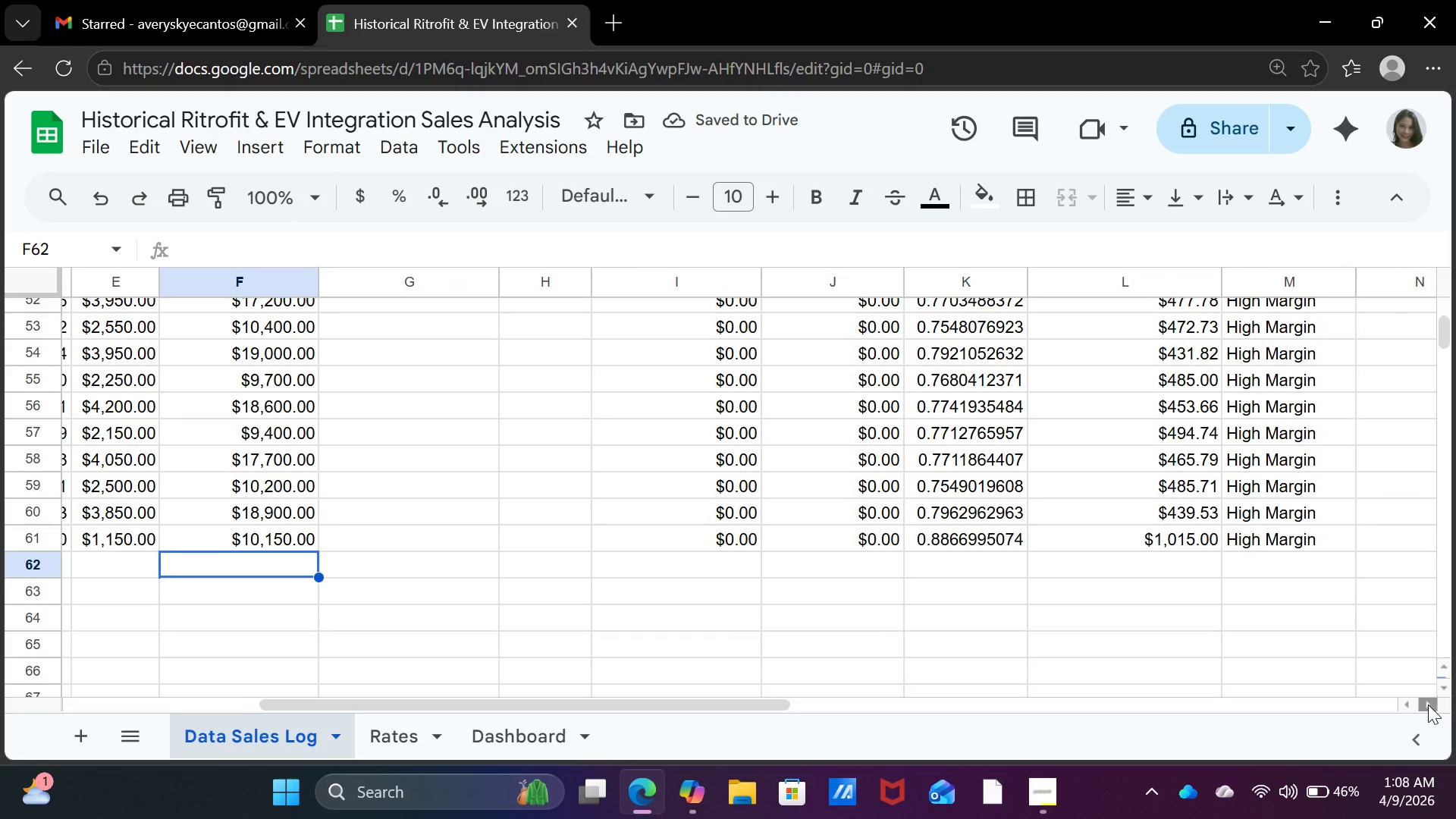 
left_click([1428, 704])
 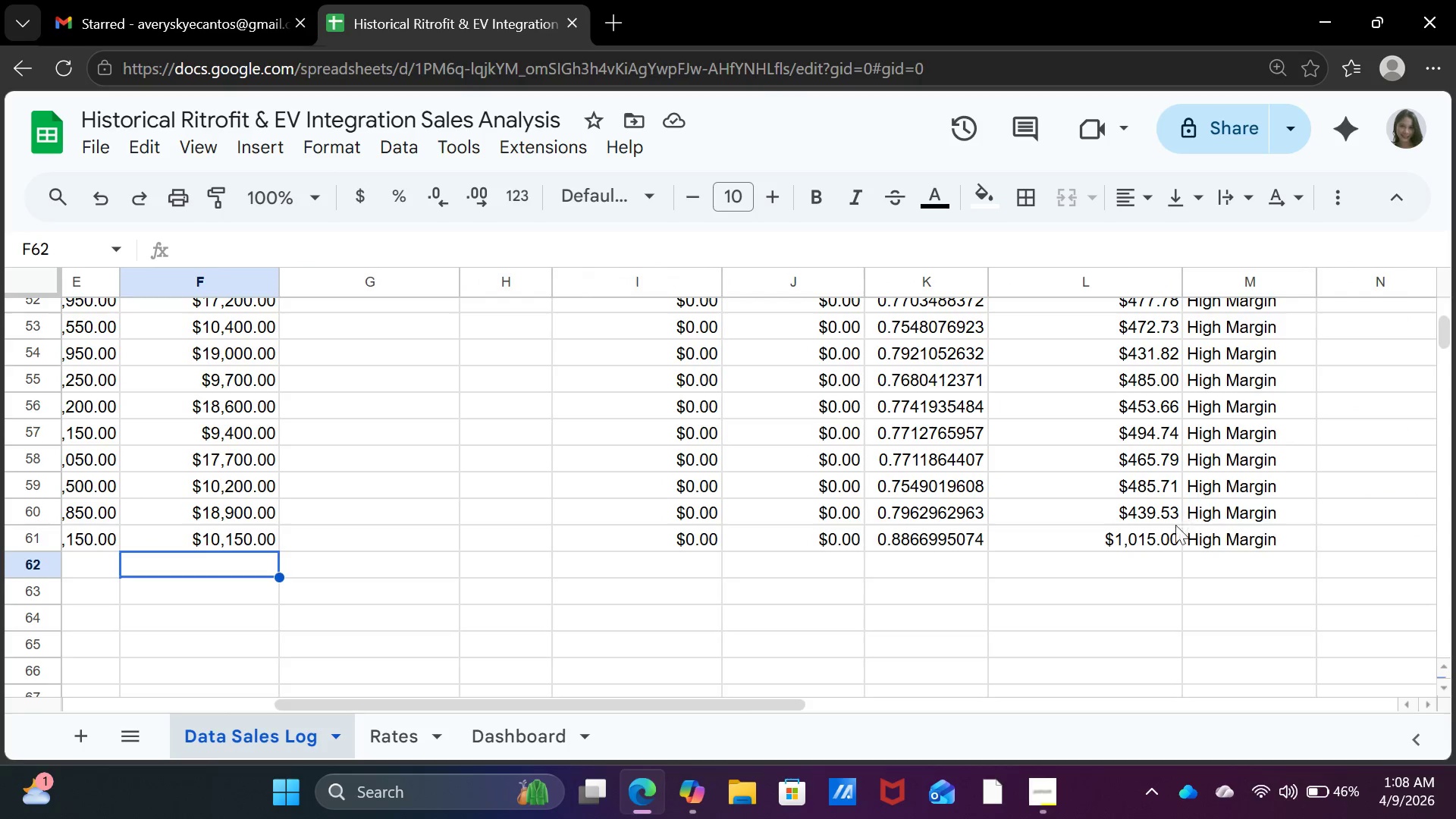 
double_click([1171, 533])
 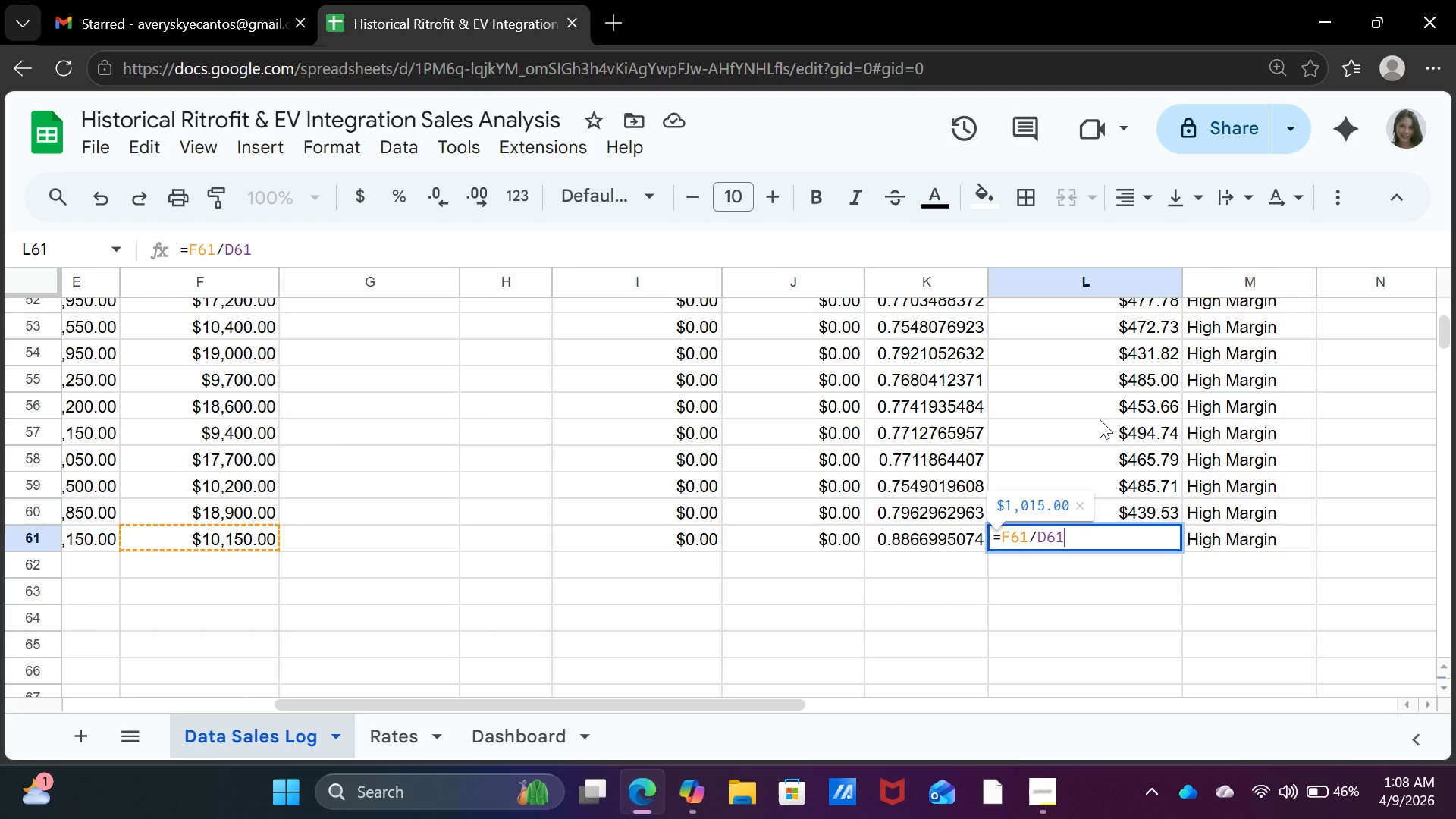 
key(Enter)
 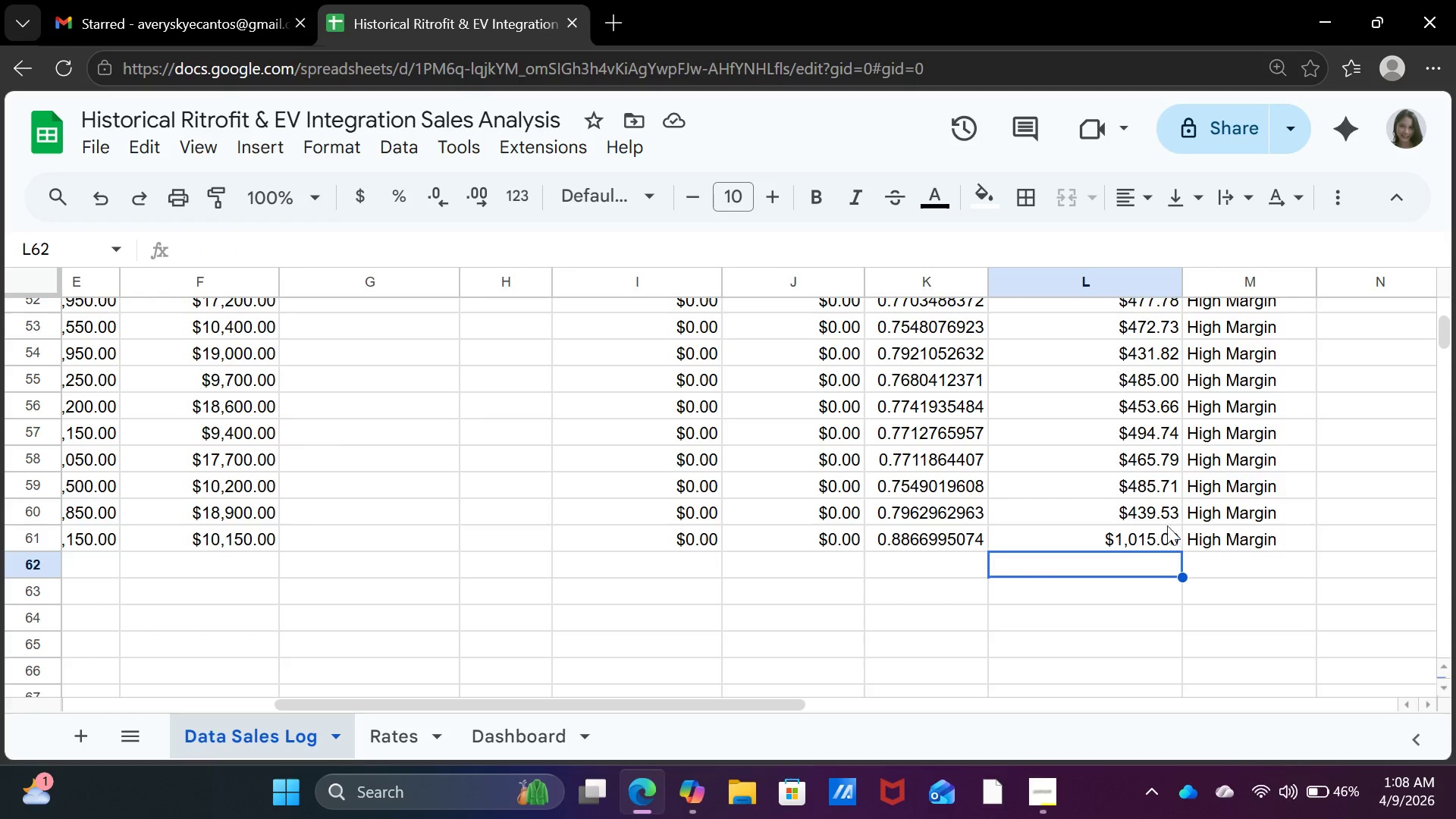 
left_click([1168, 513])
 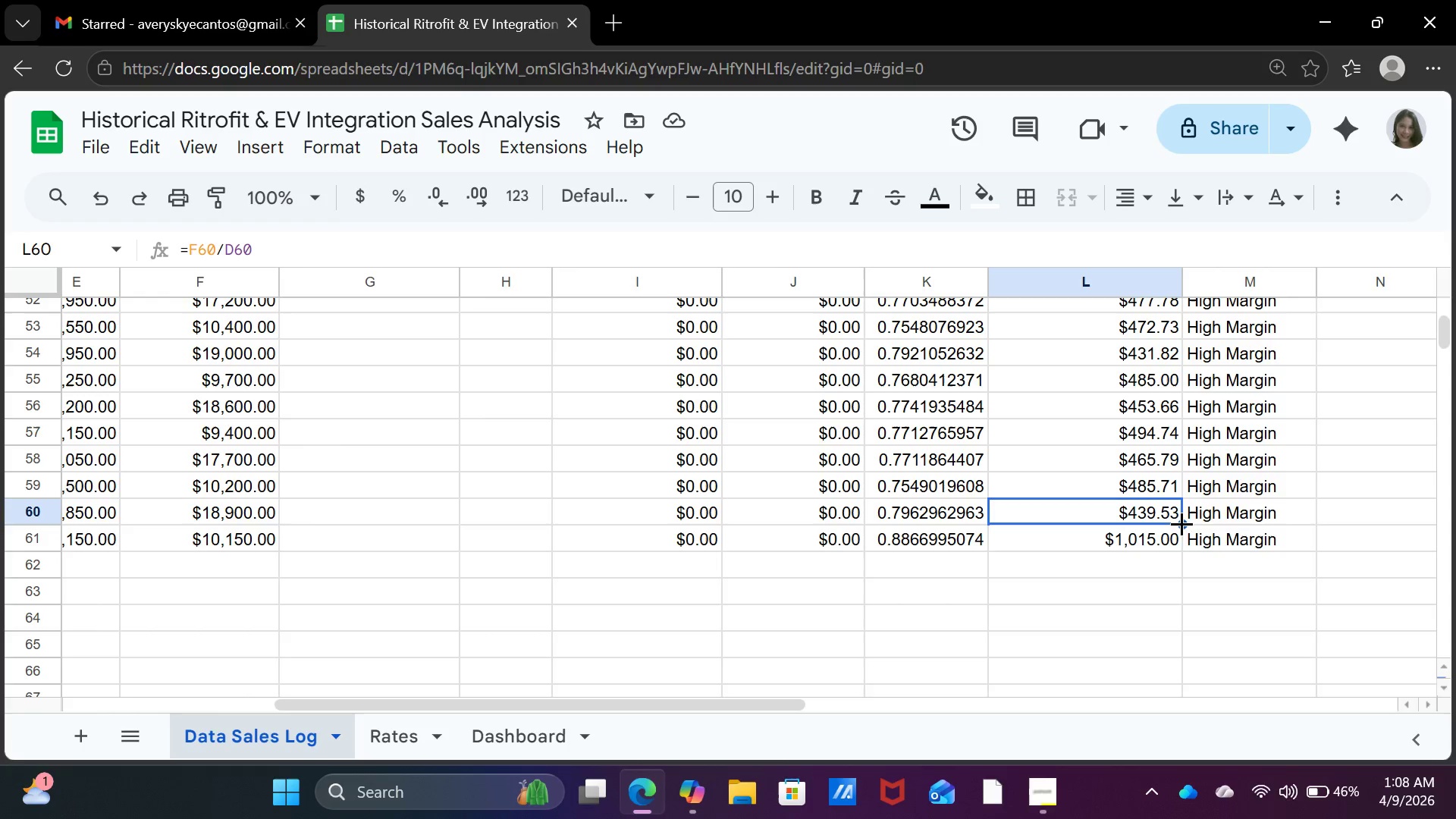 
left_click_drag(start_coordinate=[1182, 526], to_coordinate=[1182, 543])
 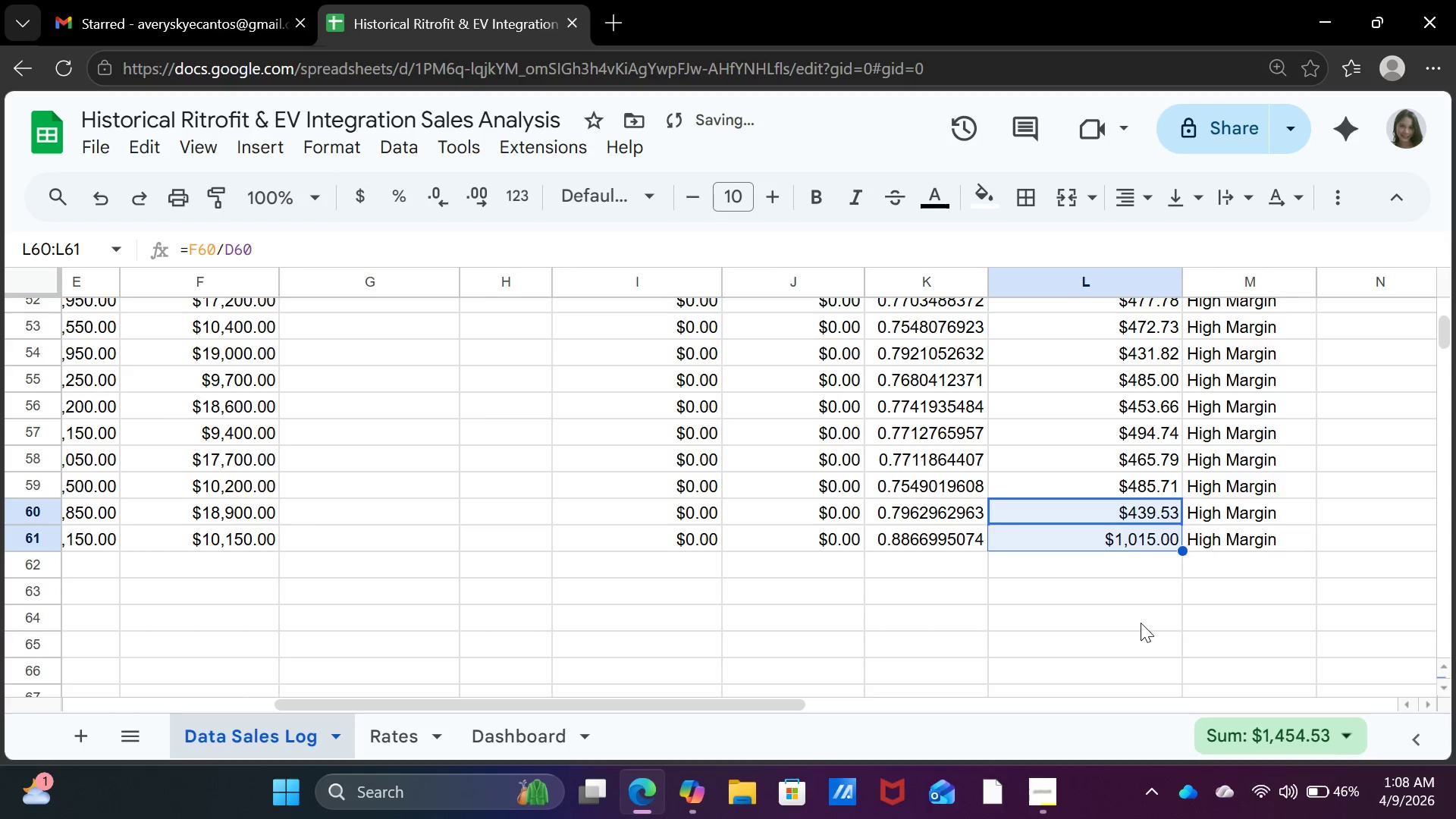 
left_click([1141, 623])
 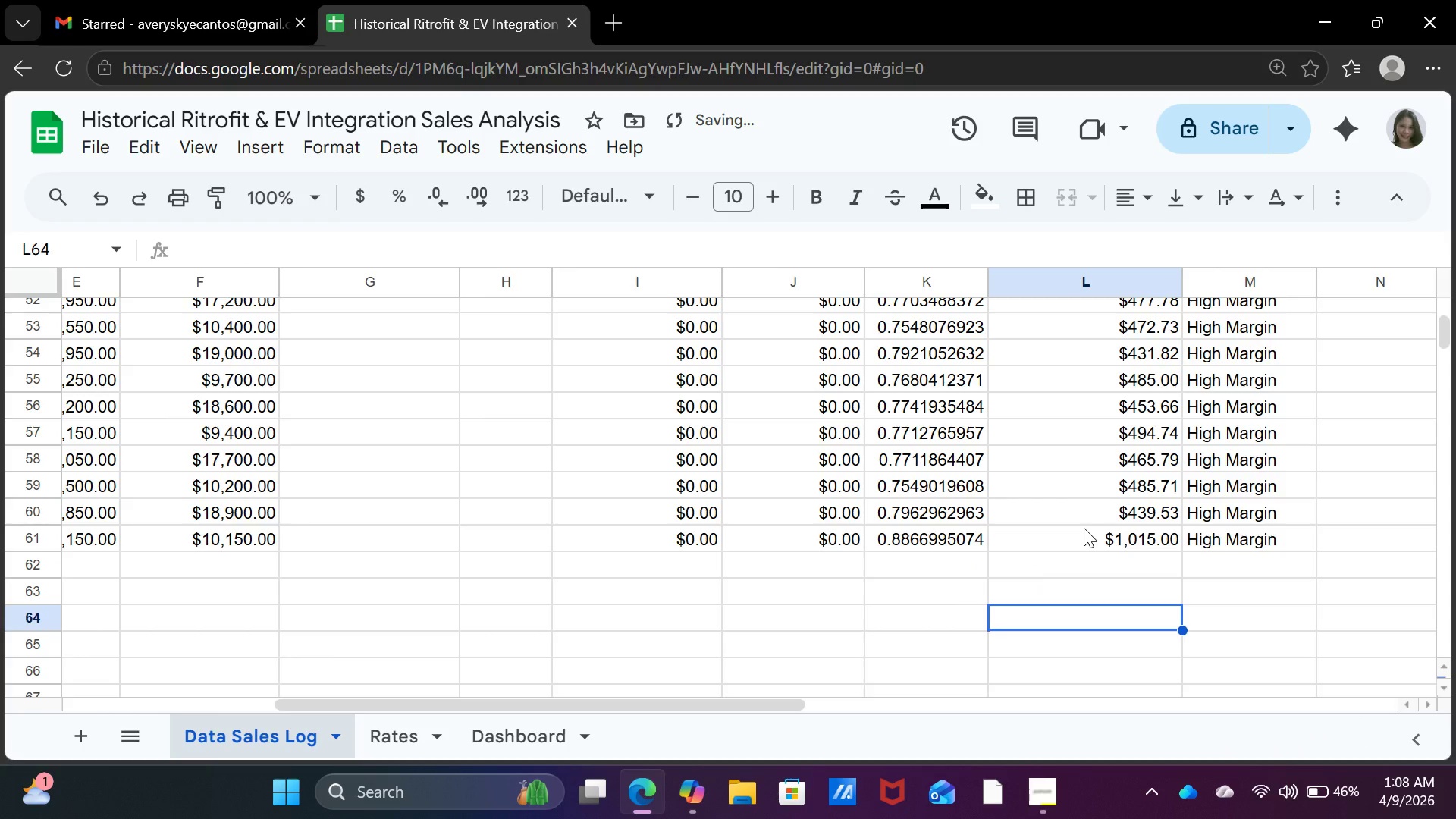 
left_click([1084, 528])
 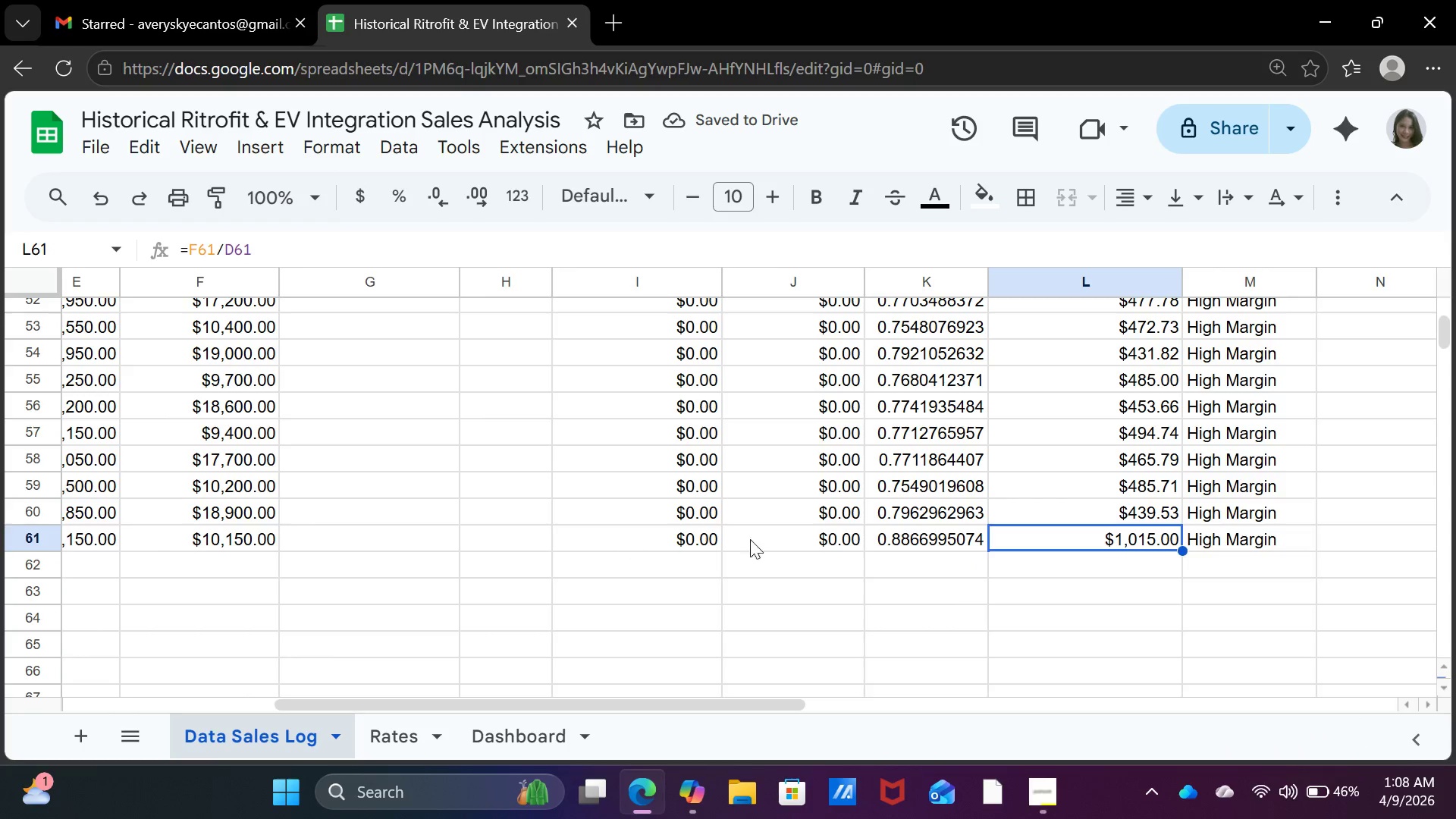 
scroll: coordinate [938, 553], scroll_direction: up, amount: 12.0
 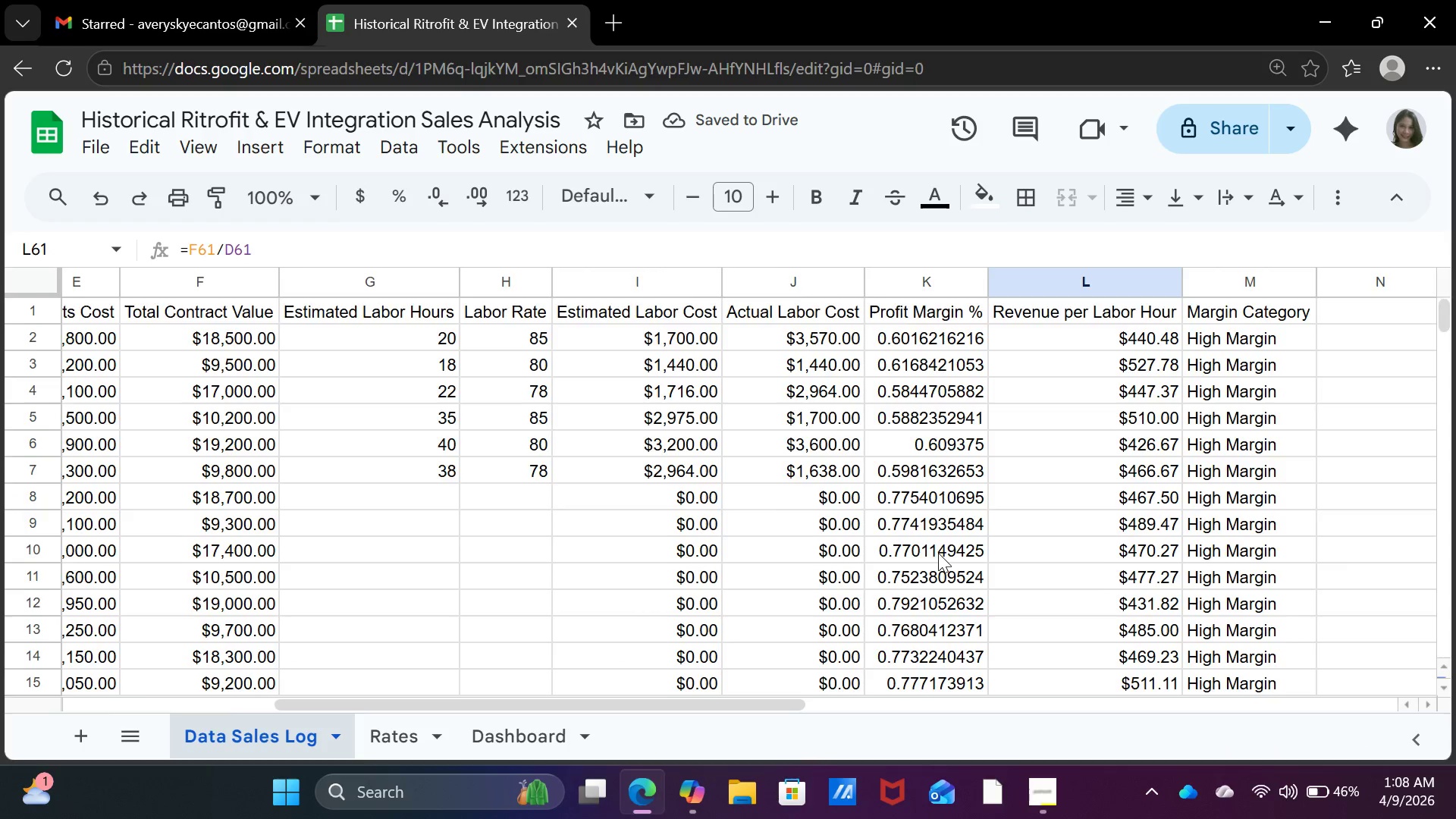 
scroll: coordinate [938, 553], scroll_direction: down, amount: 13.0
 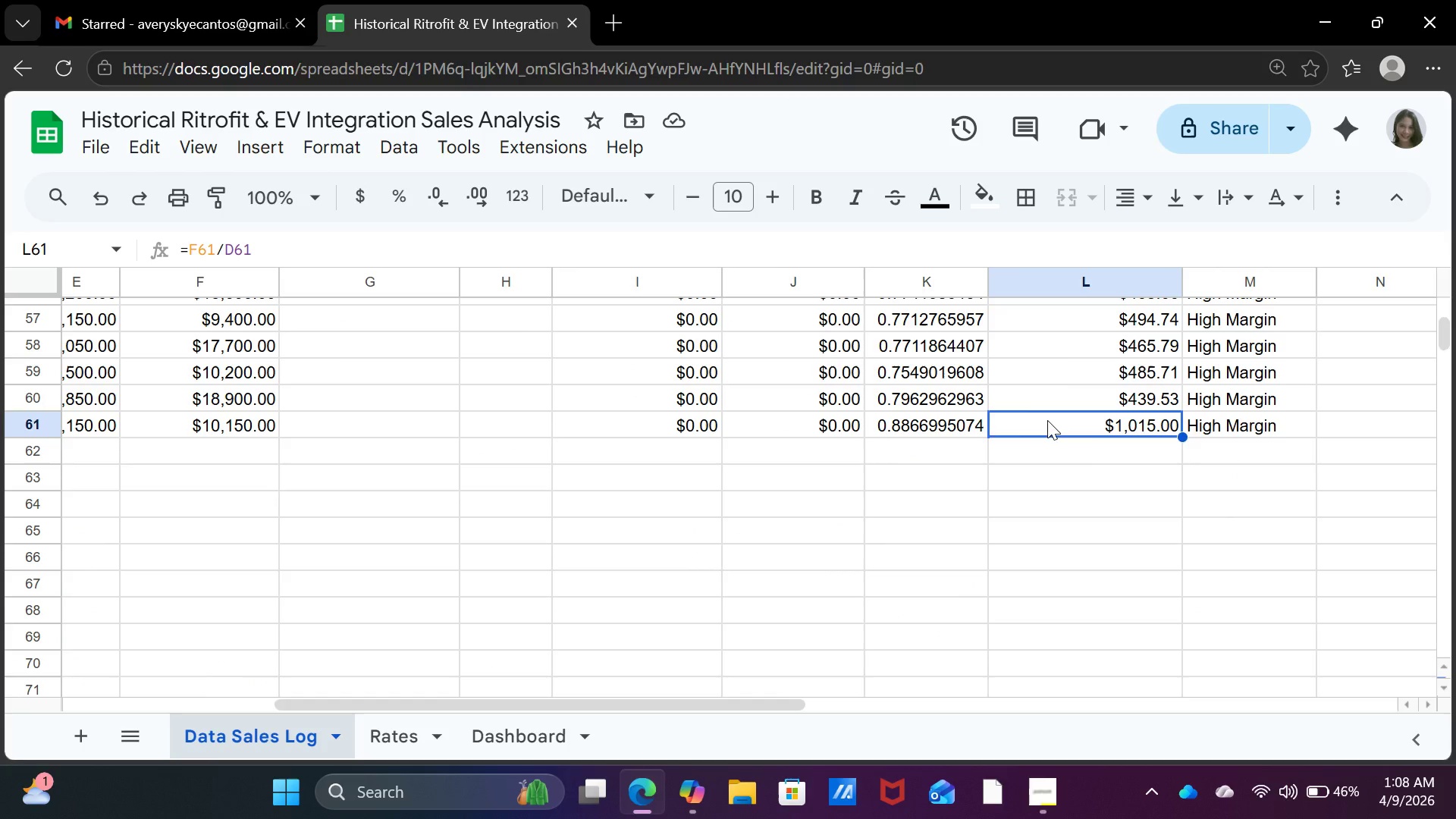 
double_click([1047, 420])
 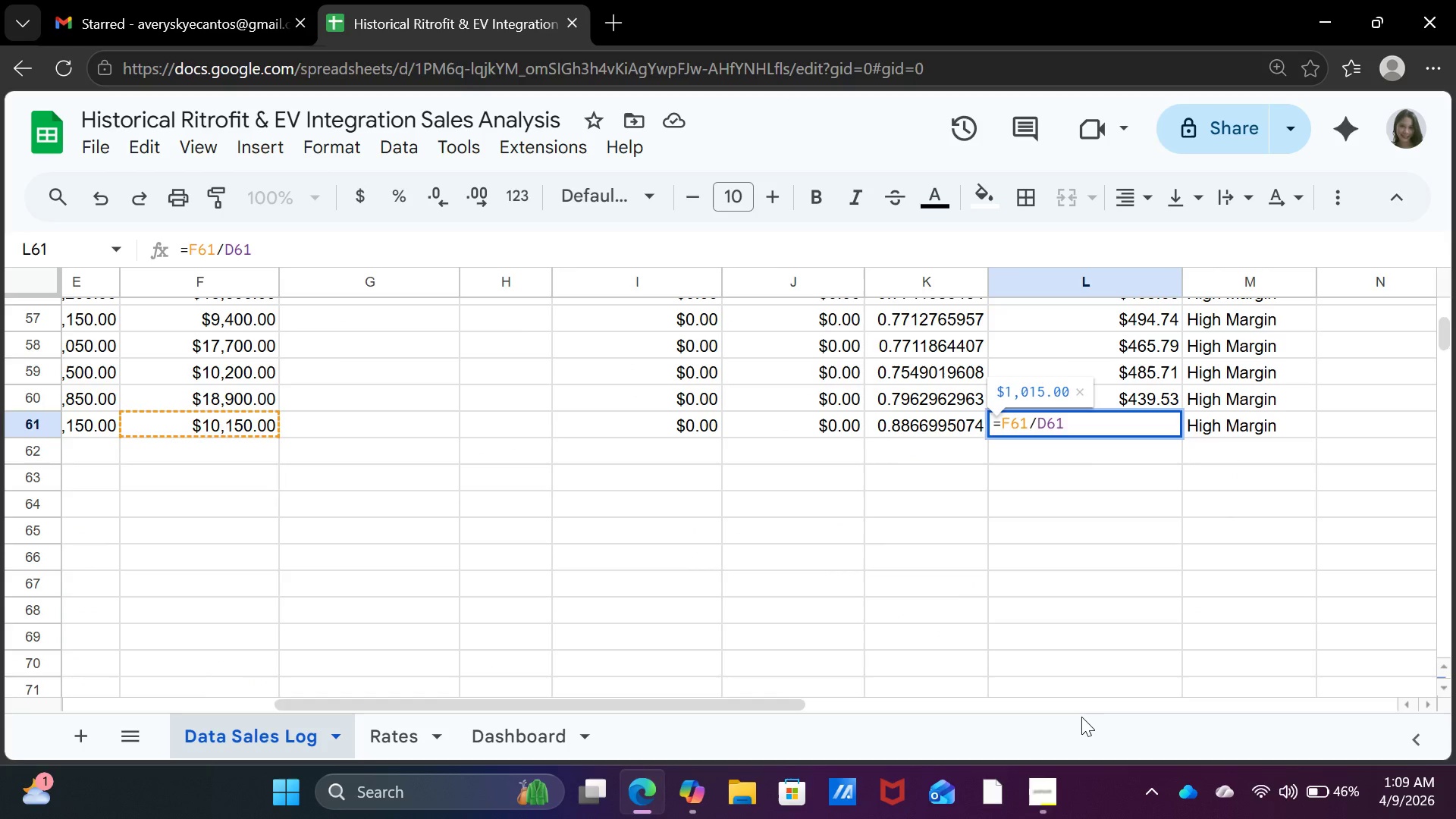 
key(Enter)
 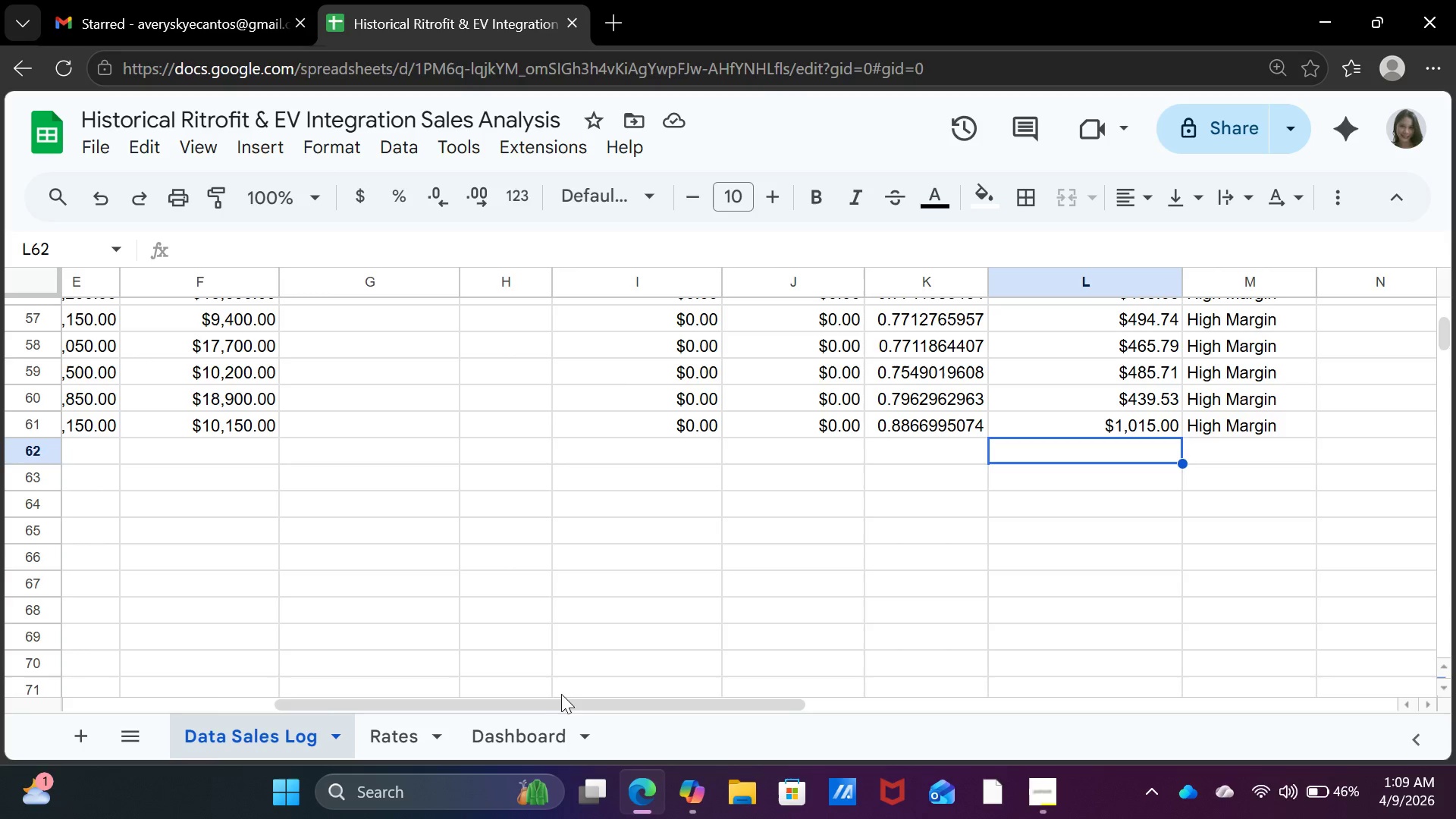 
left_click_drag(start_coordinate=[563, 704], to_coordinate=[324, 689])
 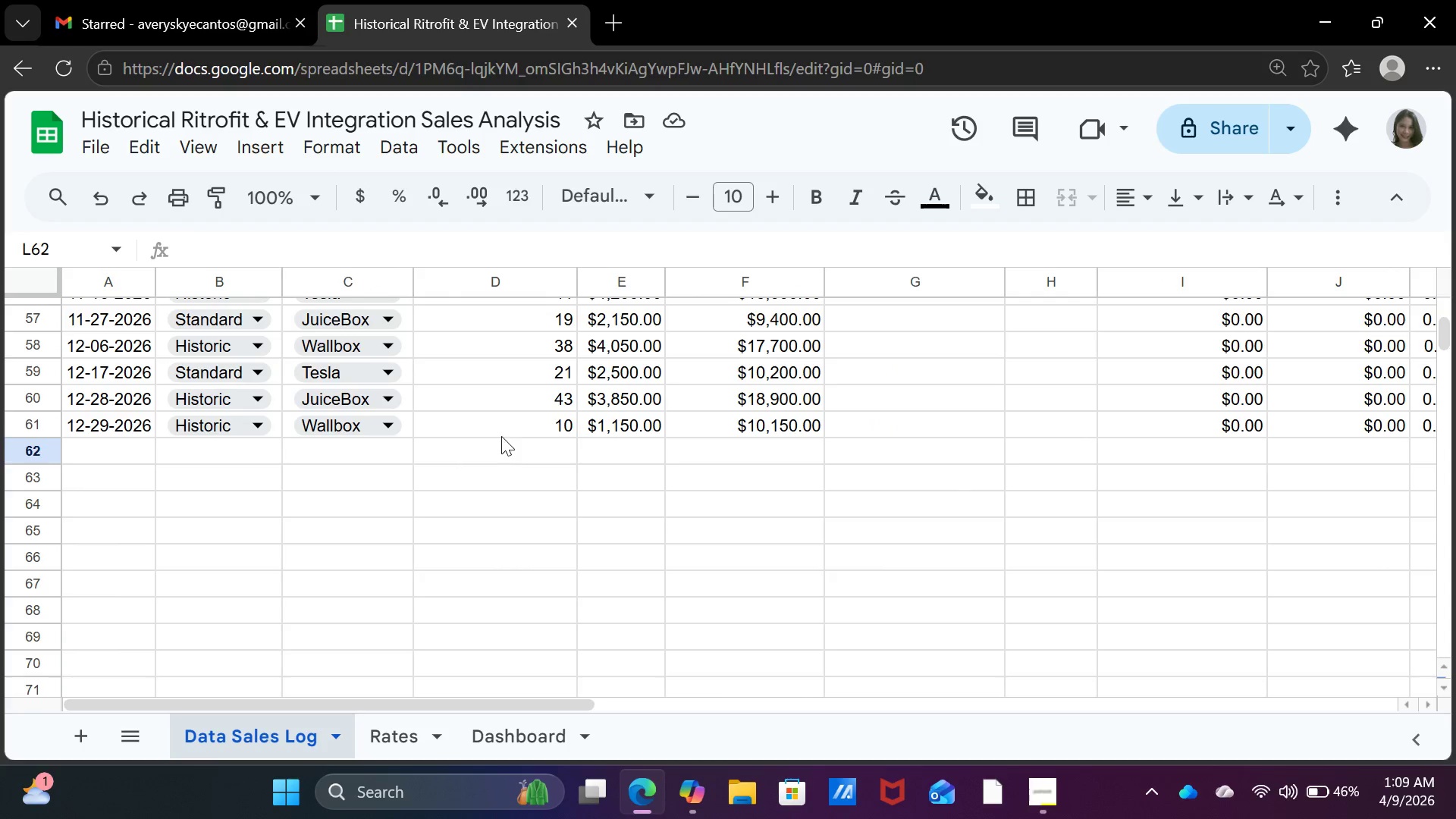 
left_click([502, 435])
 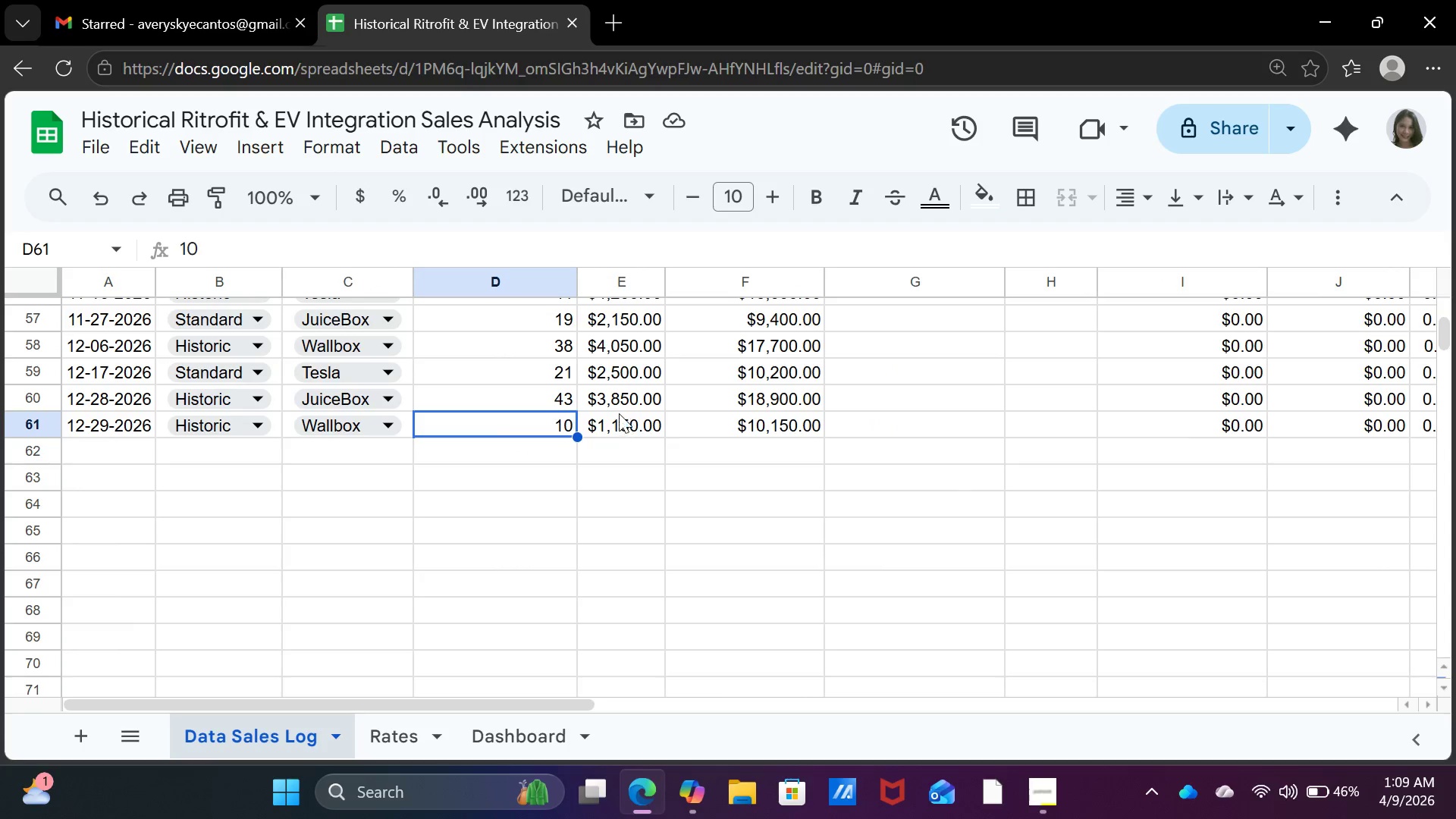 
left_click([618, 413])
 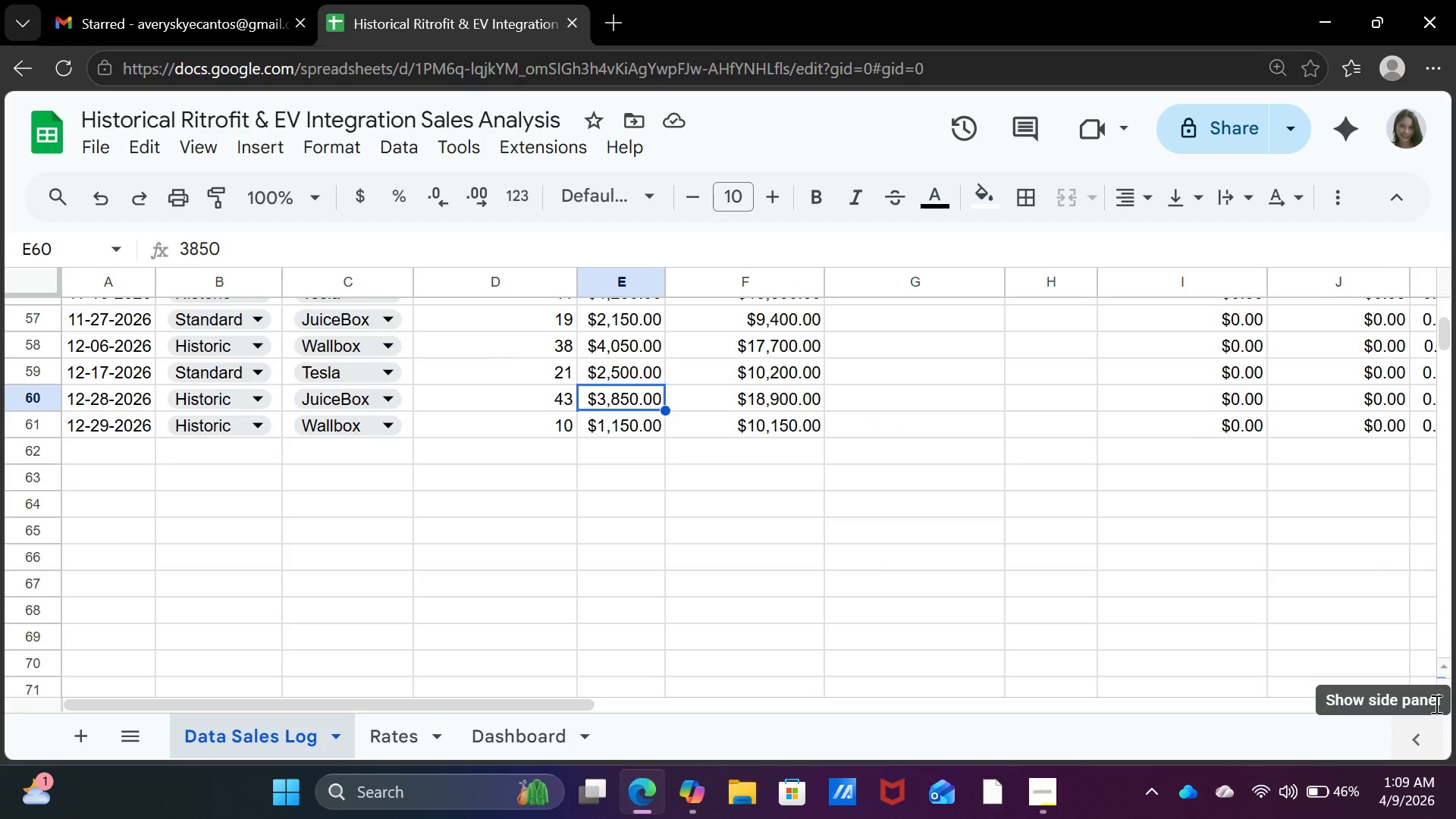 
double_click([1435, 704])
 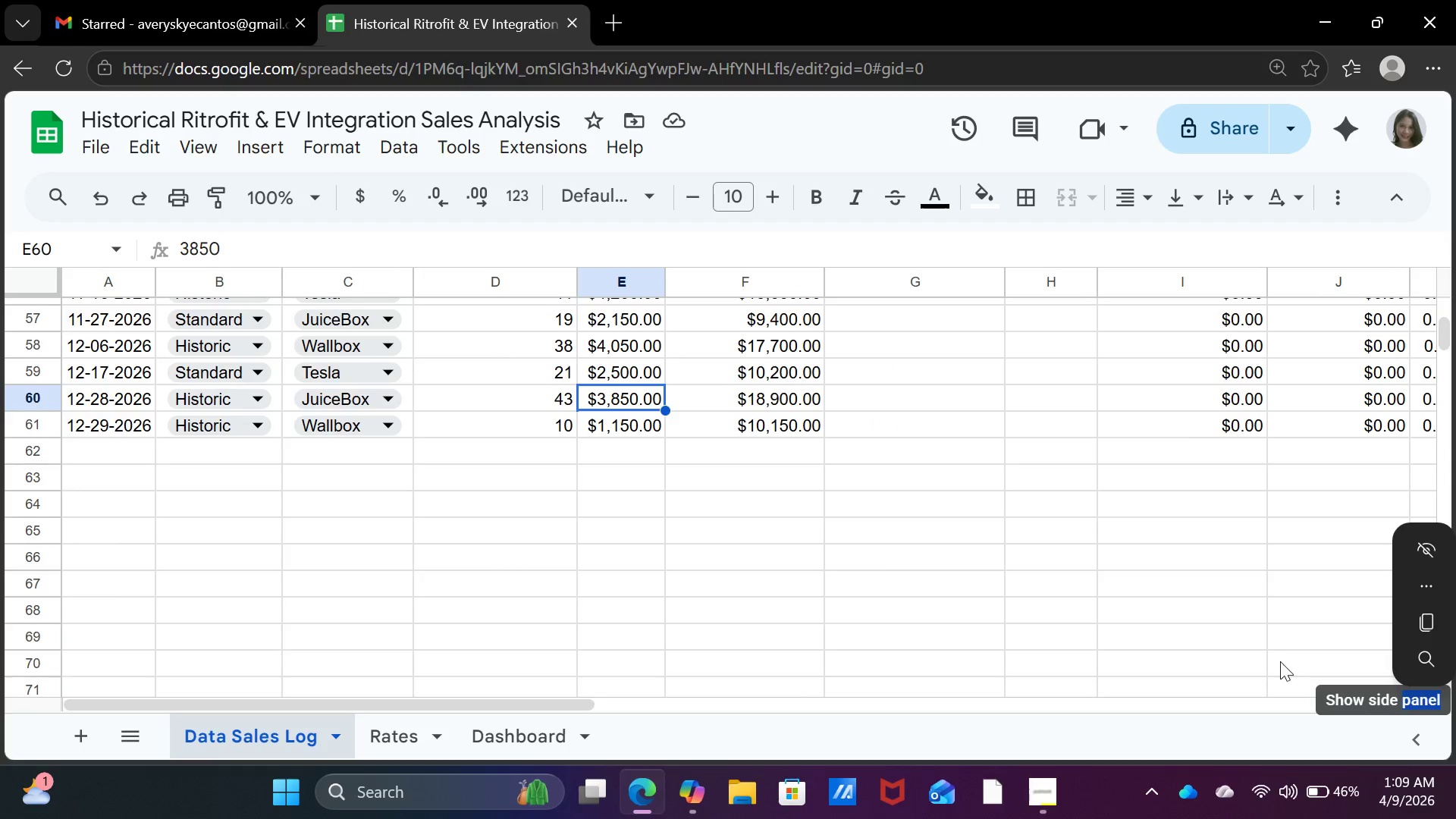 
left_click([1263, 645])
 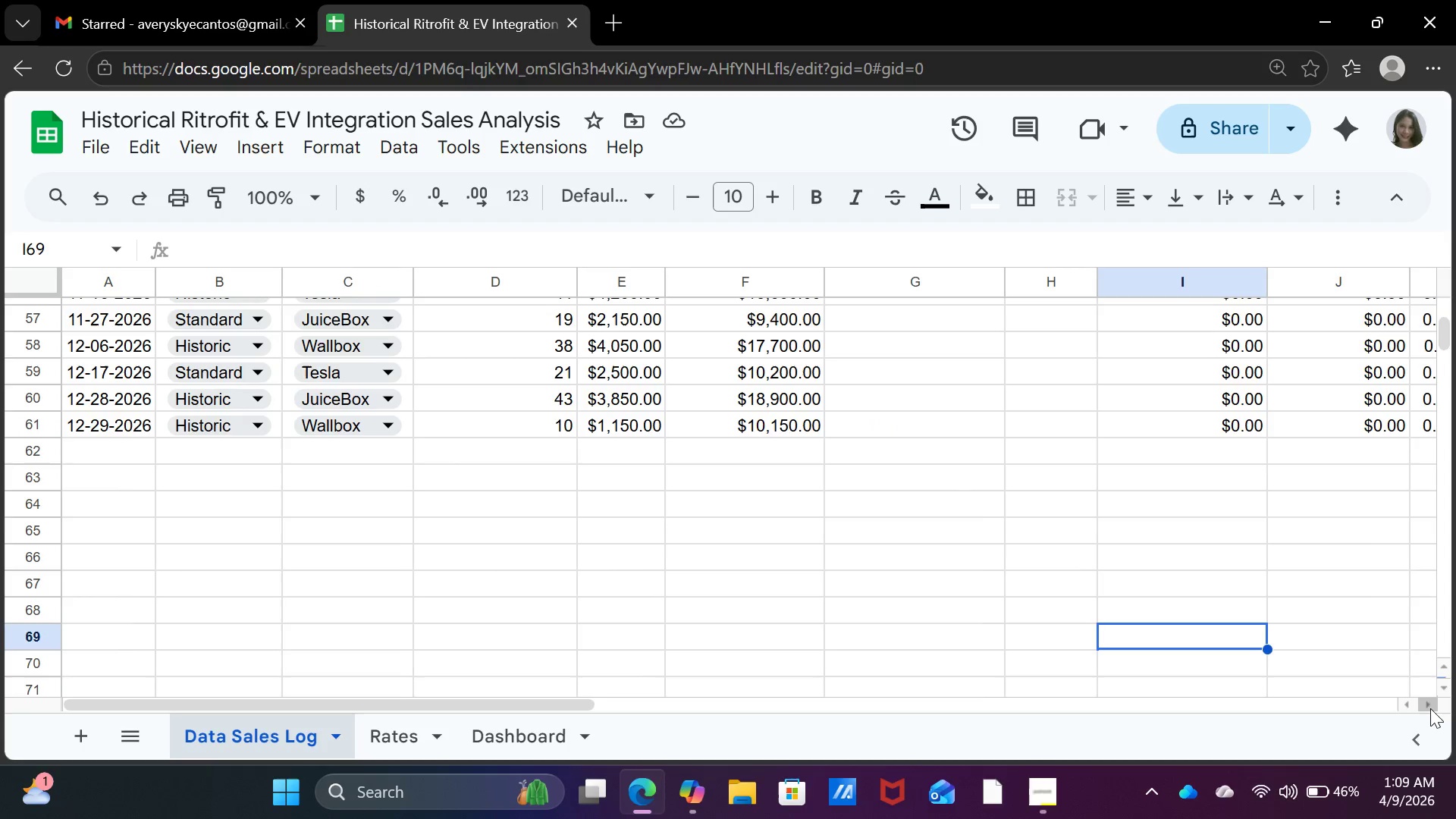 
left_click([1431, 708])
 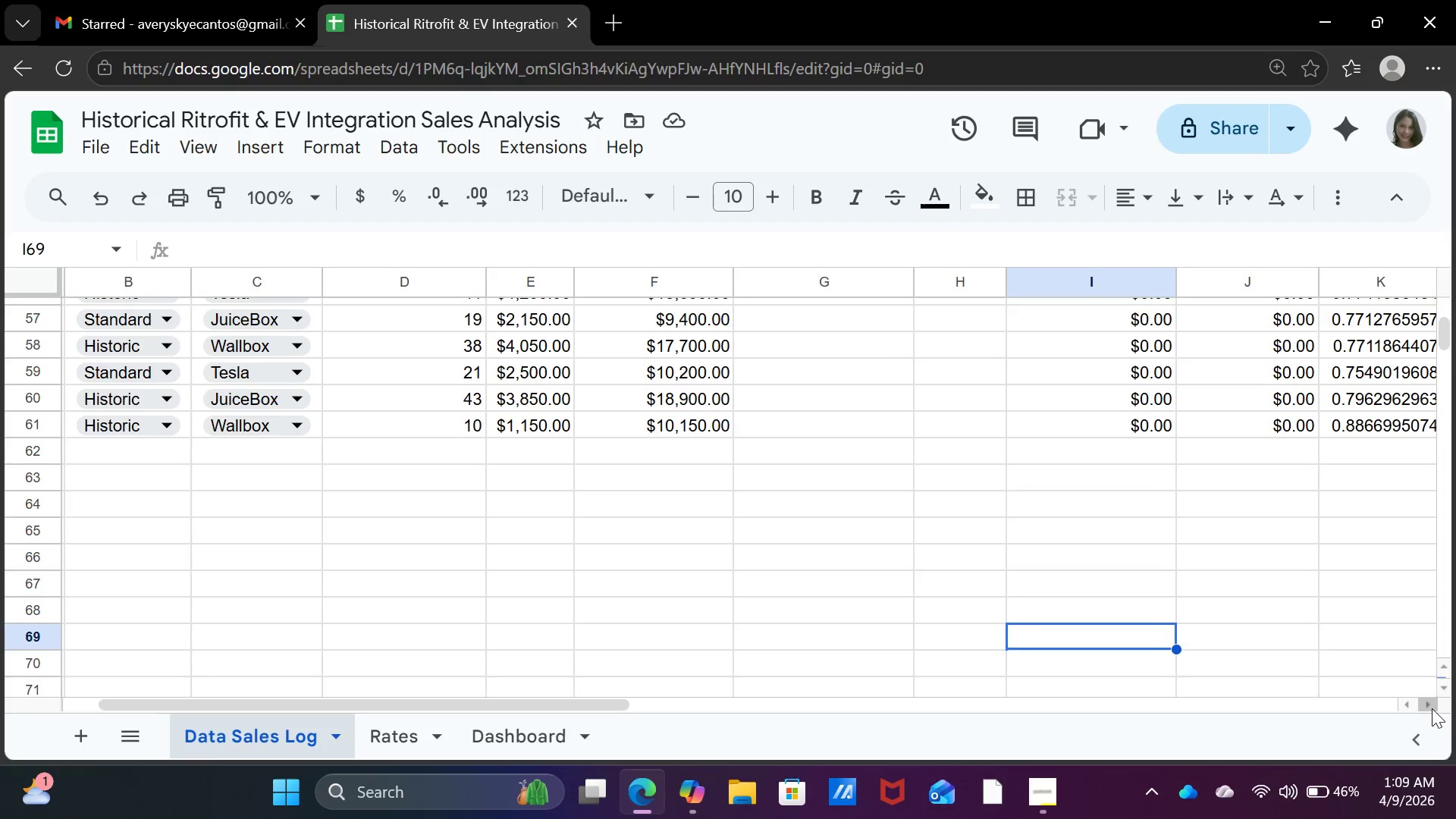 
triple_click([1432, 708])
 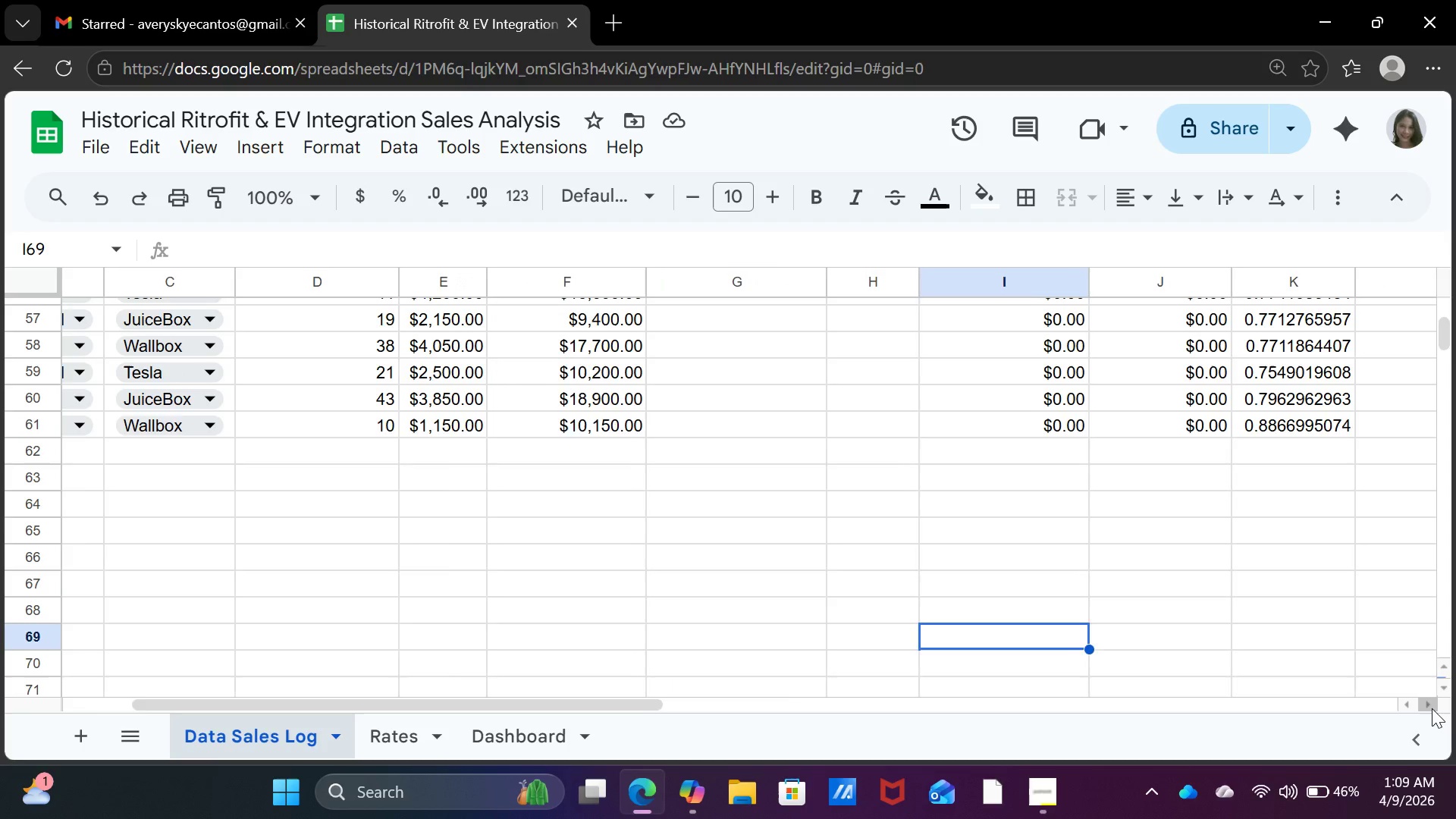 
double_click([1432, 708])
 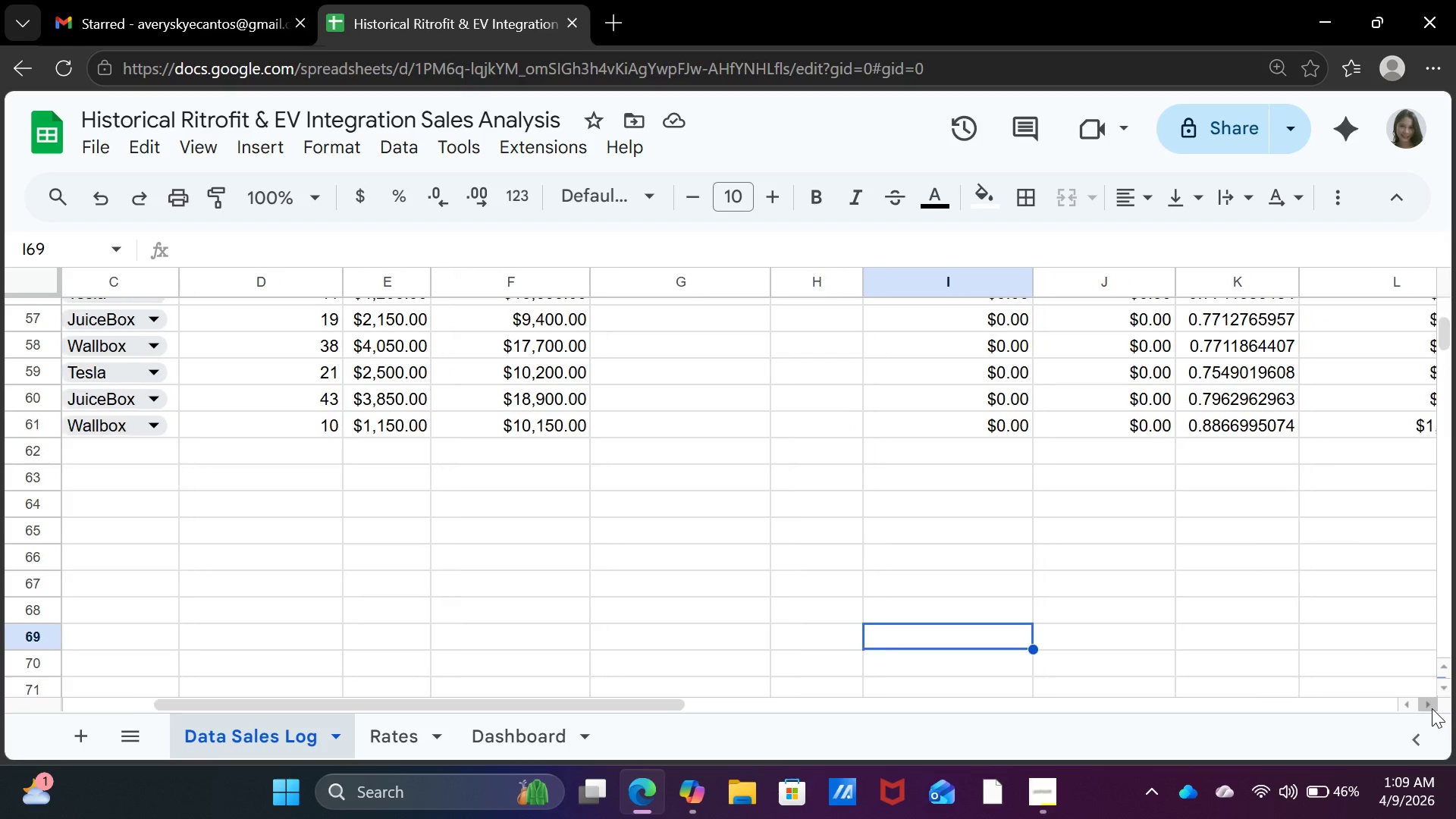 
triple_click([1432, 708])
 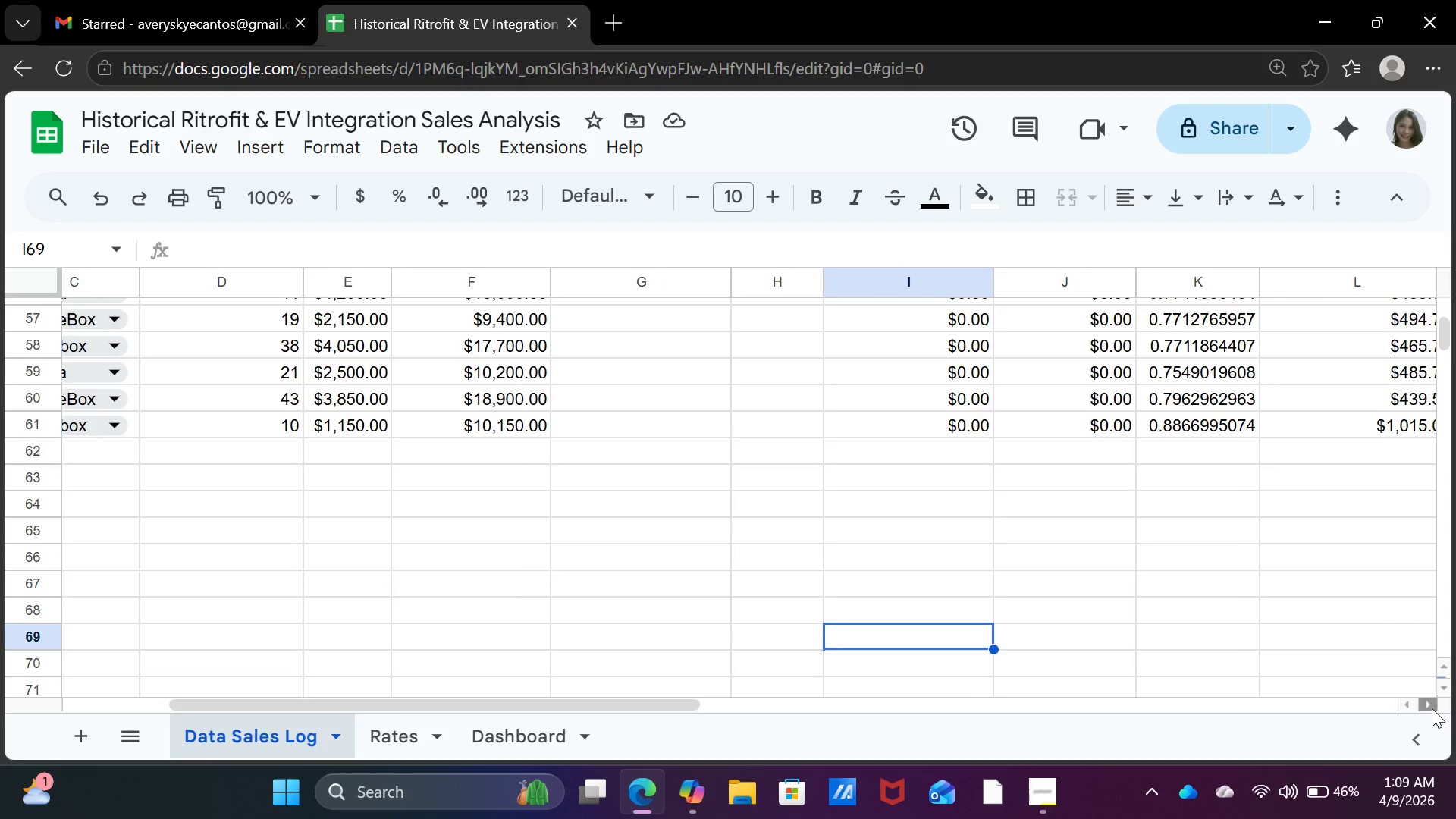 
triple_click([1432, 708])
 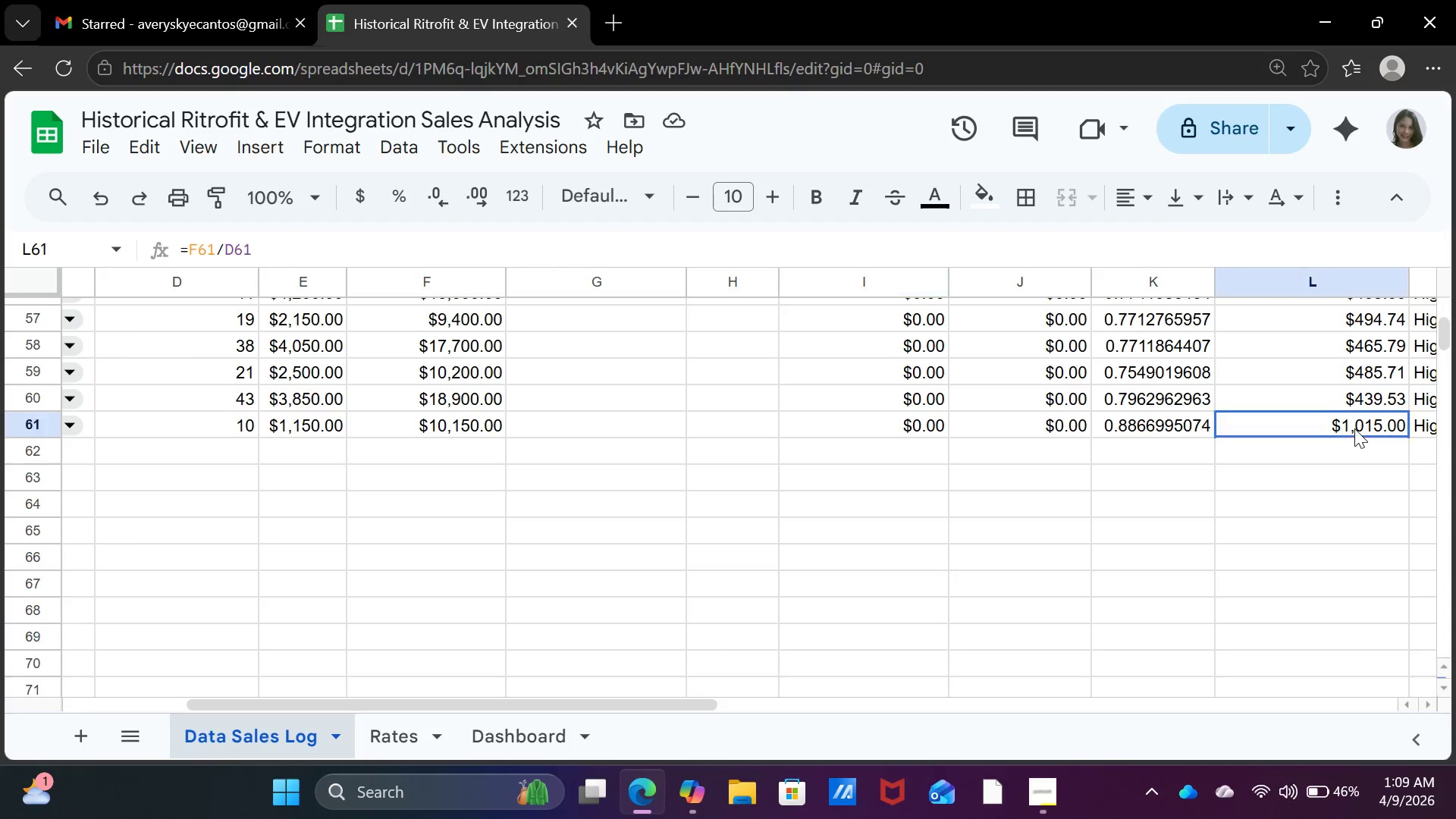 
double_click([1354, 428])
 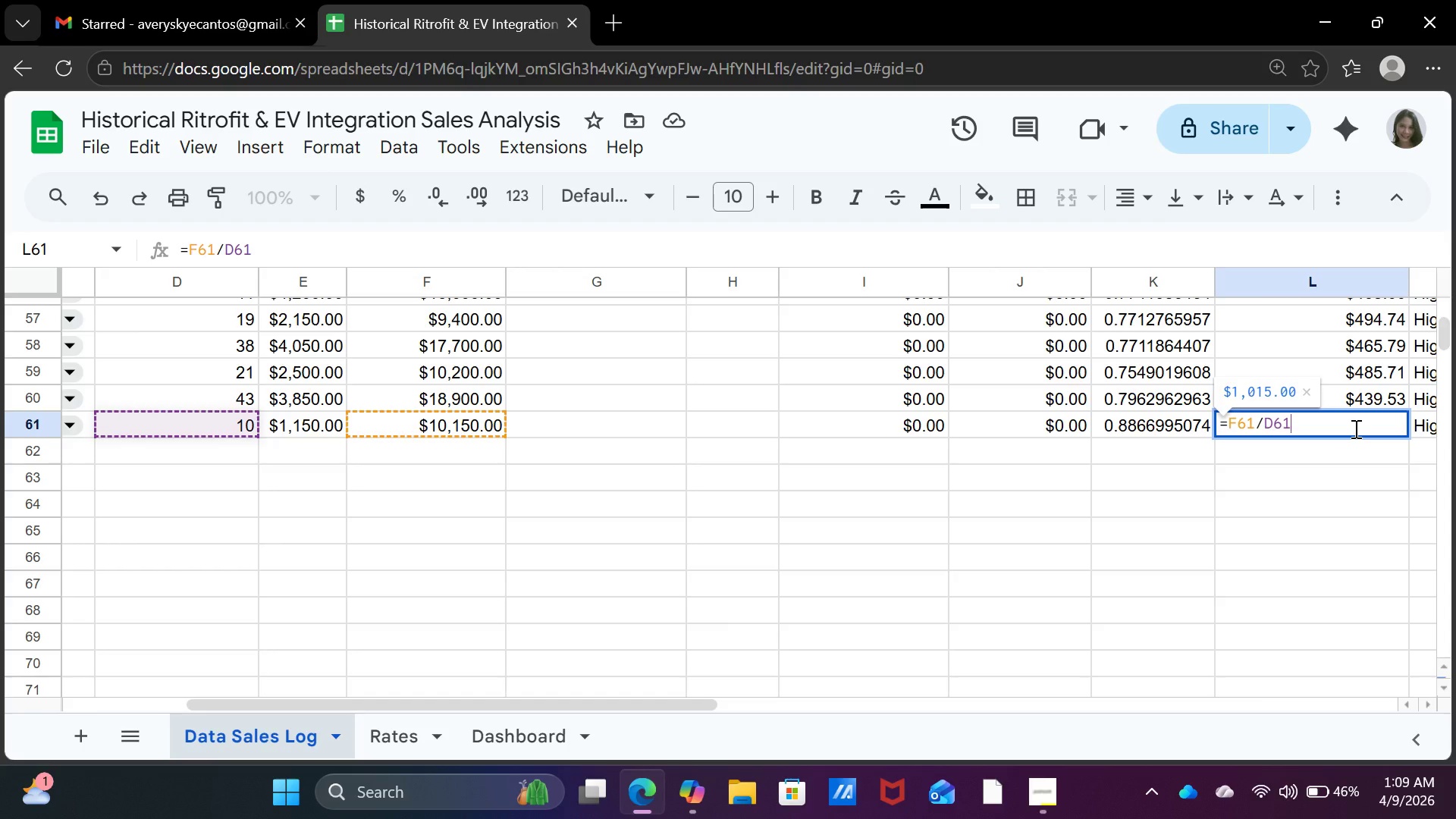 
key(Enter)
 